 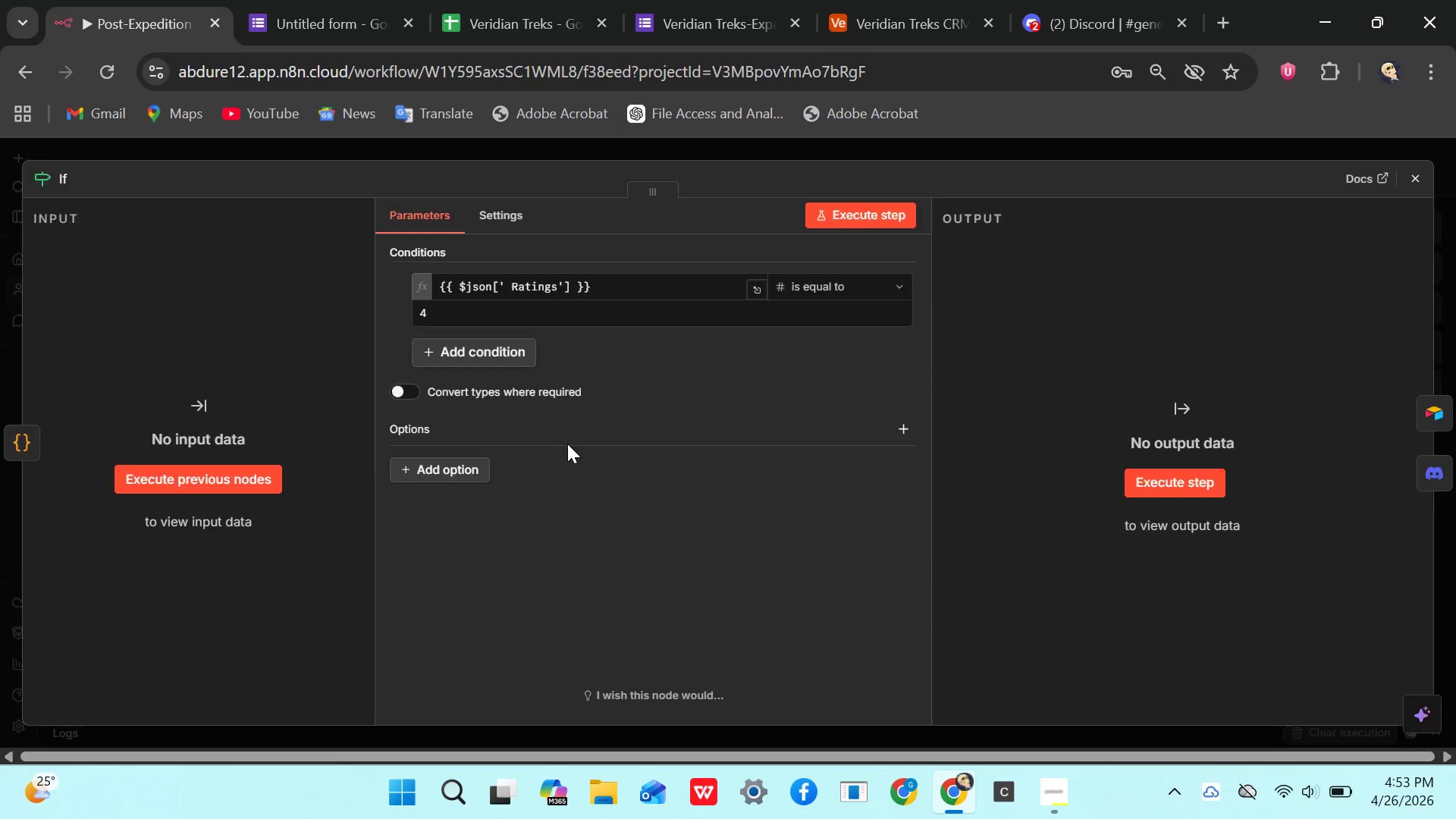 
key(Backspace)
 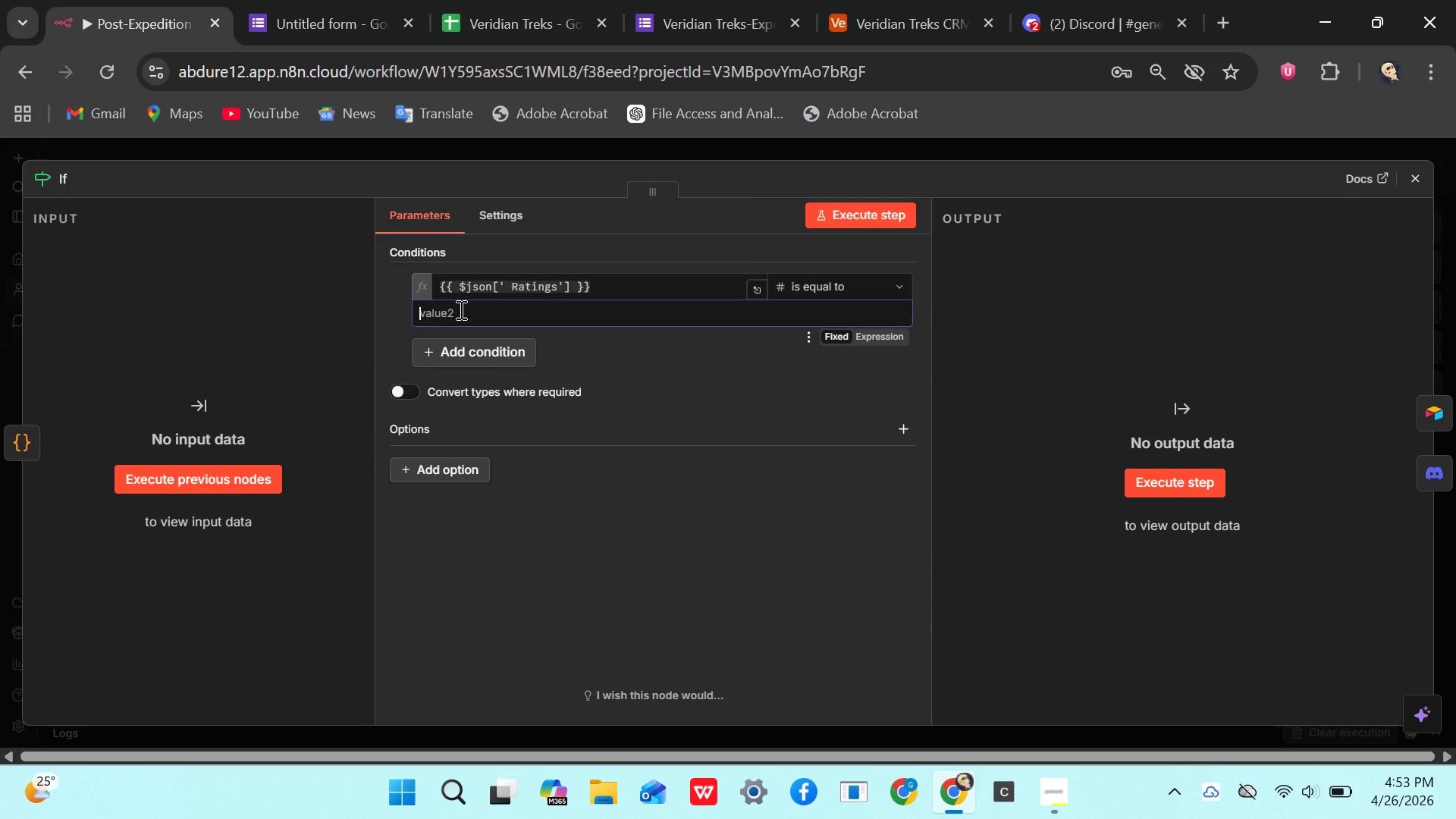 
key(3)
 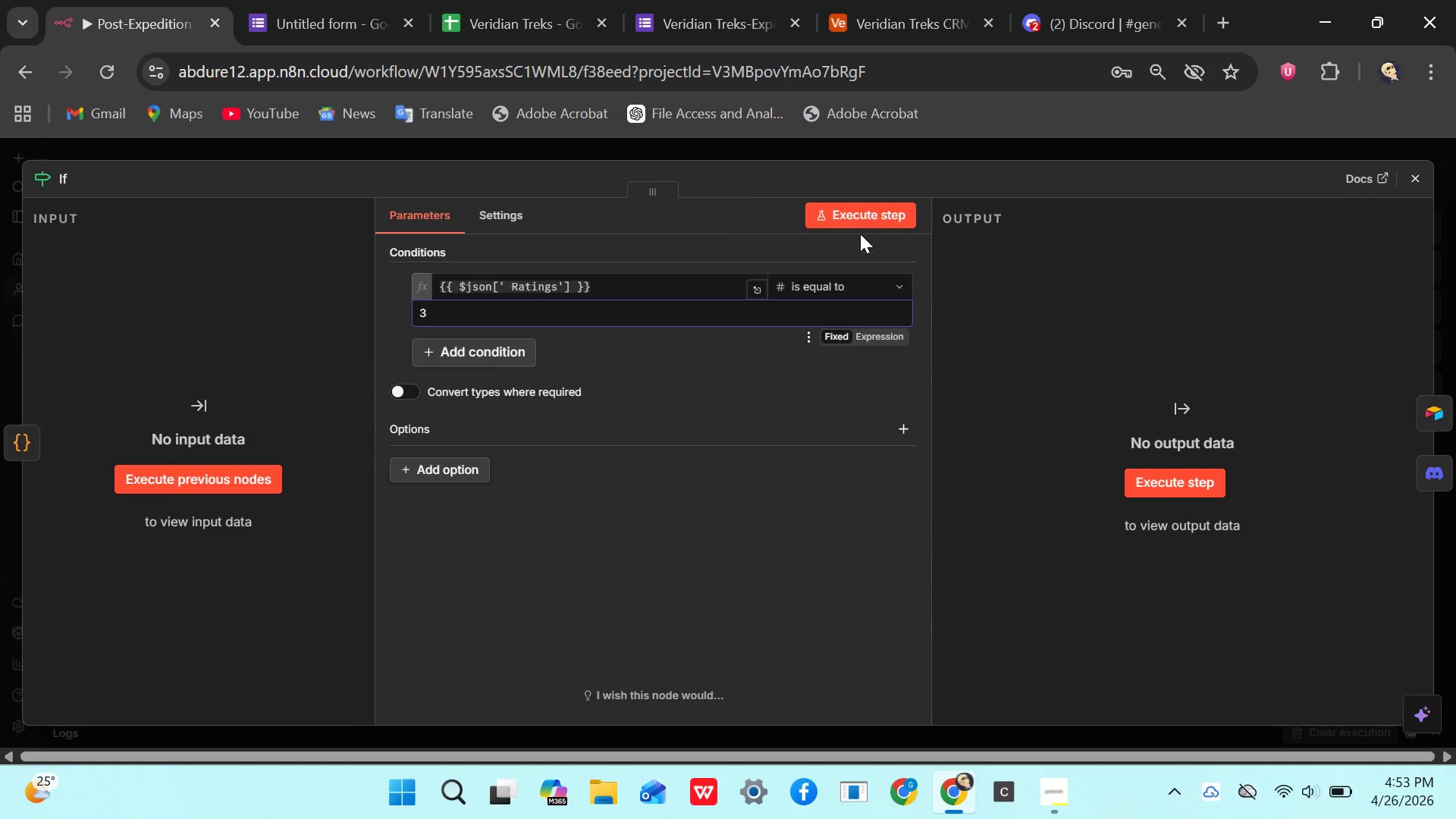 
left_click([851, 211])
 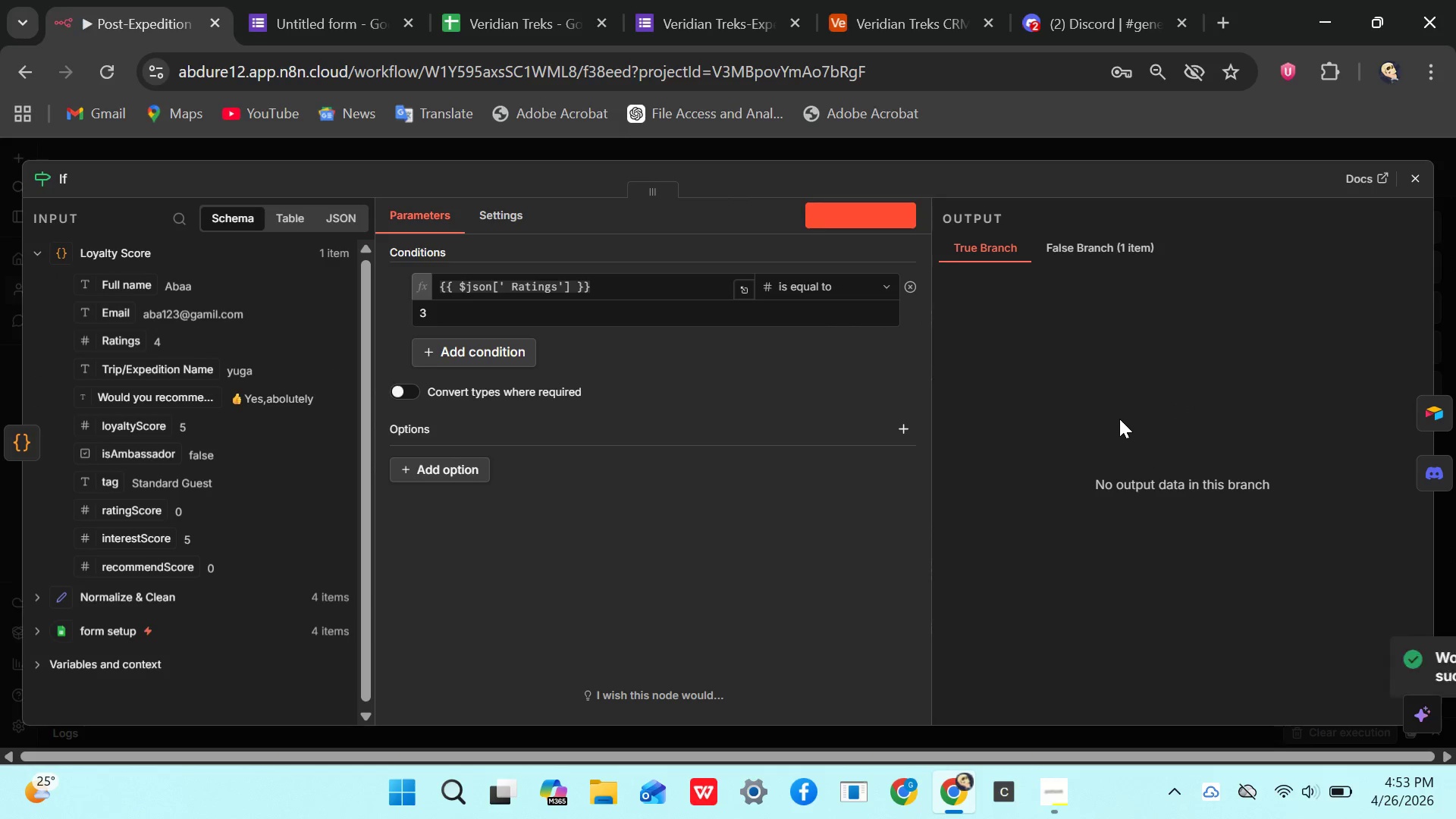 
wait(6.98)
 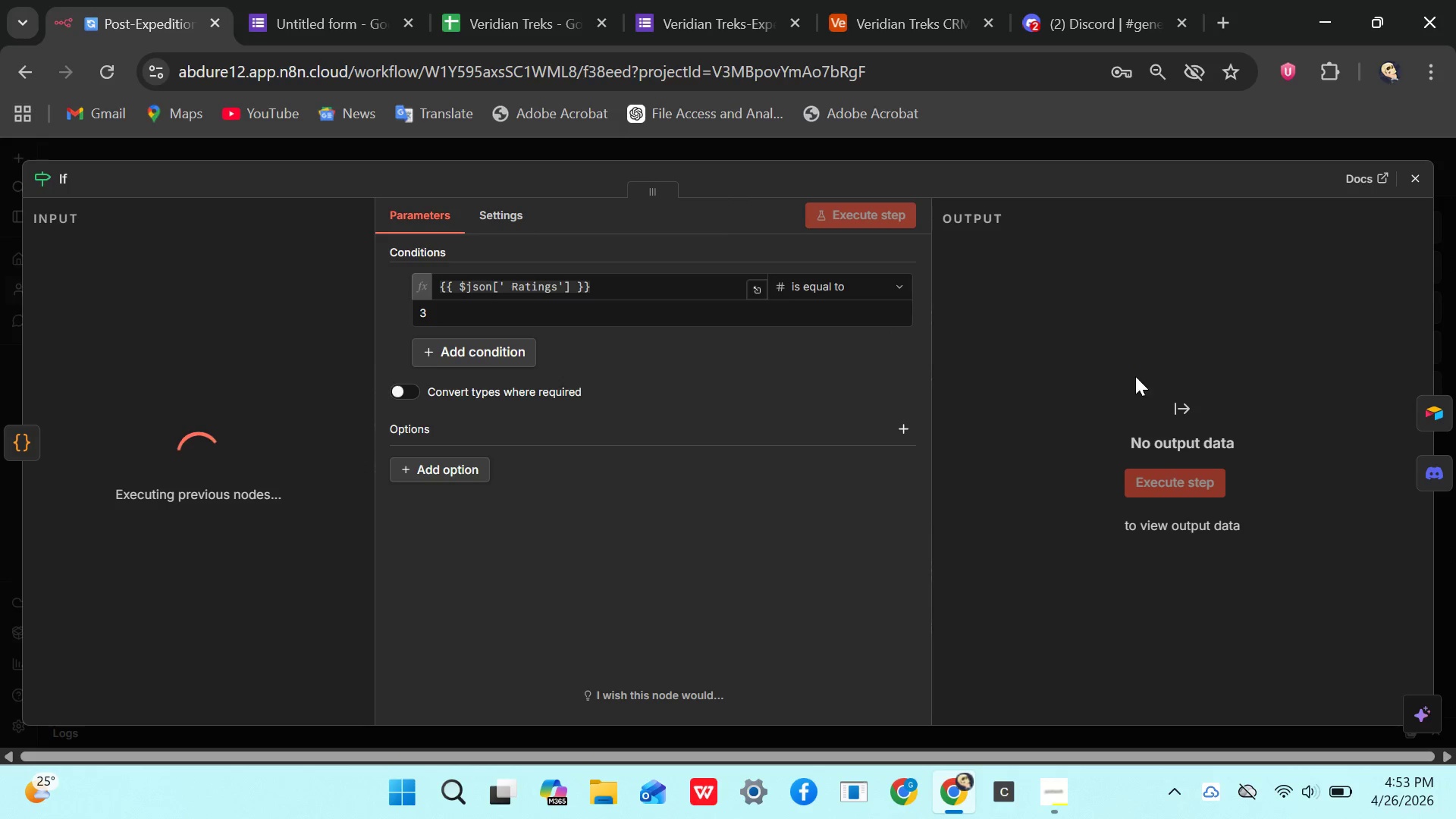 
left_click_drag(start_coordinate=[1076, 239], to_coordinate=[1080, 239])
 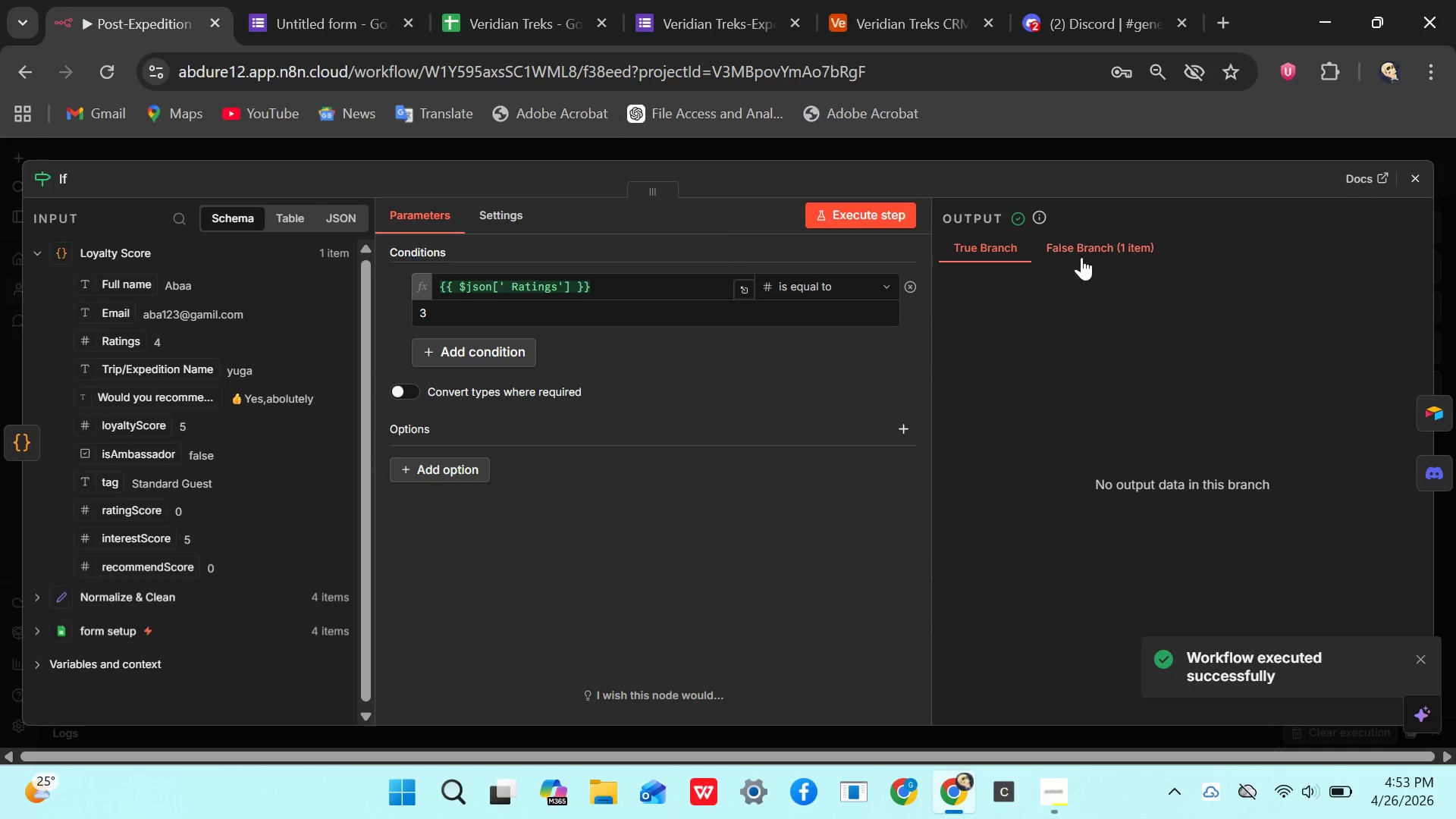 
left_click_drag(start_coordinate=[1081, 247], to_coordinate=[1090, 246])
 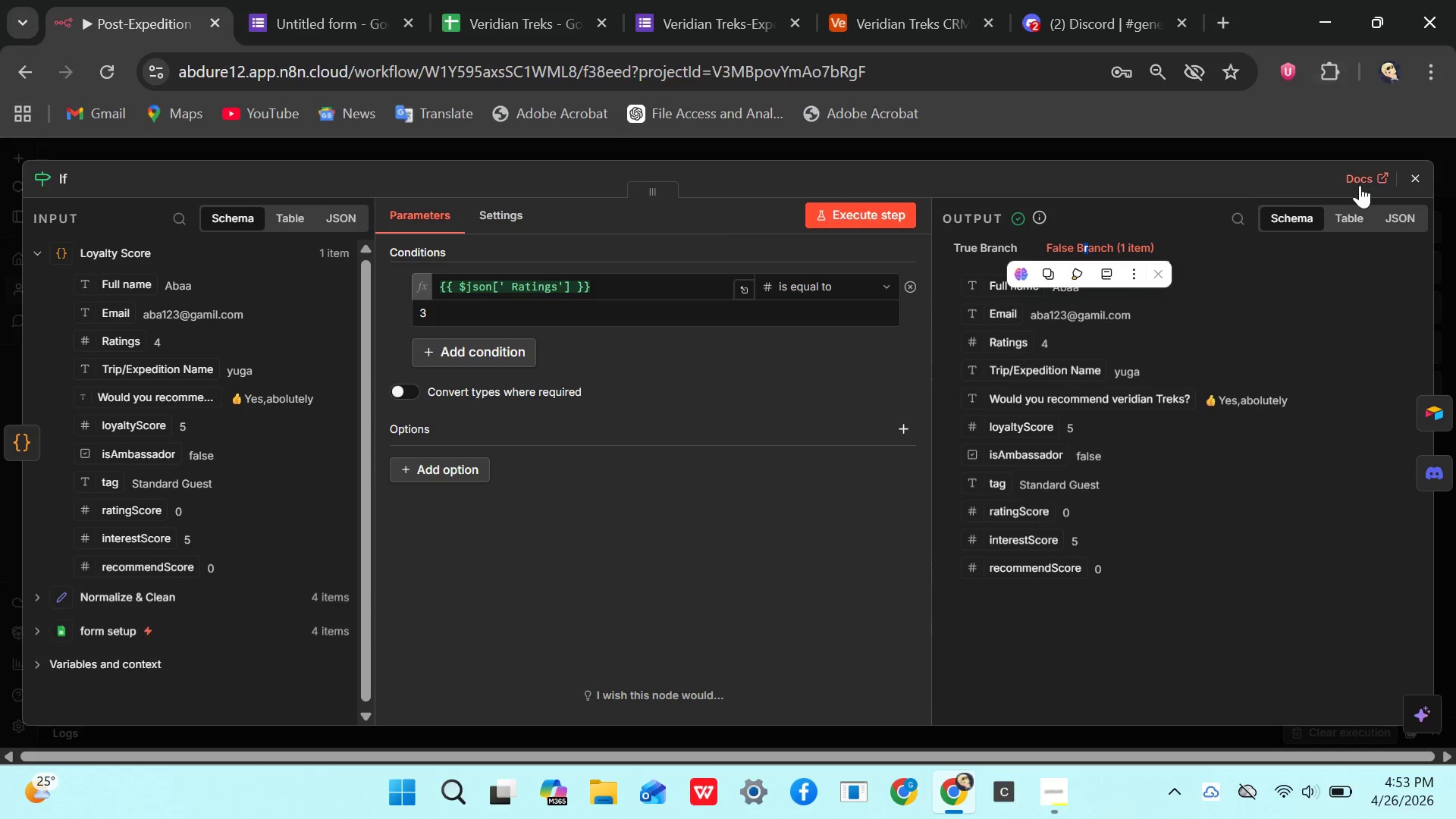 
left_click_drag(start_coordinate=[1417, 175], to_coordinate=[1421, 180])
 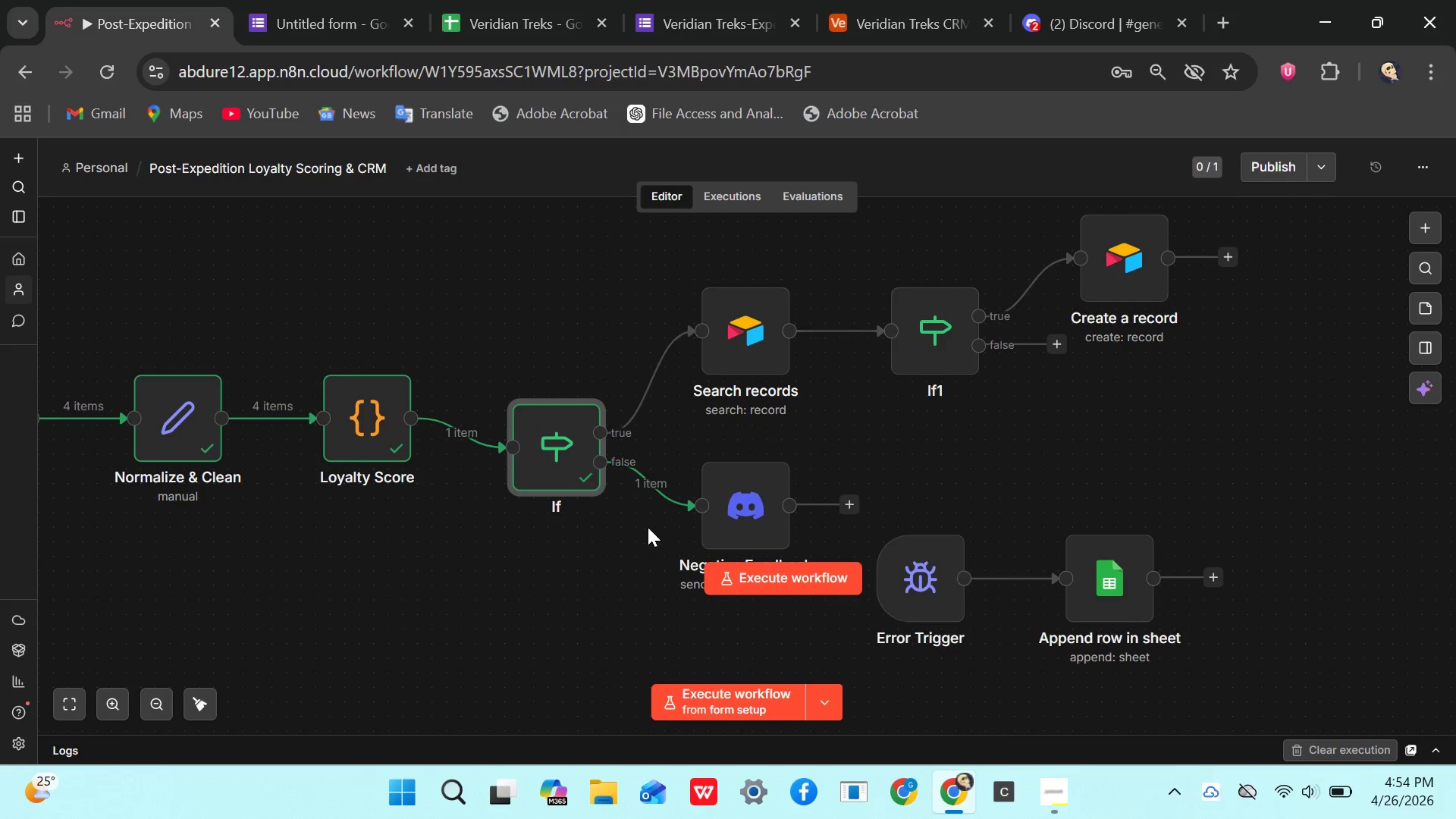 
mouse_move([754, 694])
 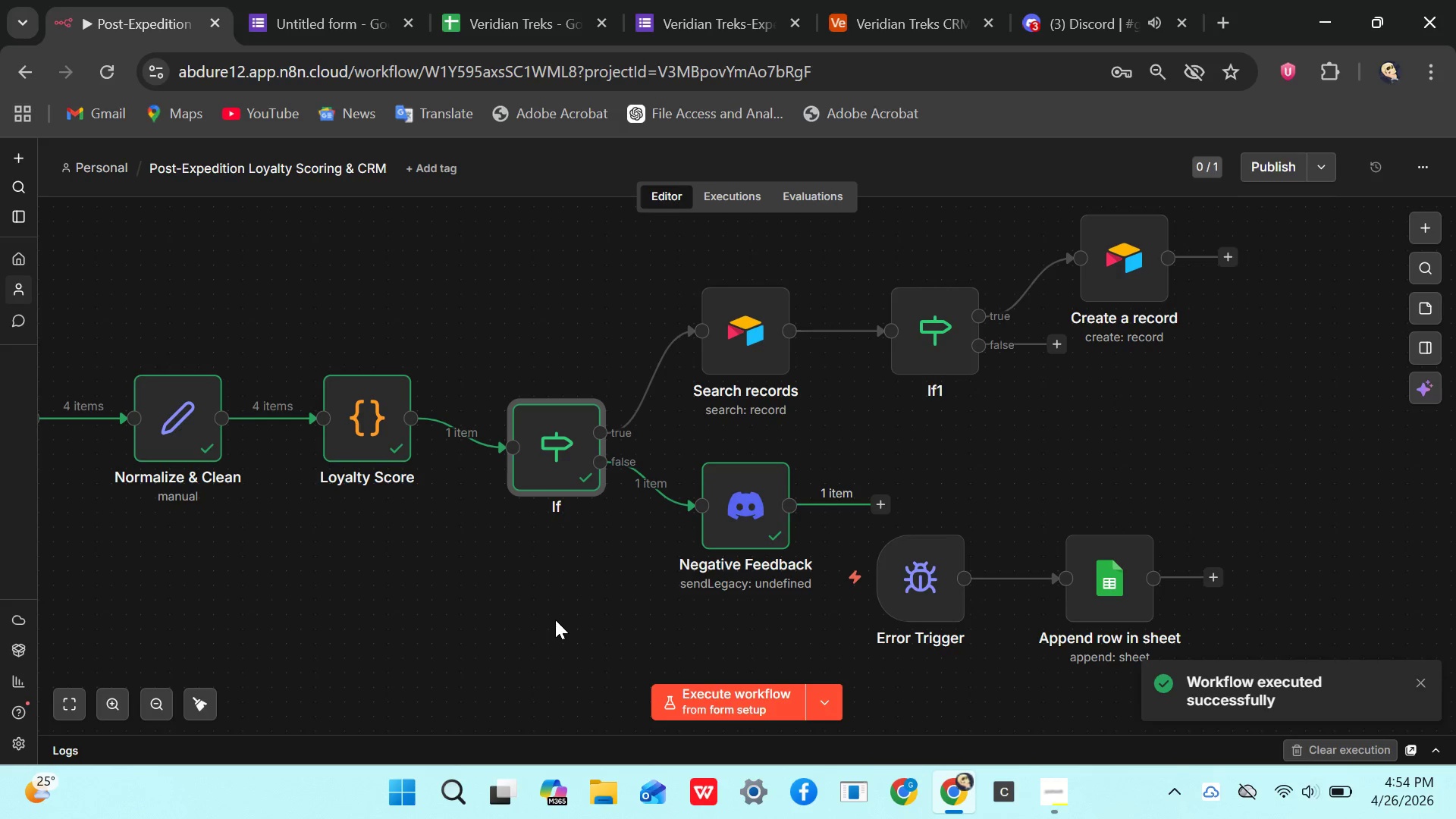 
wait(9.48)
 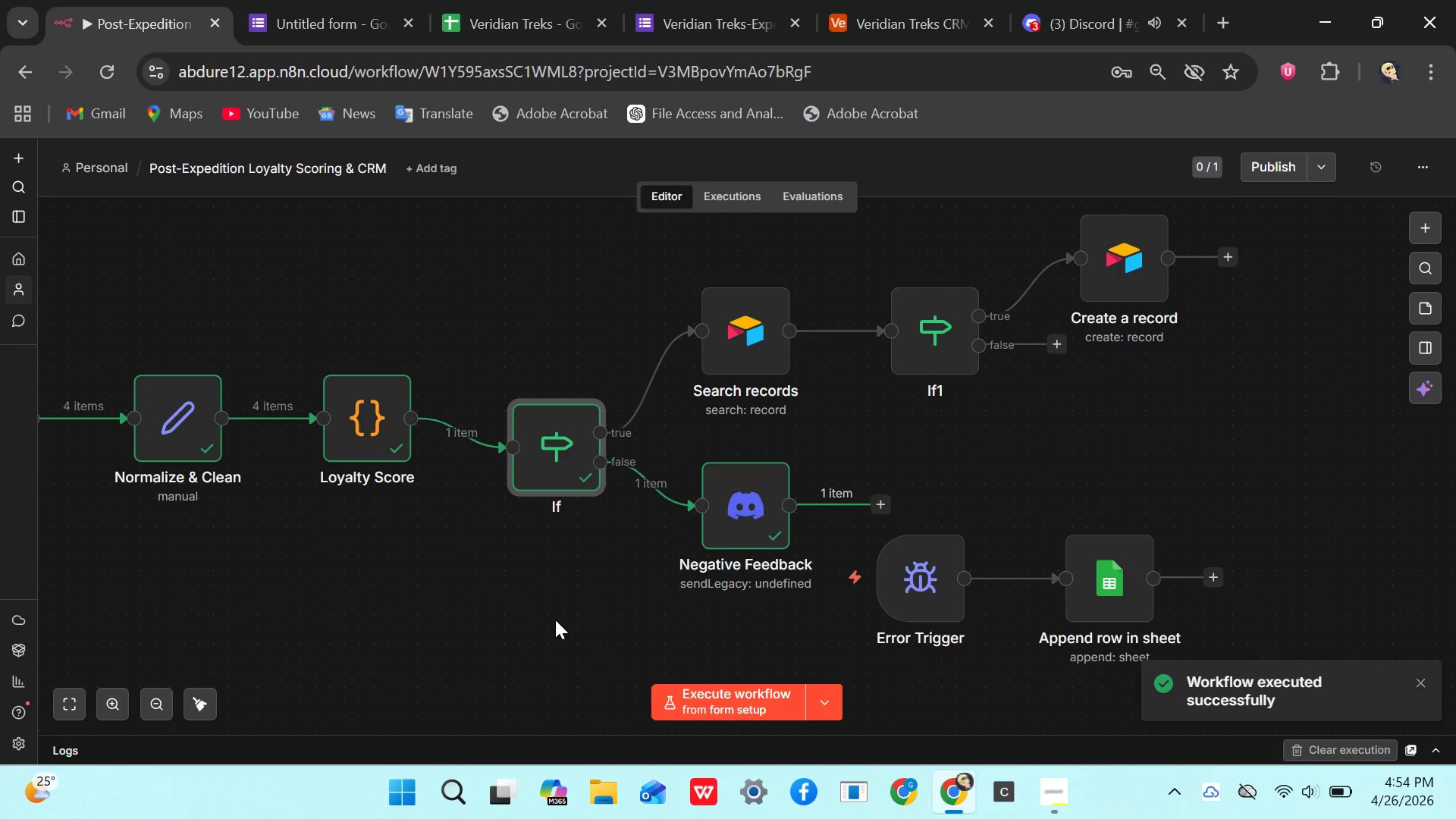 
mouse_move([670, 20])
 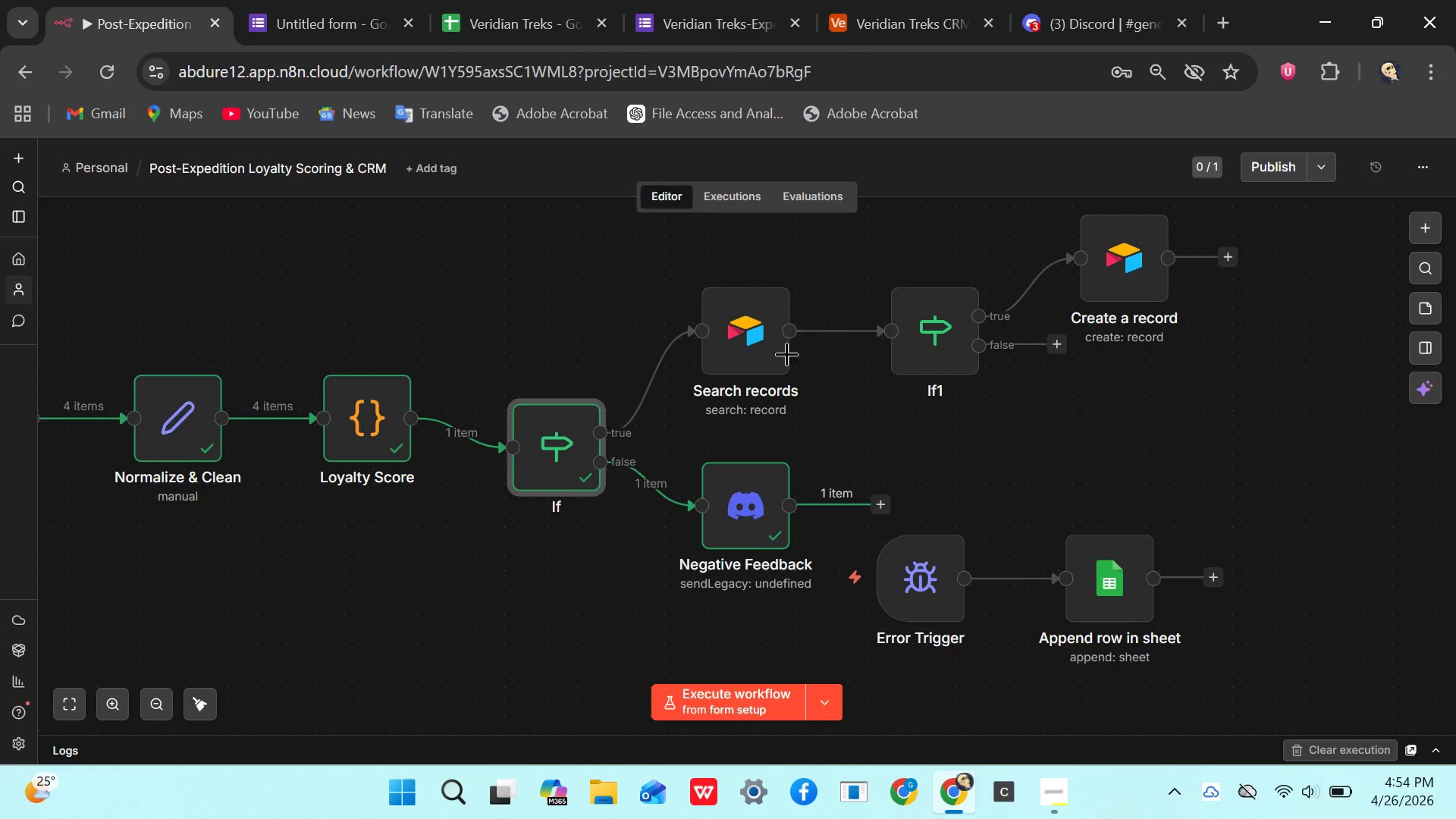 
left_click_drag(start_coordinate=[764, 352], to_coordinate=[768, 351])
 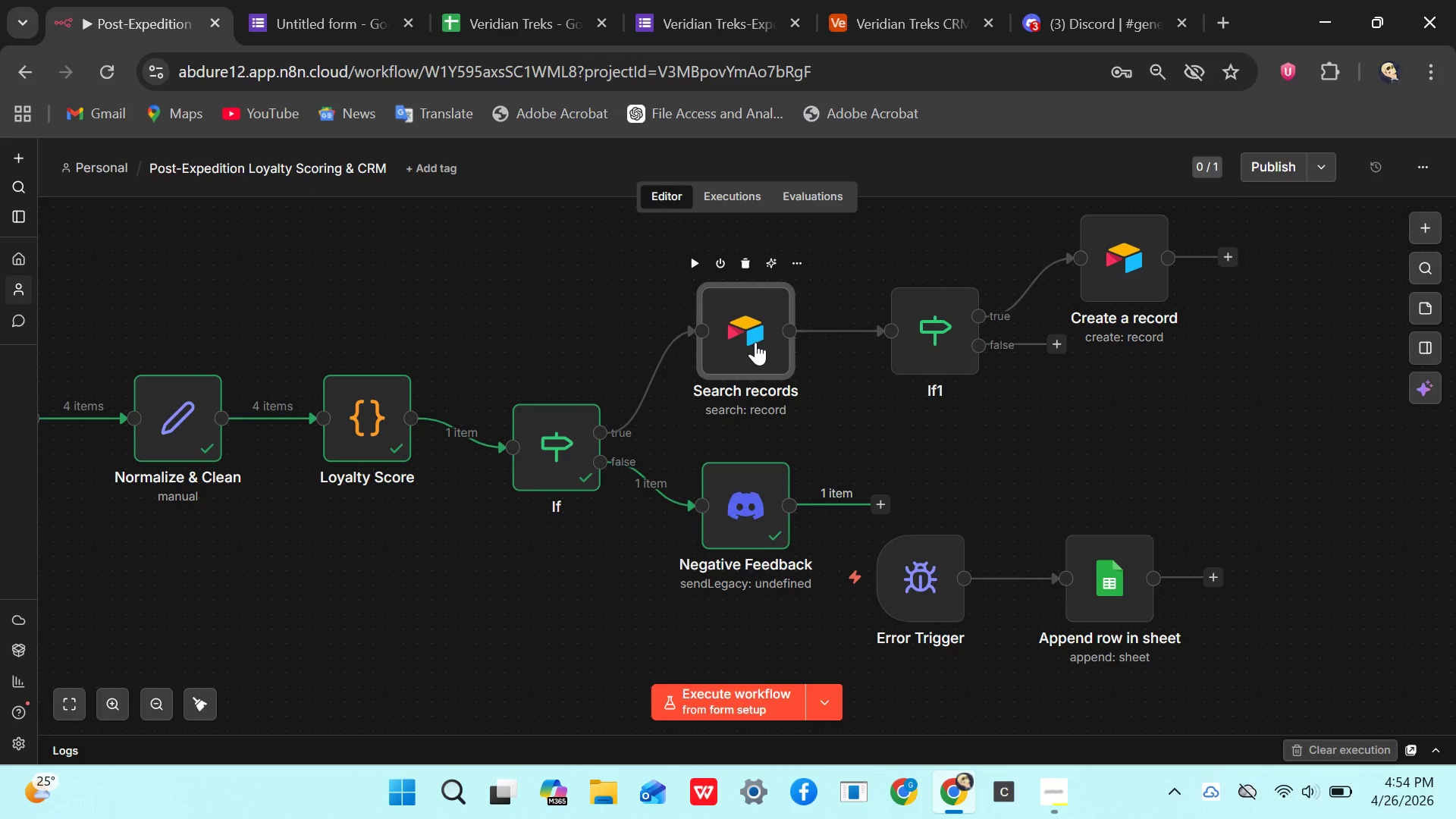 
double_click([755, 340])
 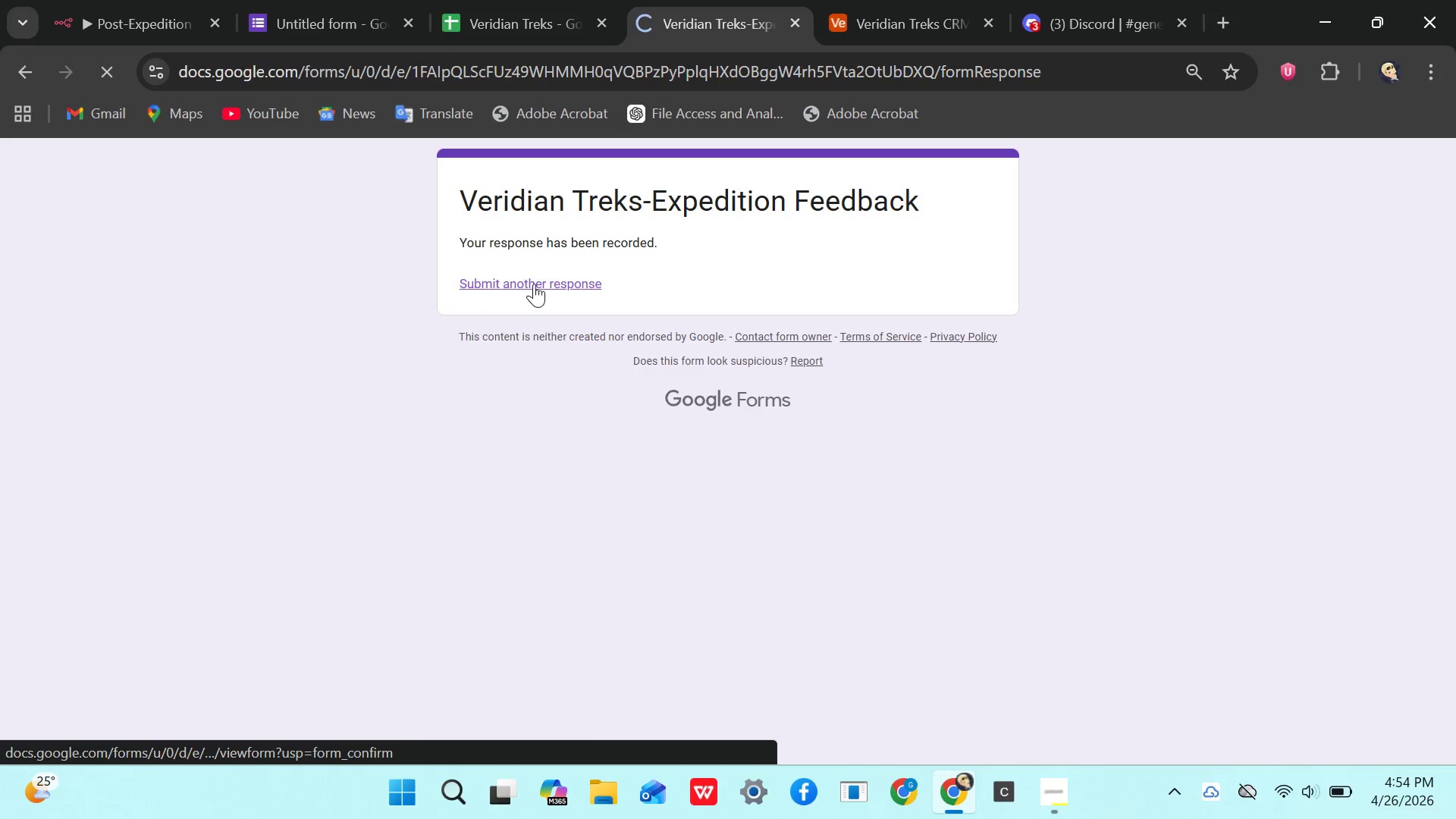 
wait(31.81)
 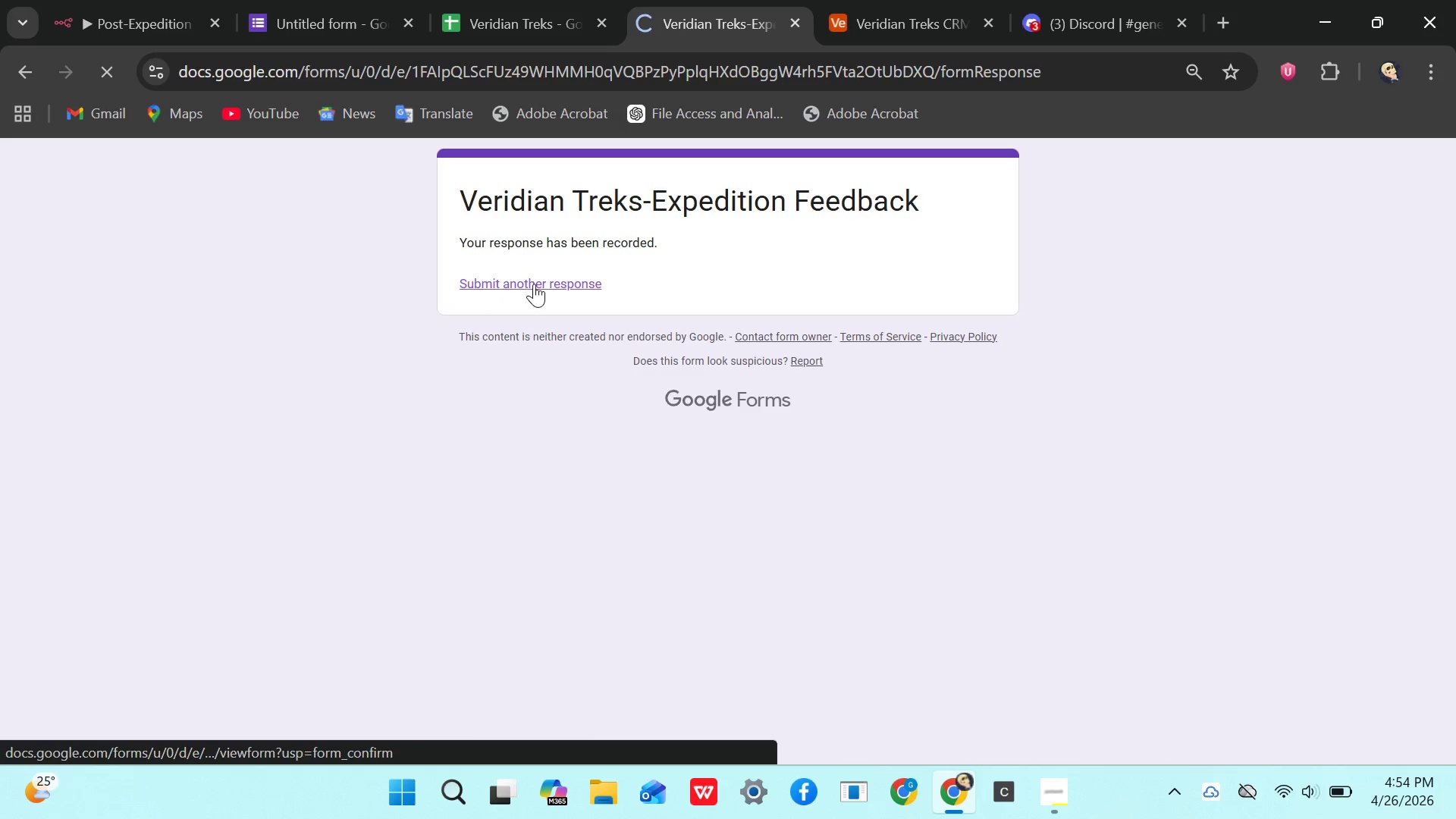 
left_click([495, 422])
 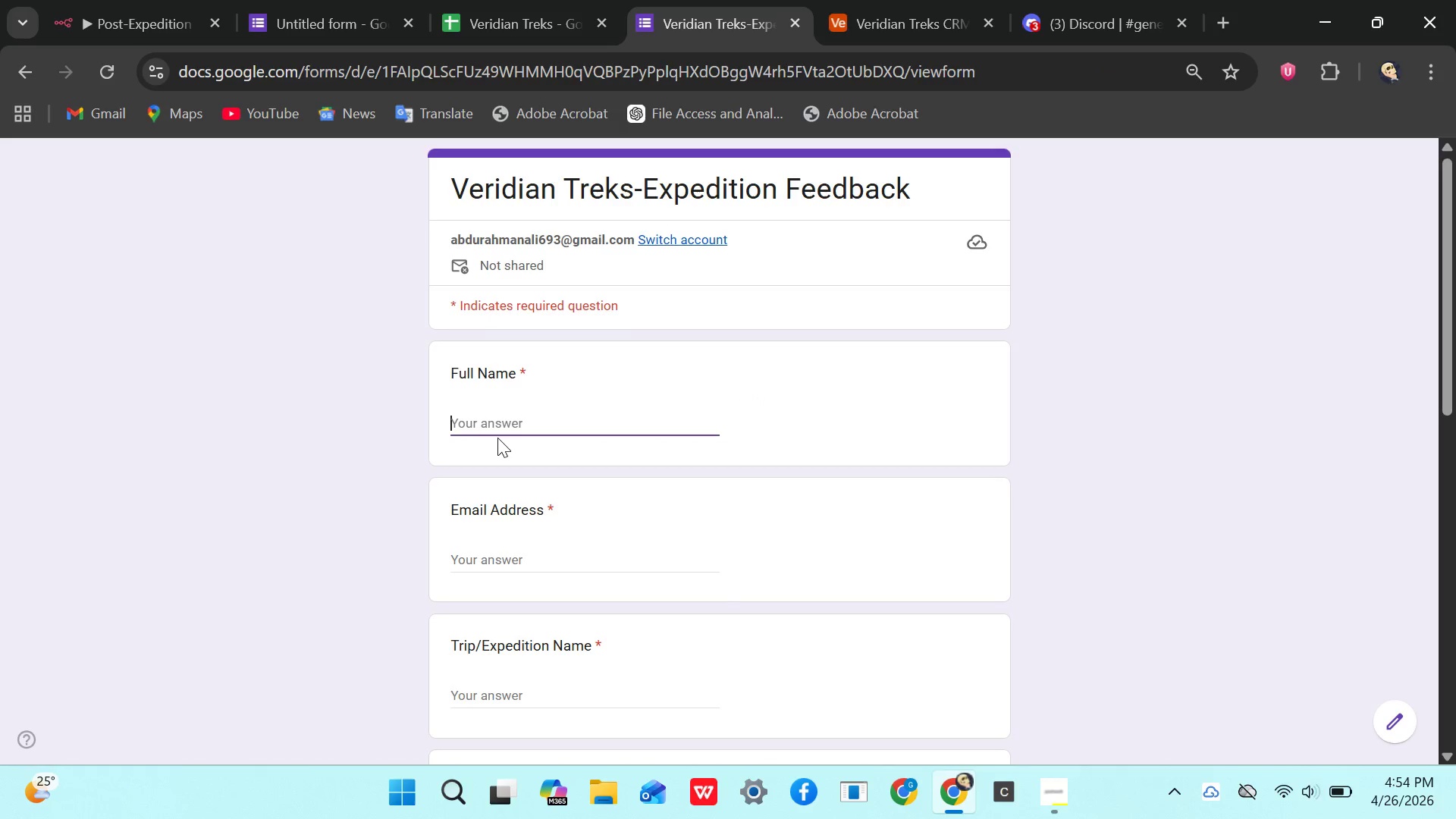 
type(al)
 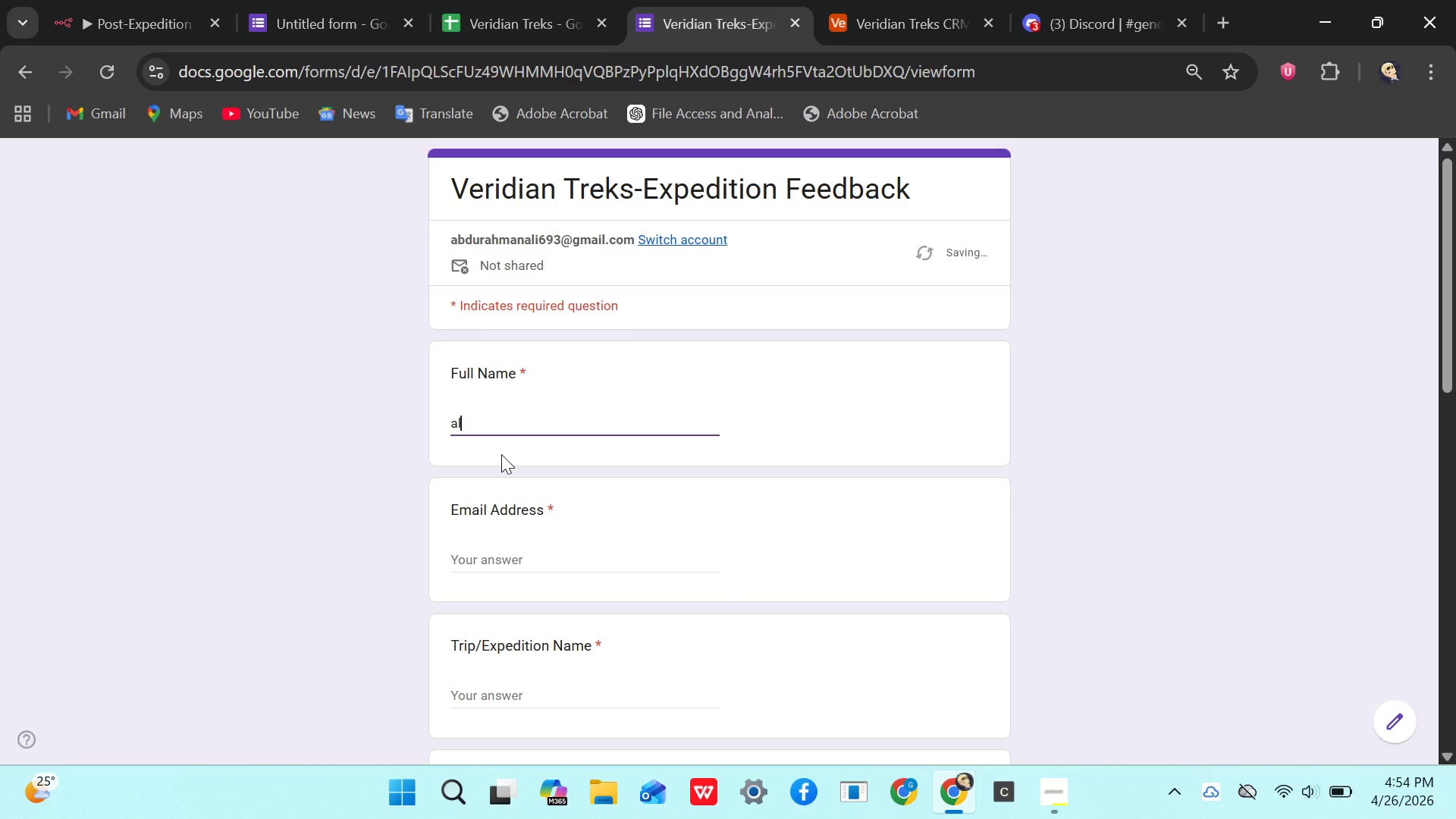 
type(aye)
 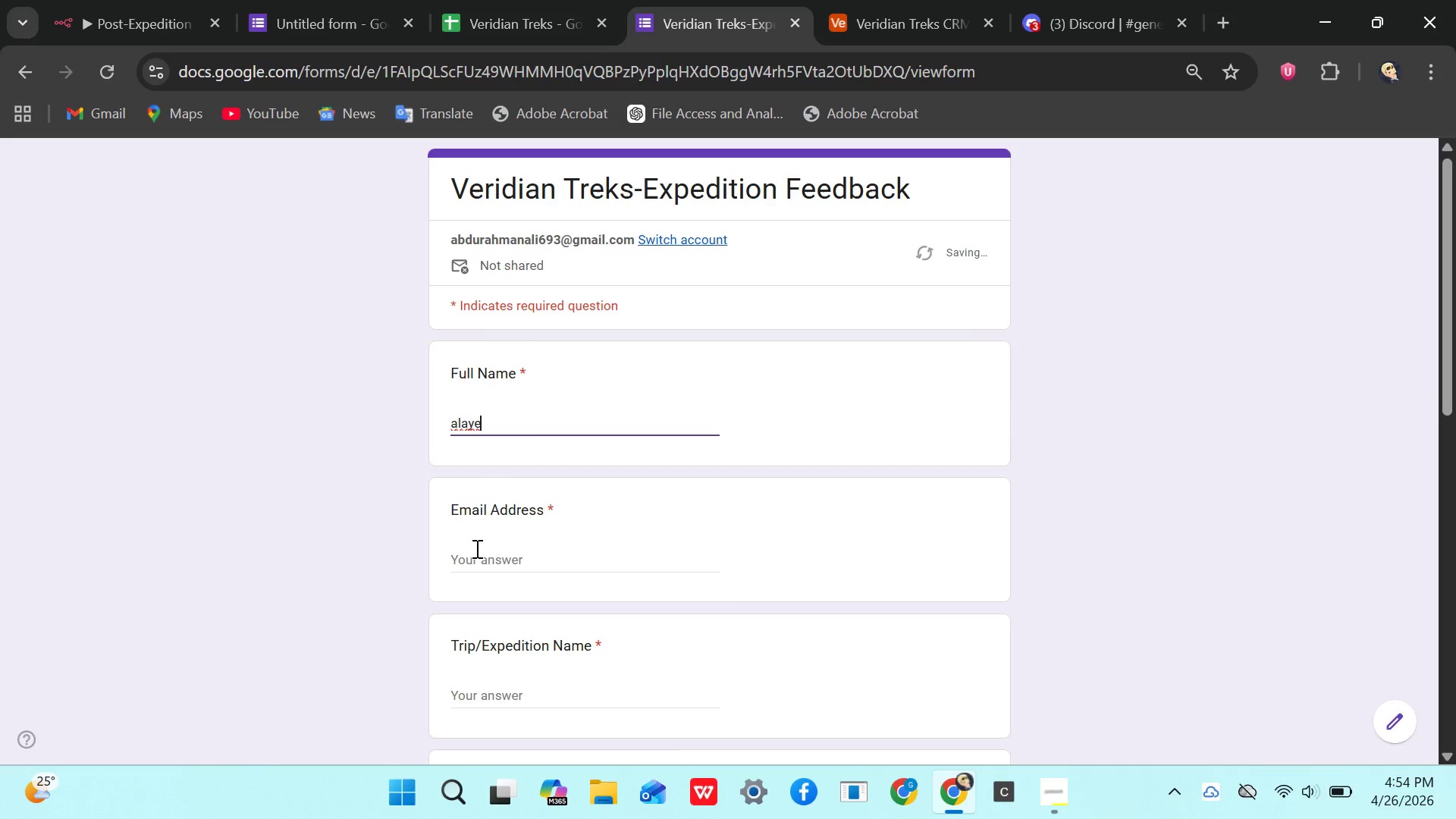 
left_click([476, 551])
 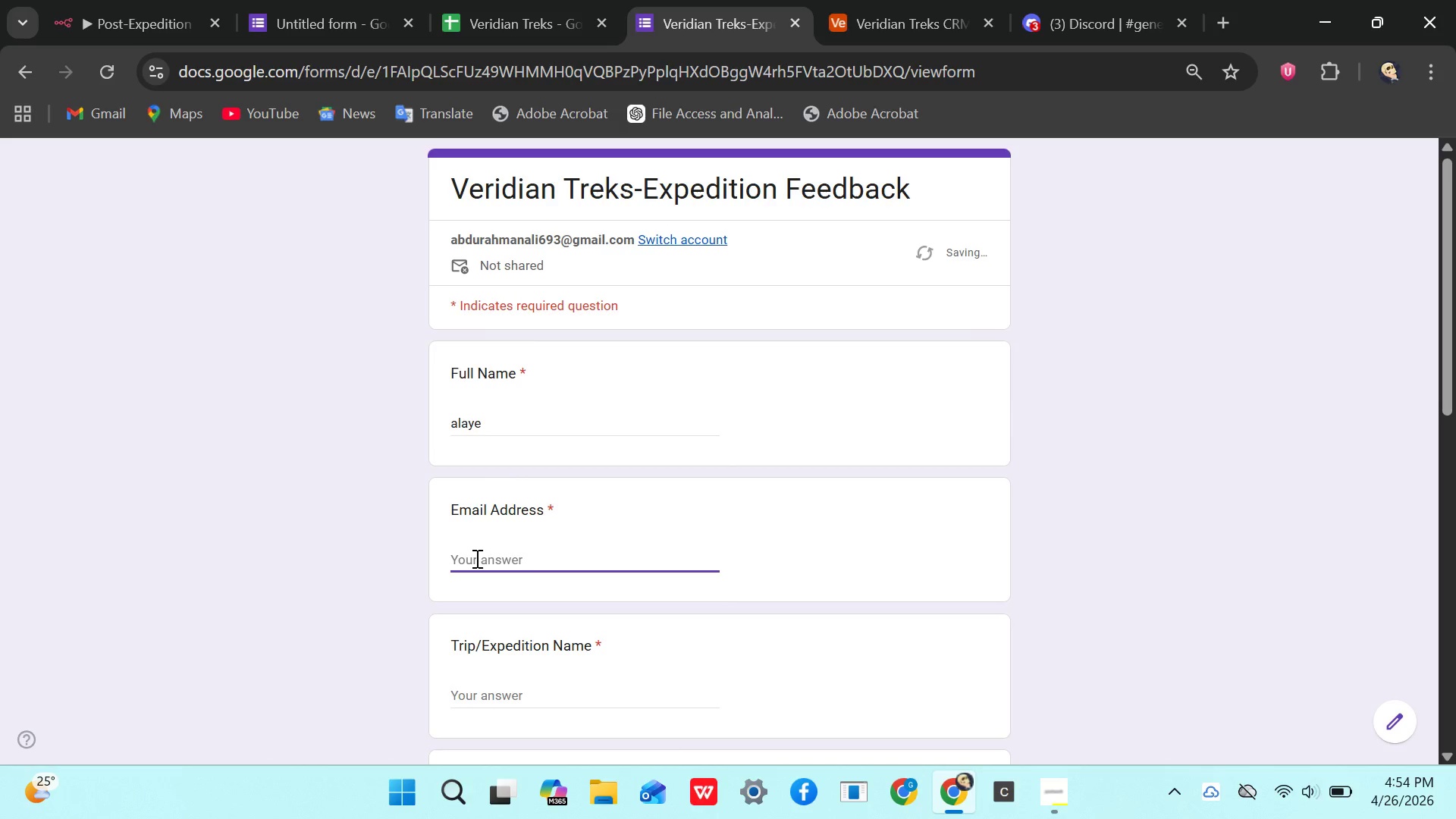 
type(abda@gmail.com)
 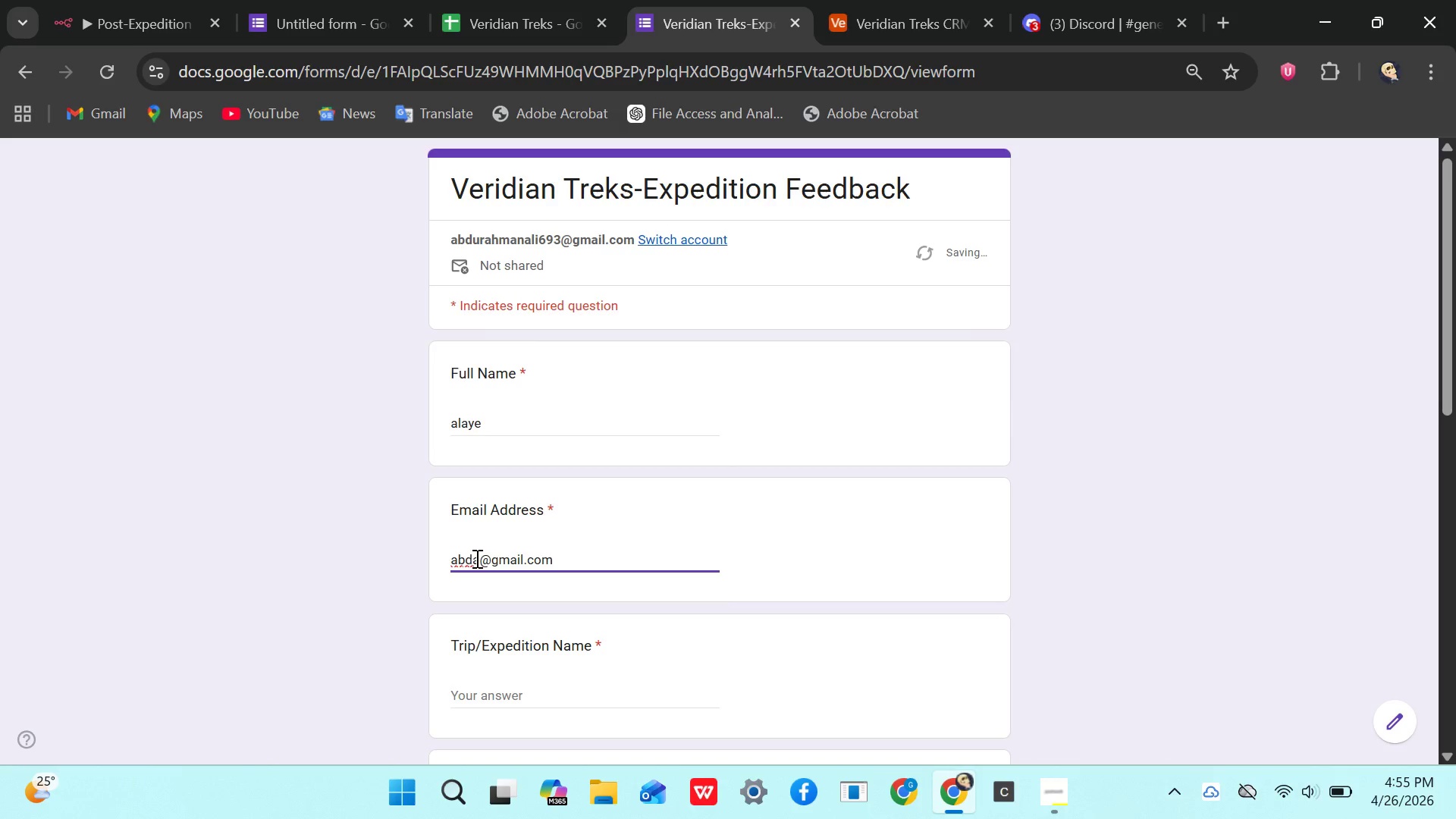 
left_click([493, 585])
 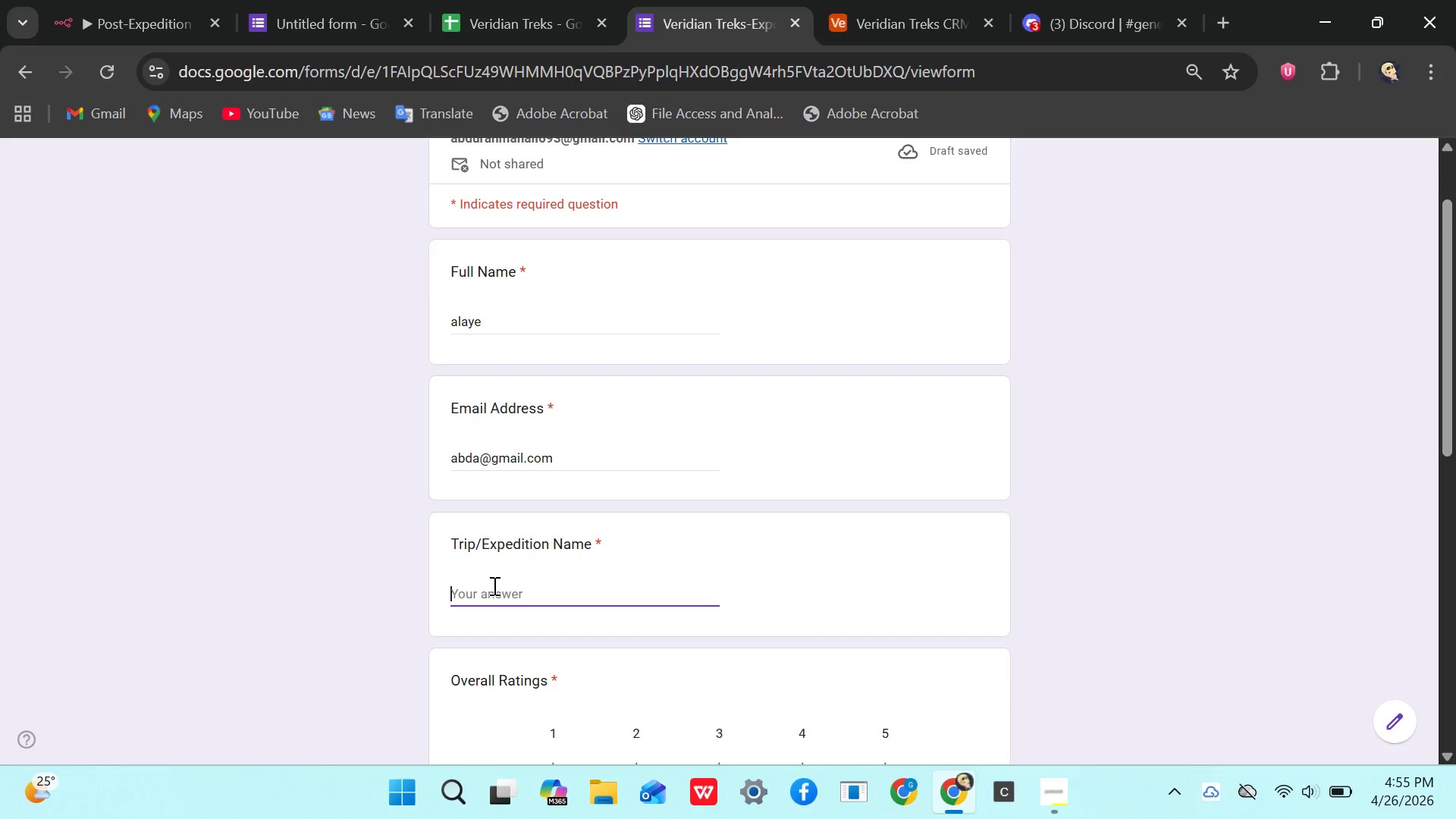 
type(supa)
 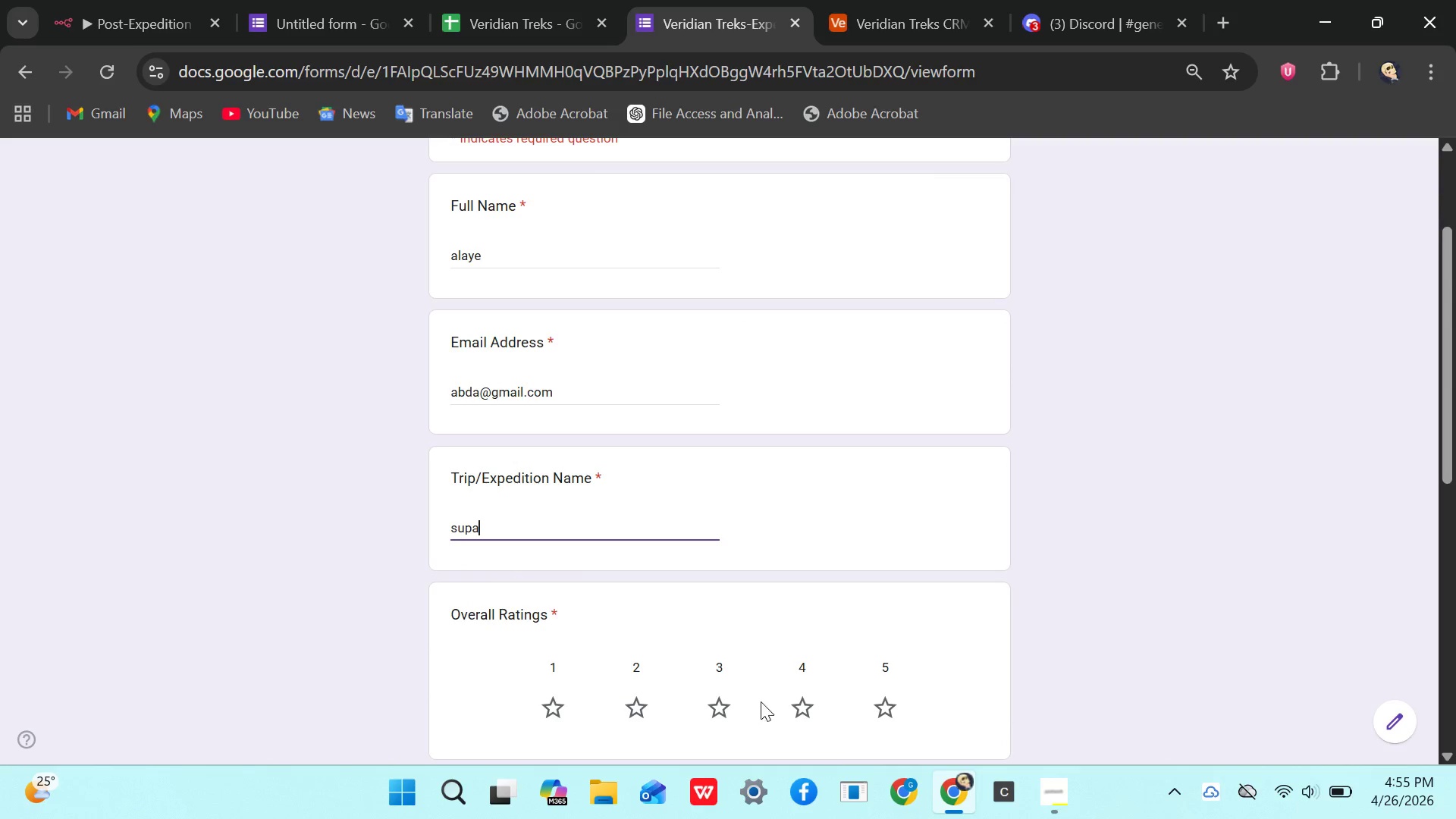 
left_click([797, 704])
 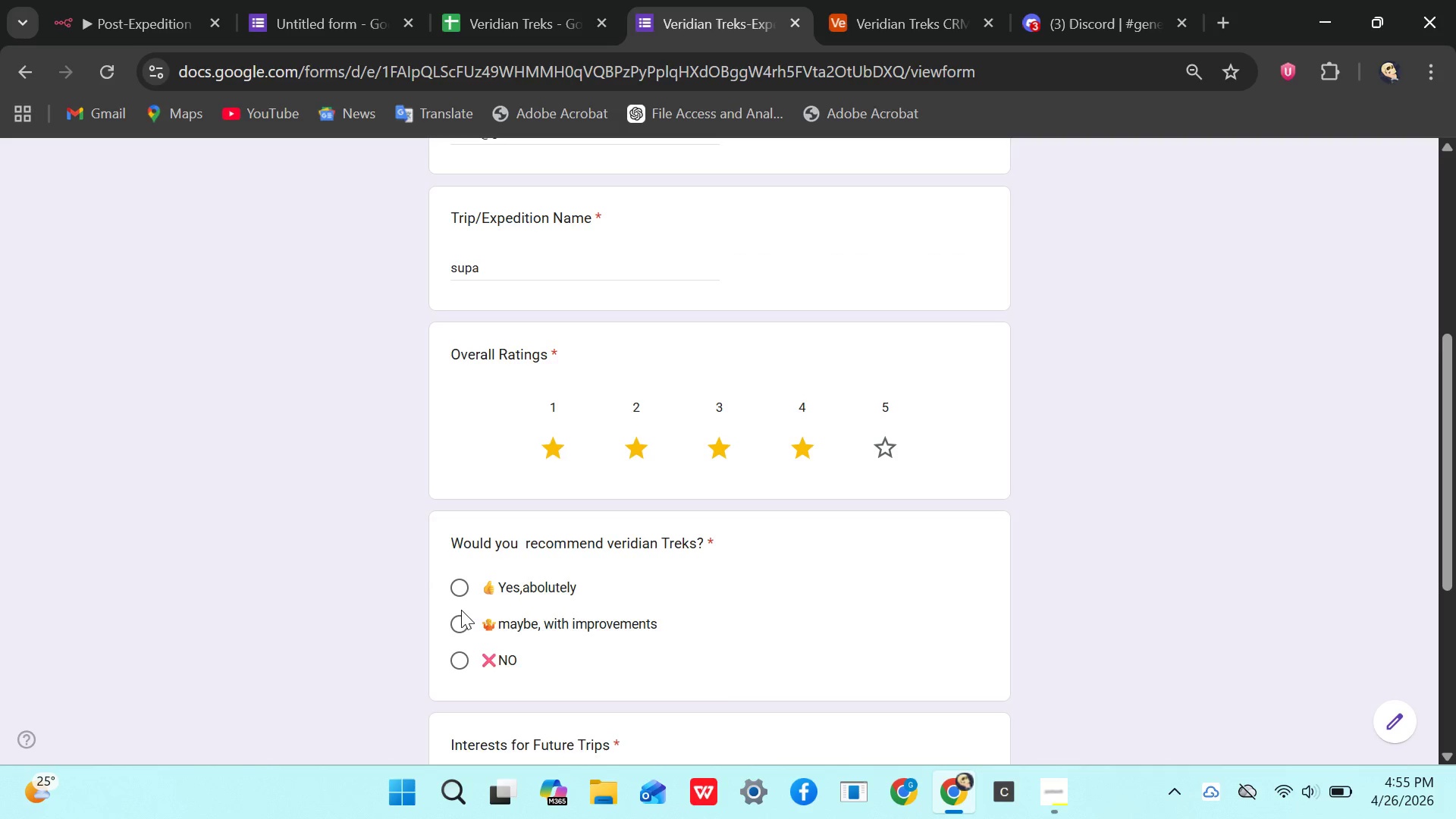 
left_click([456, 617])
 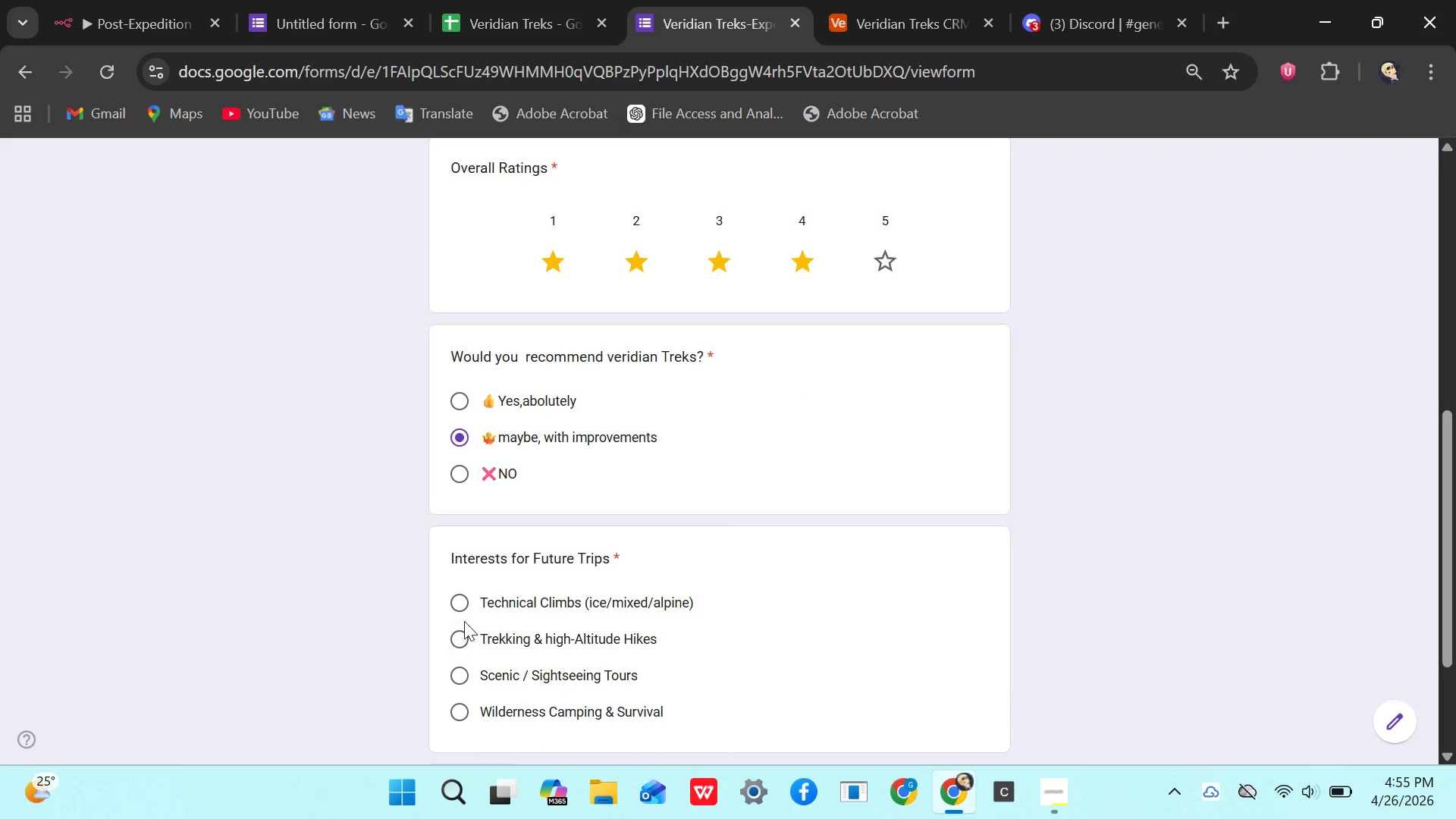 
left_click([466, 598])
 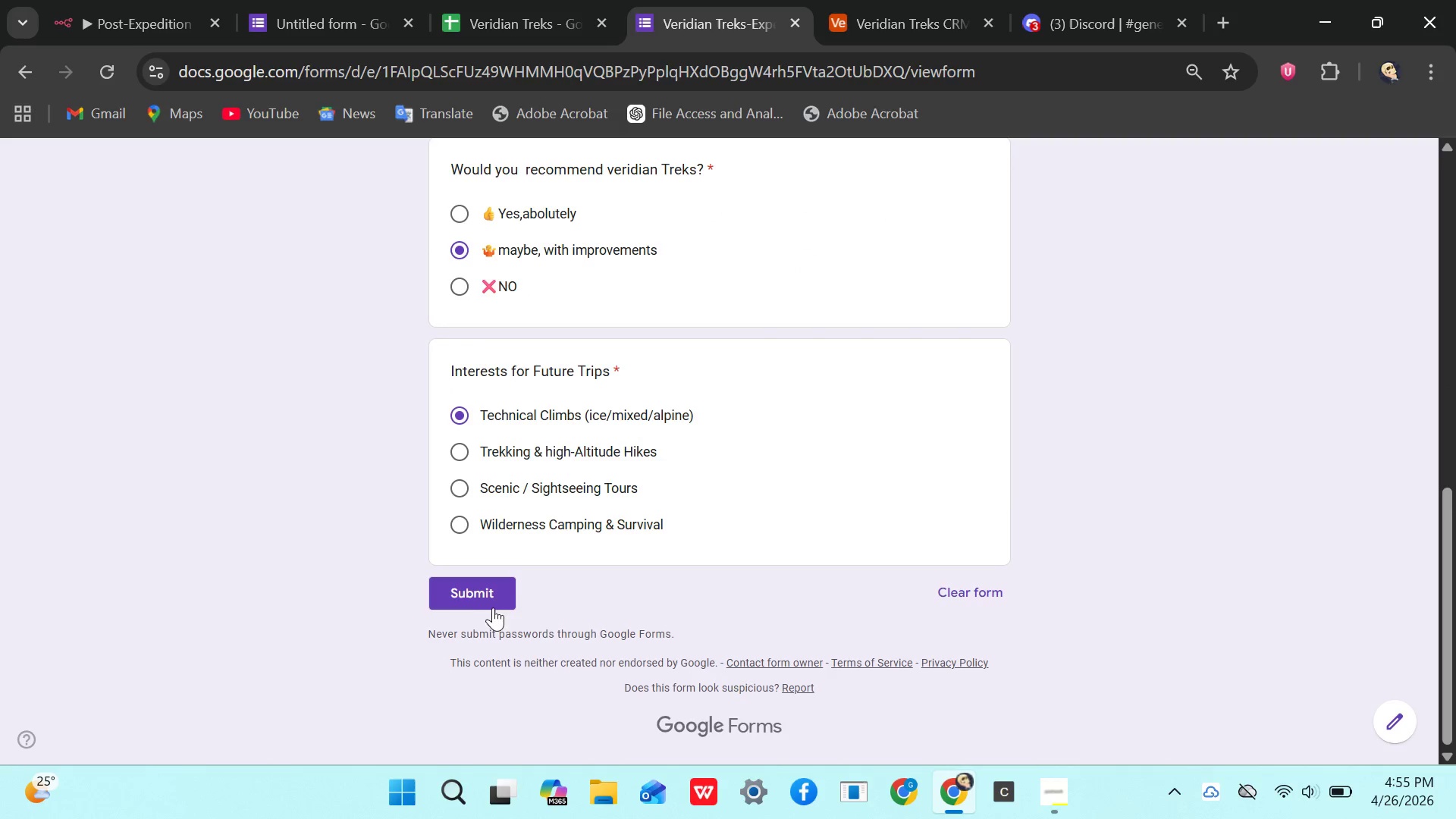 
left_click([482, 598])
 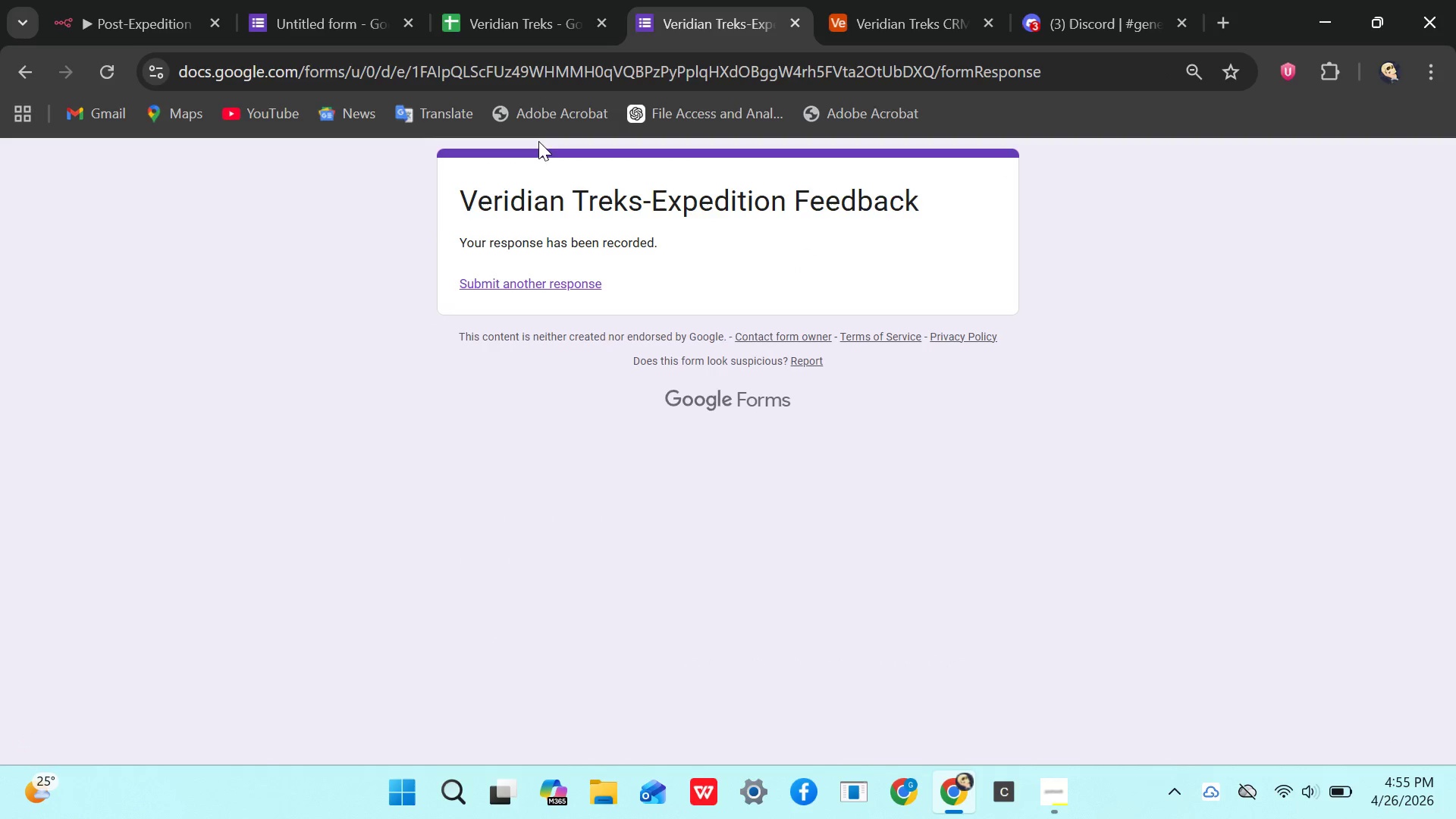 
left_click([187, 20])
 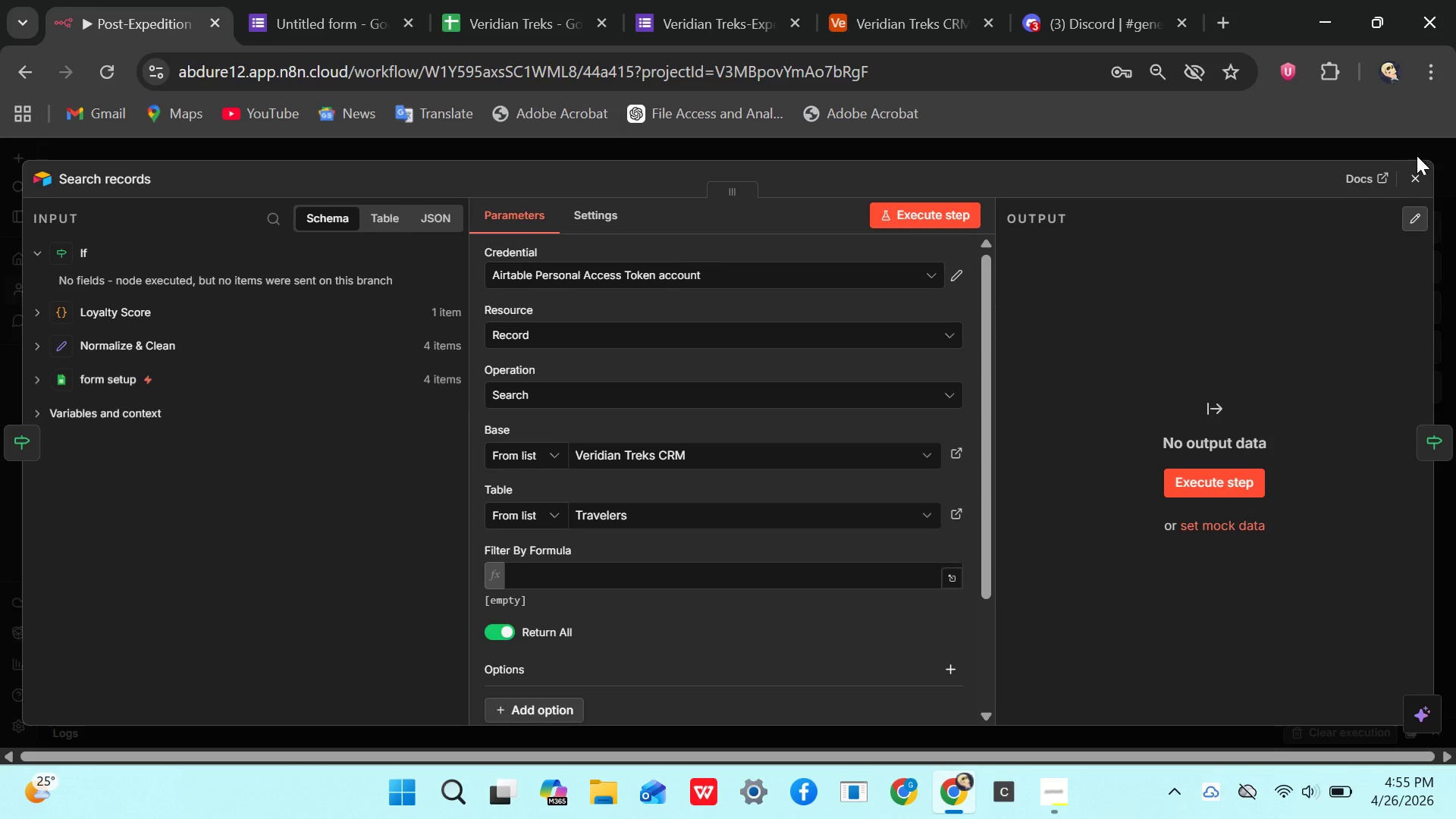 
left_click([1417, 170])
 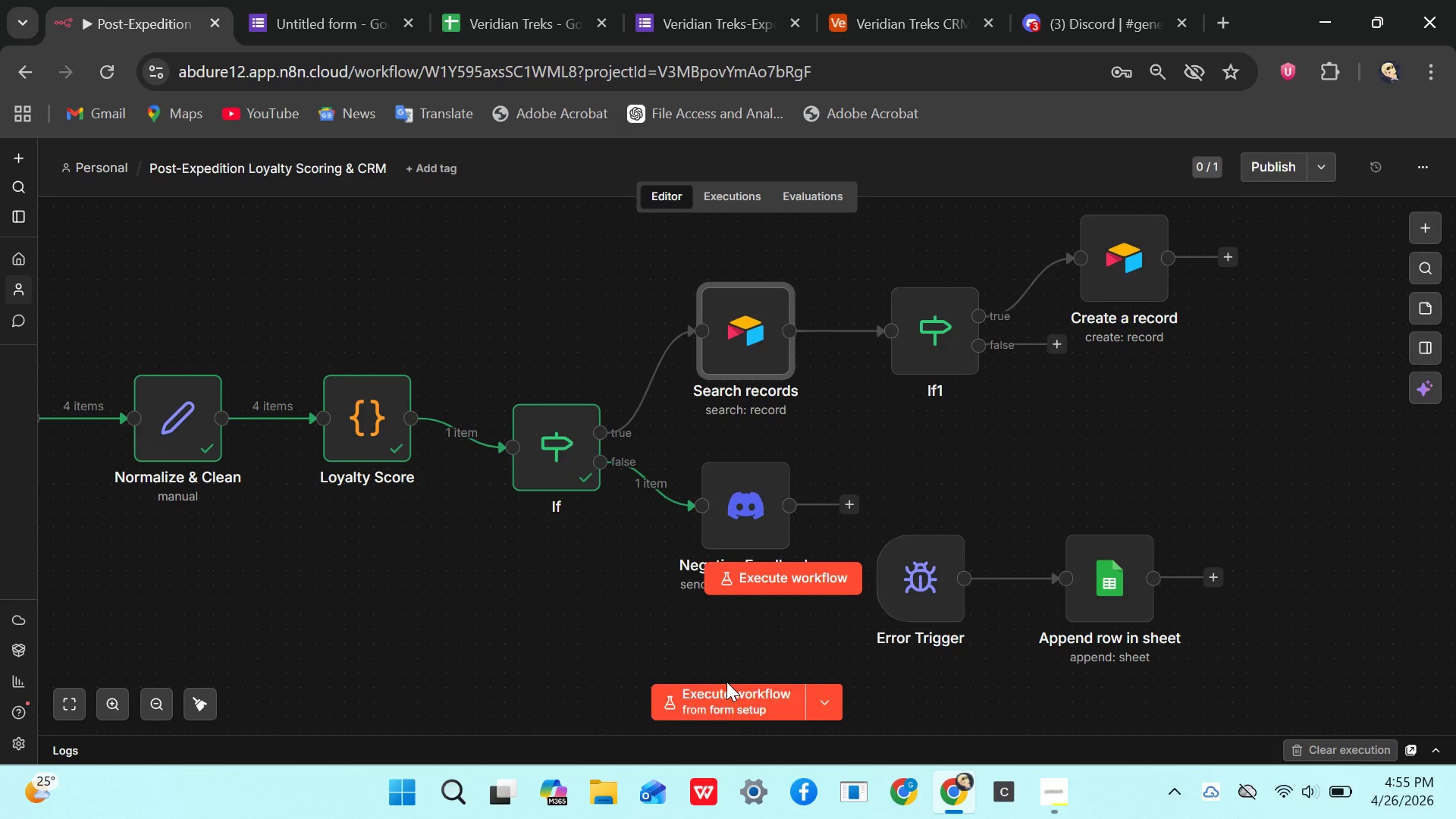 
left_click([722, 697])
 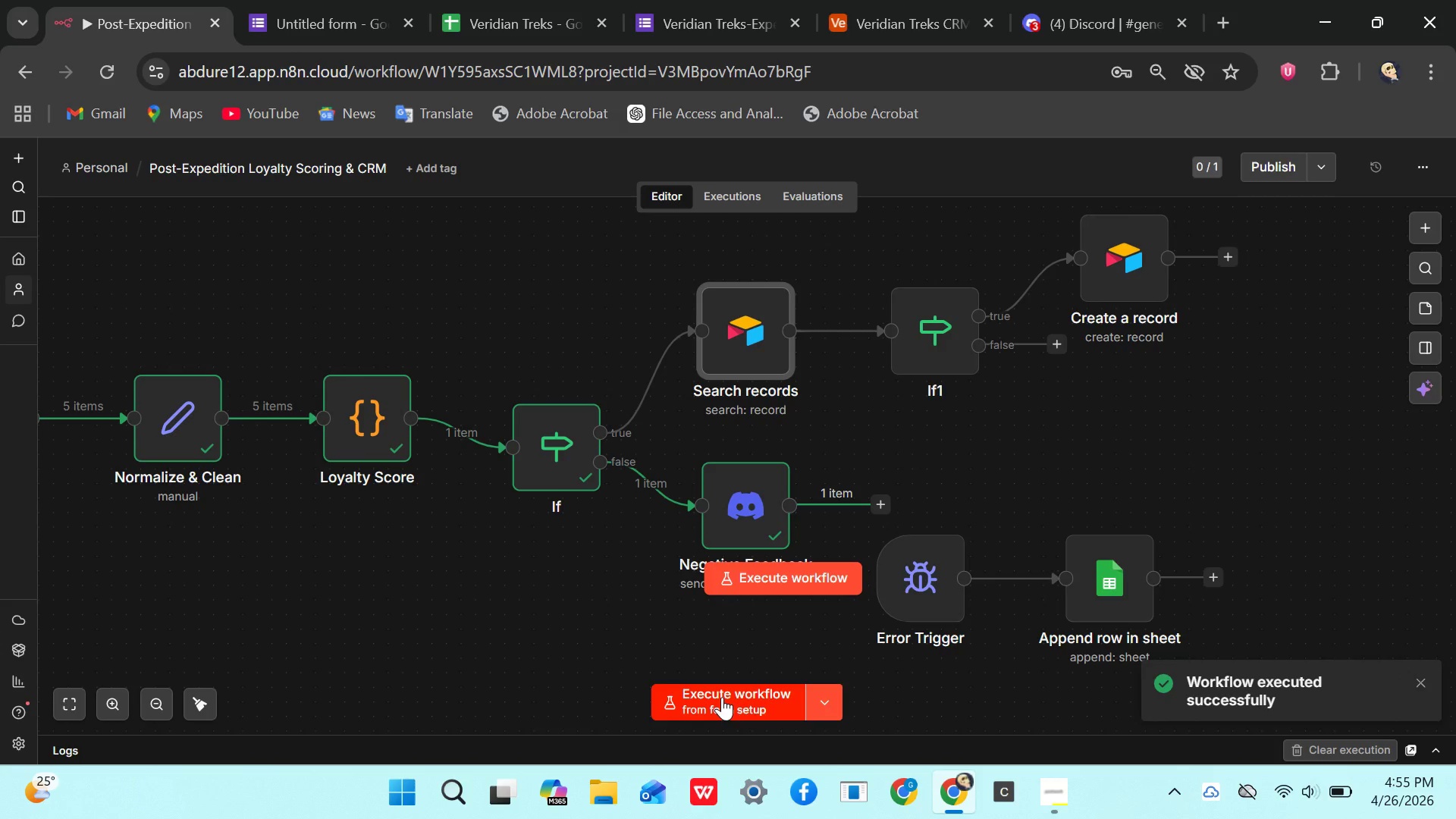 
wait(5.62)
 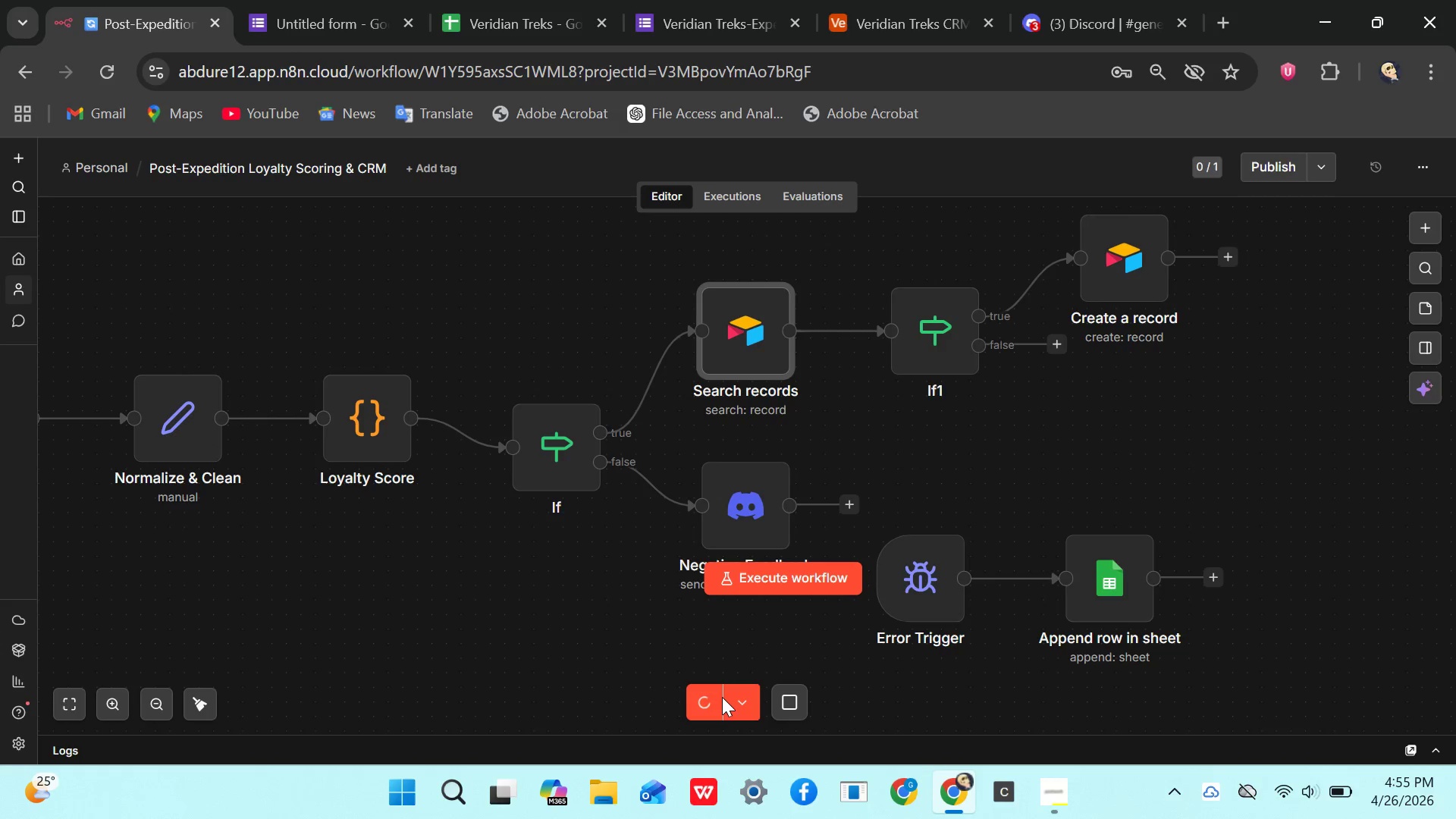 
mouse_move([702, 450])
 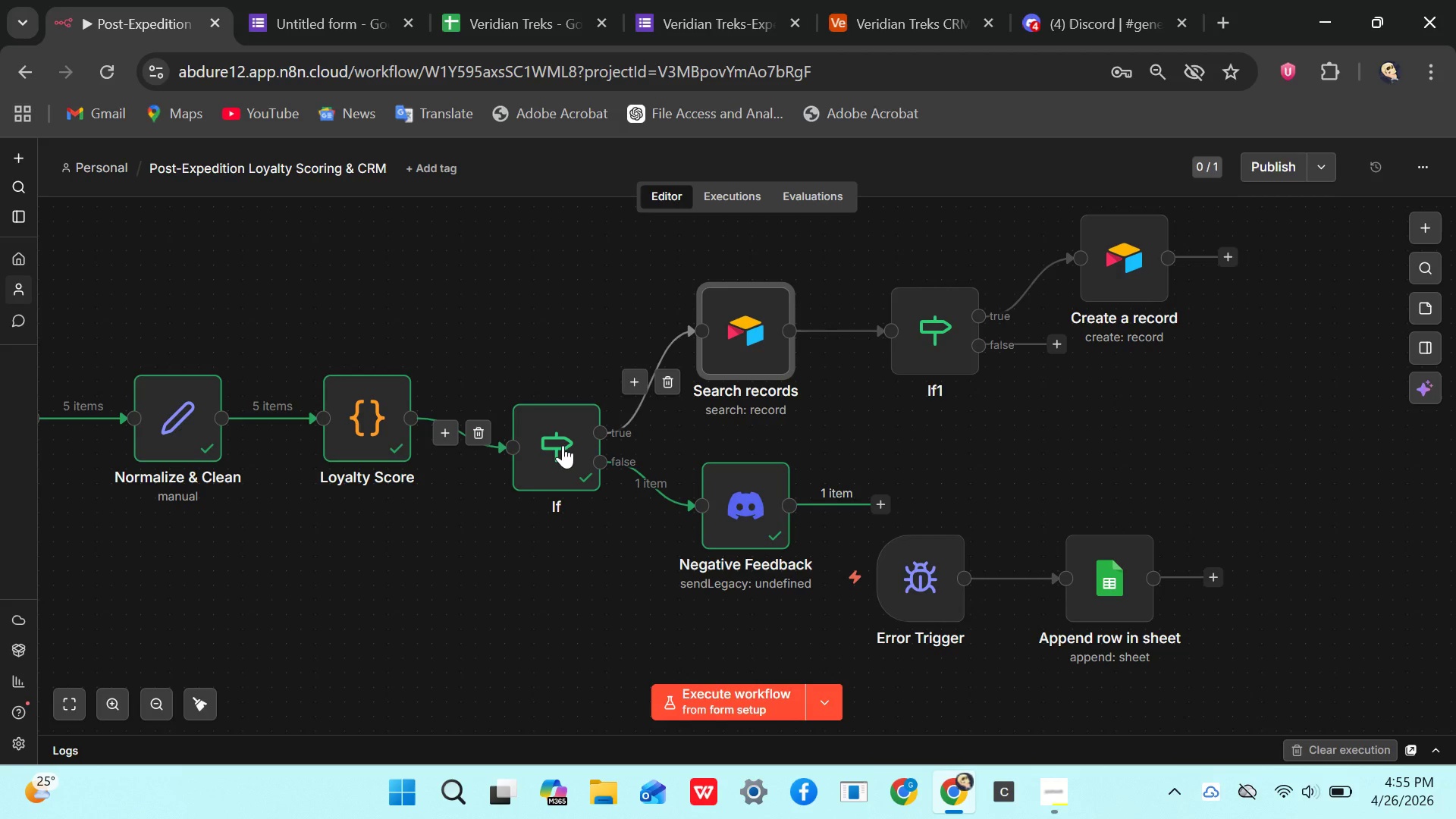 
double_click([565, 445])
 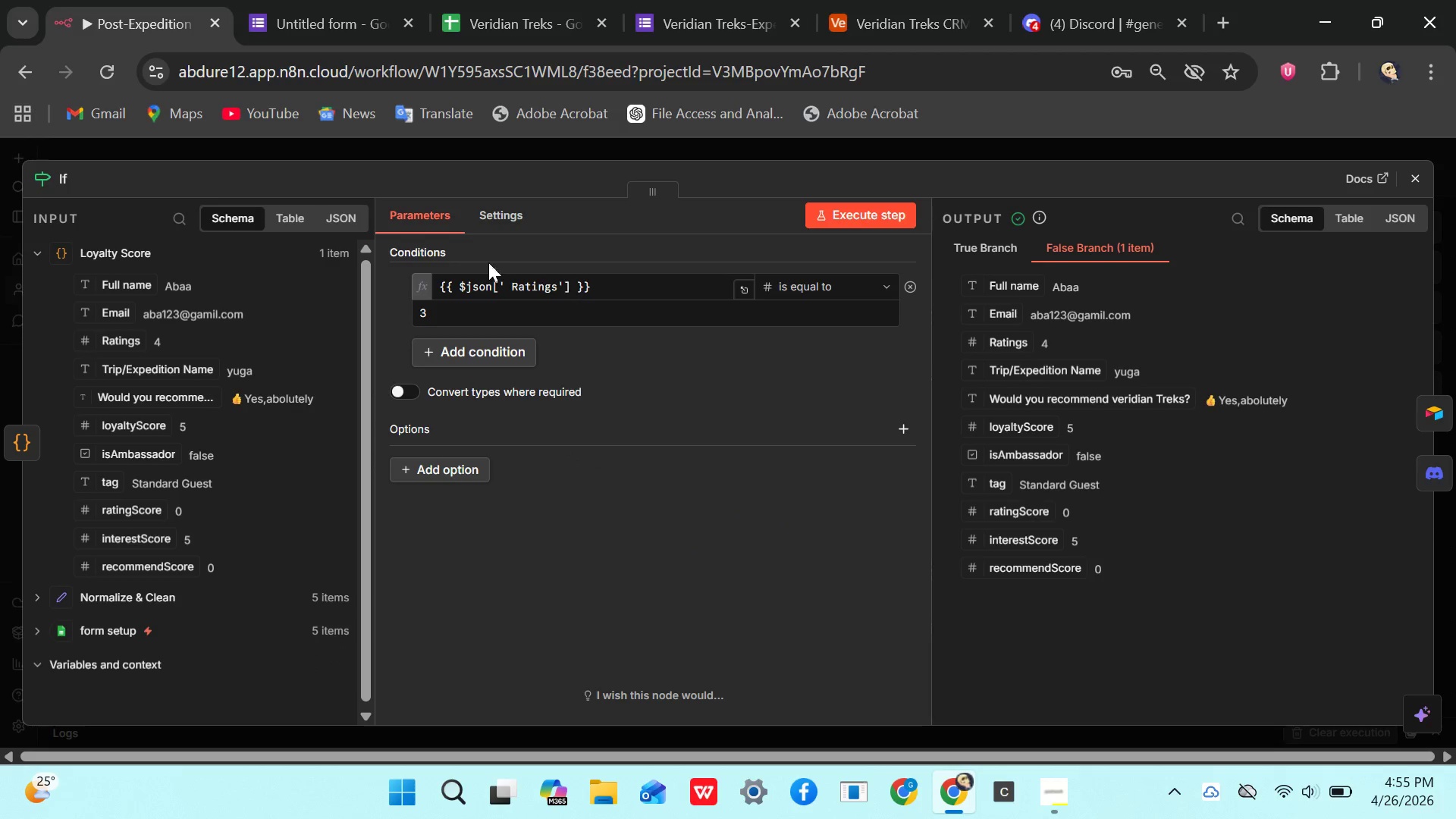 
mouse_move([537, 316])
 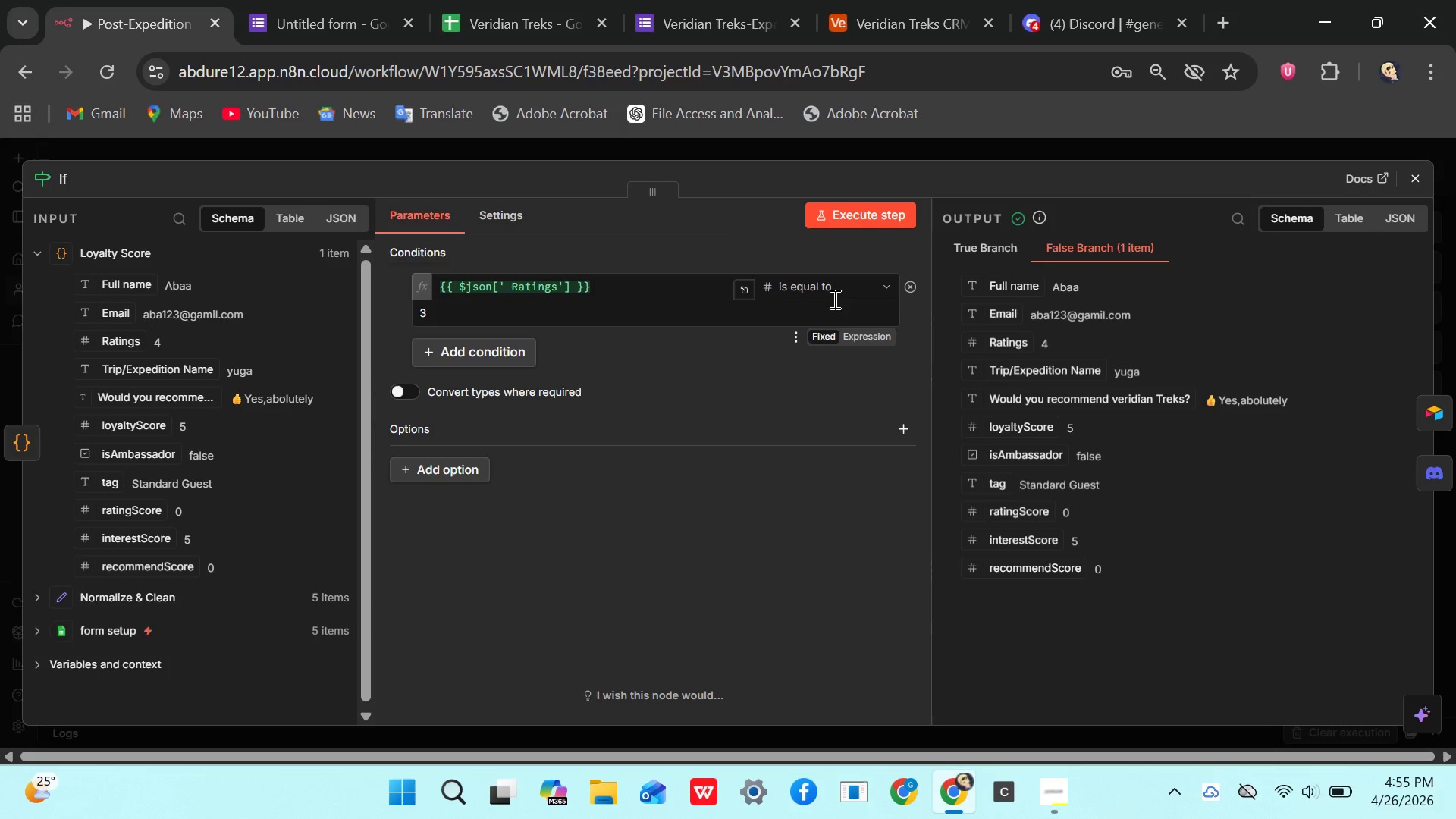 
left_click([830, 298])
 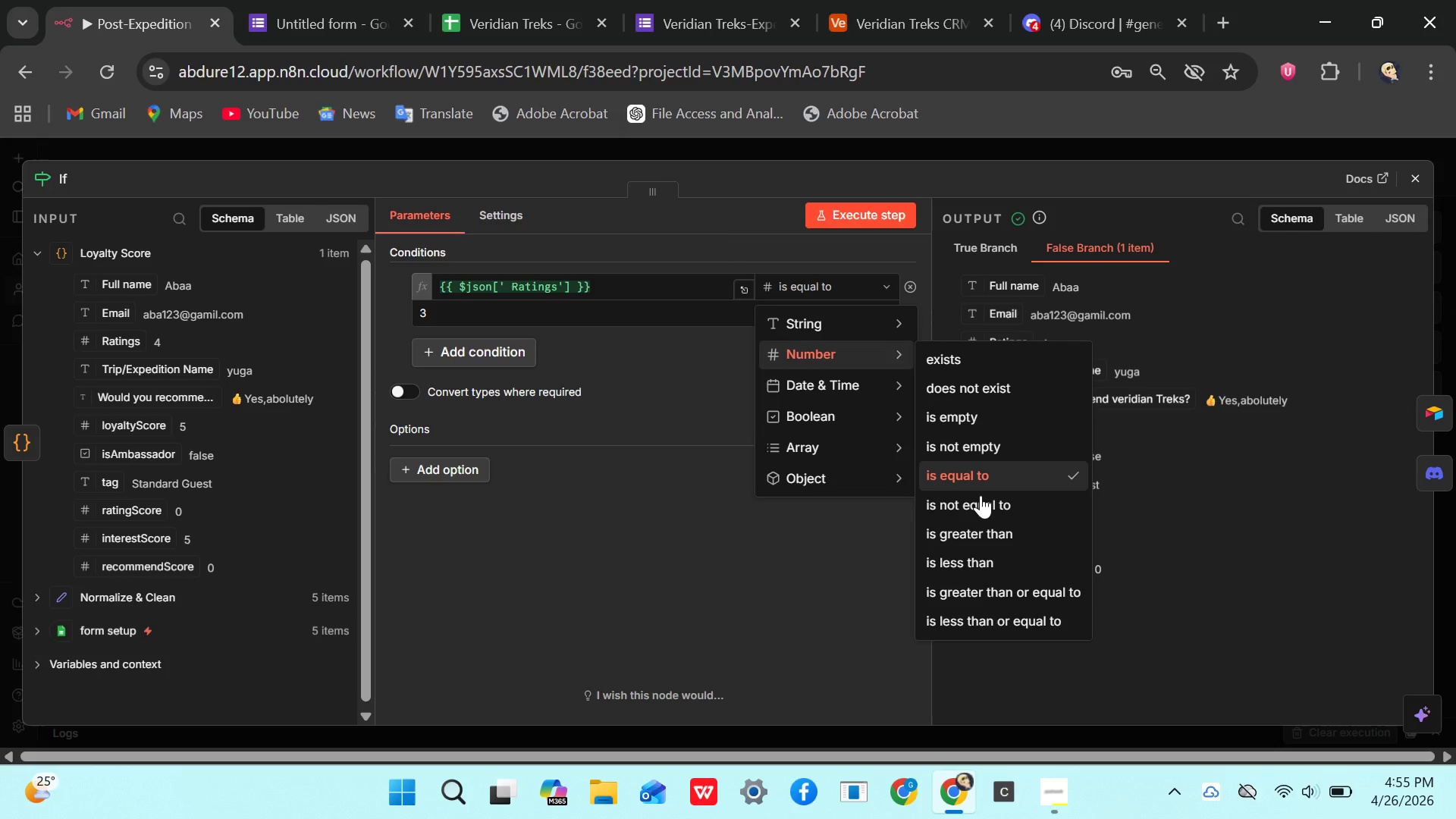 
left_click([982, 526])
 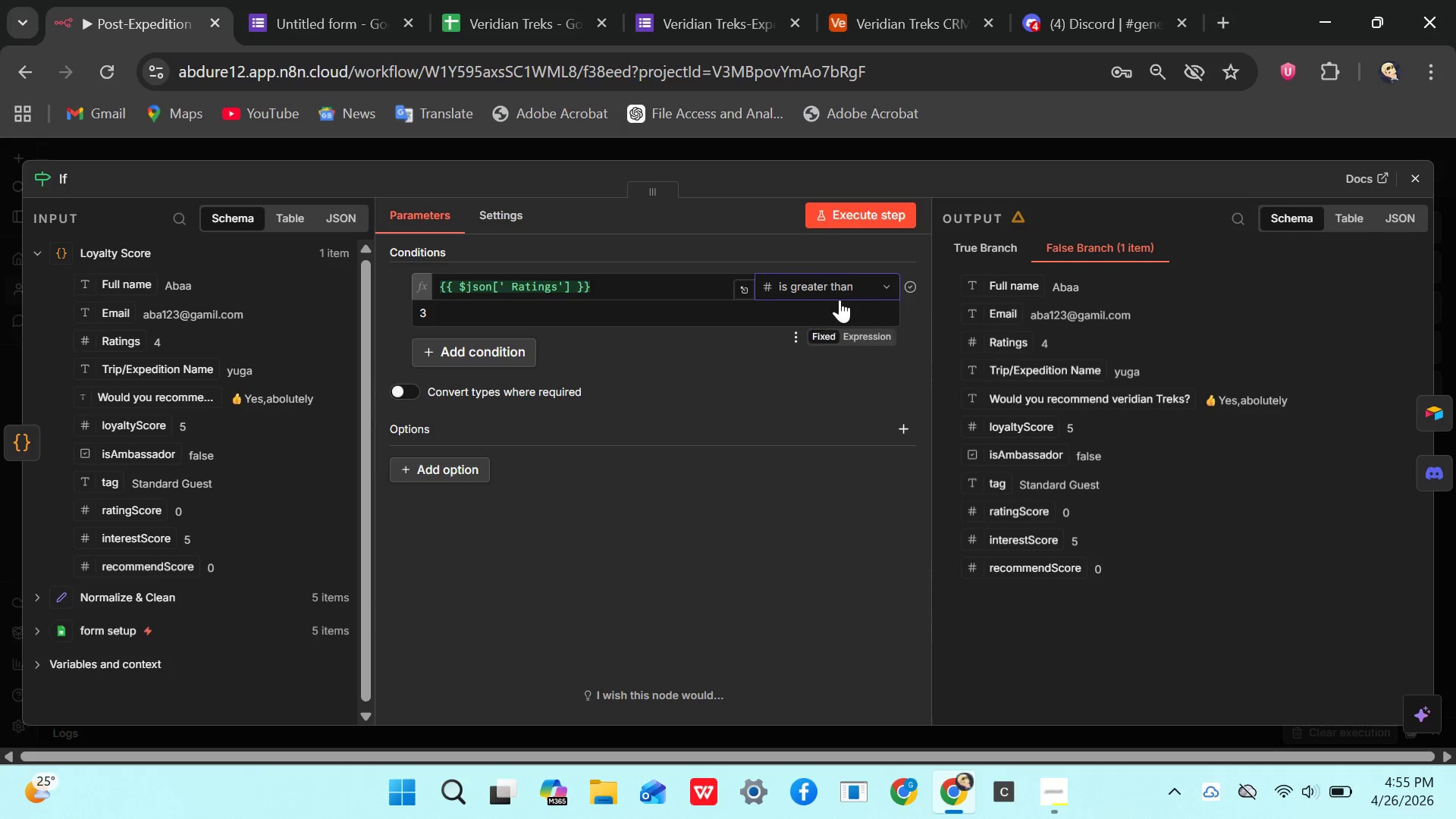 
left_click([833, 291])
 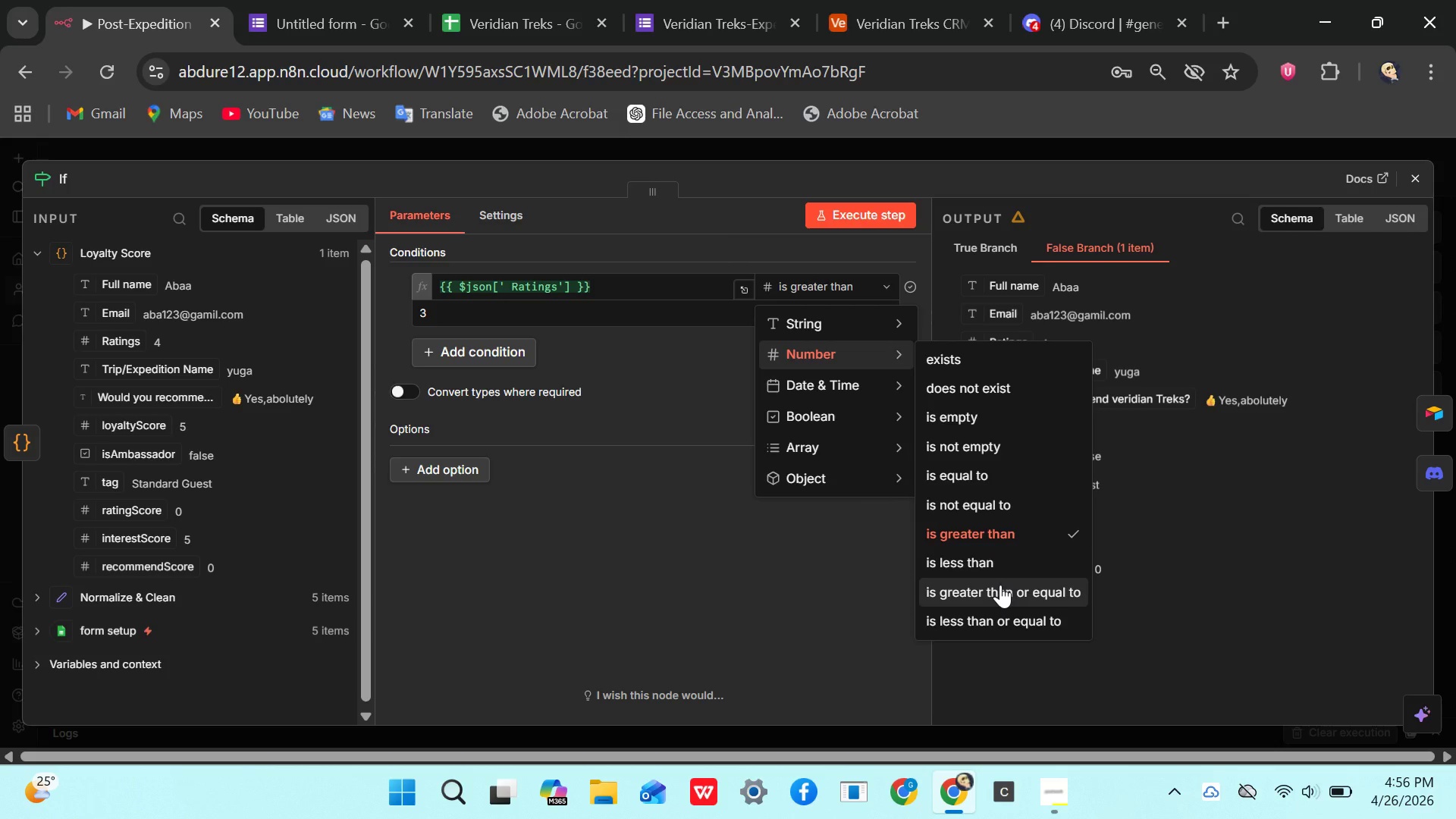 
left_click([1000, 585])
 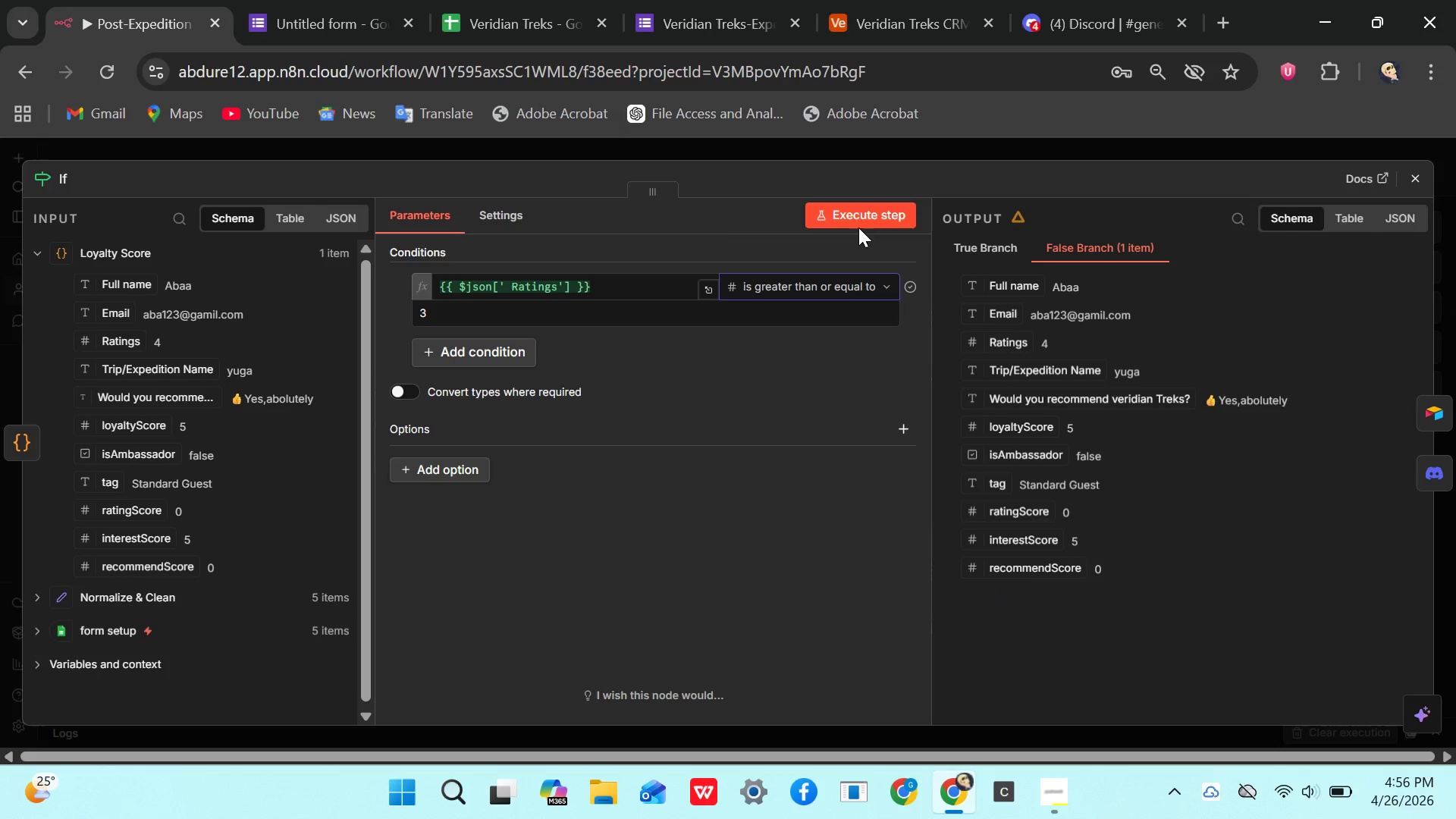 
left_click([854, 217])
 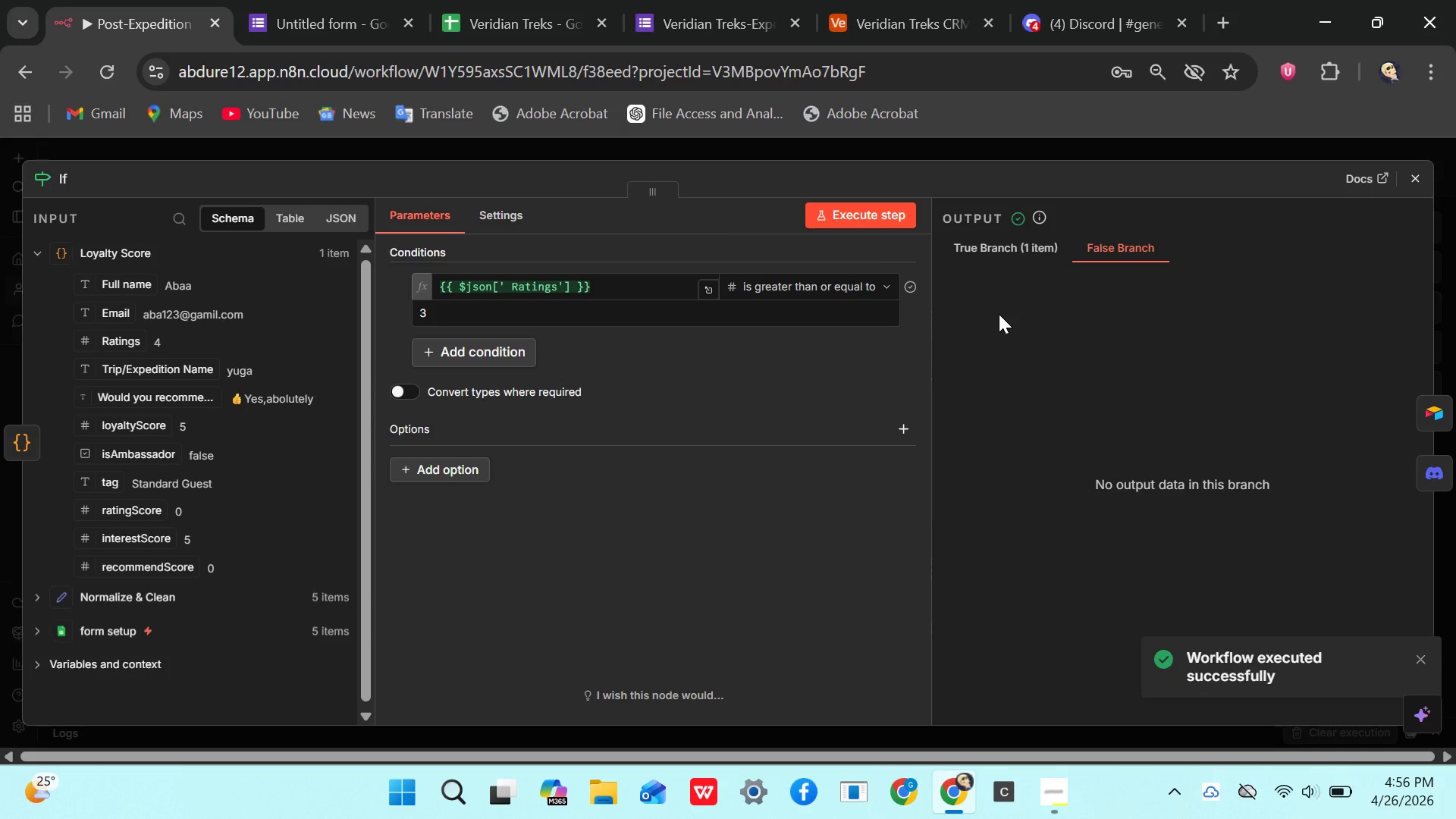 
left_click([1003, 248])
 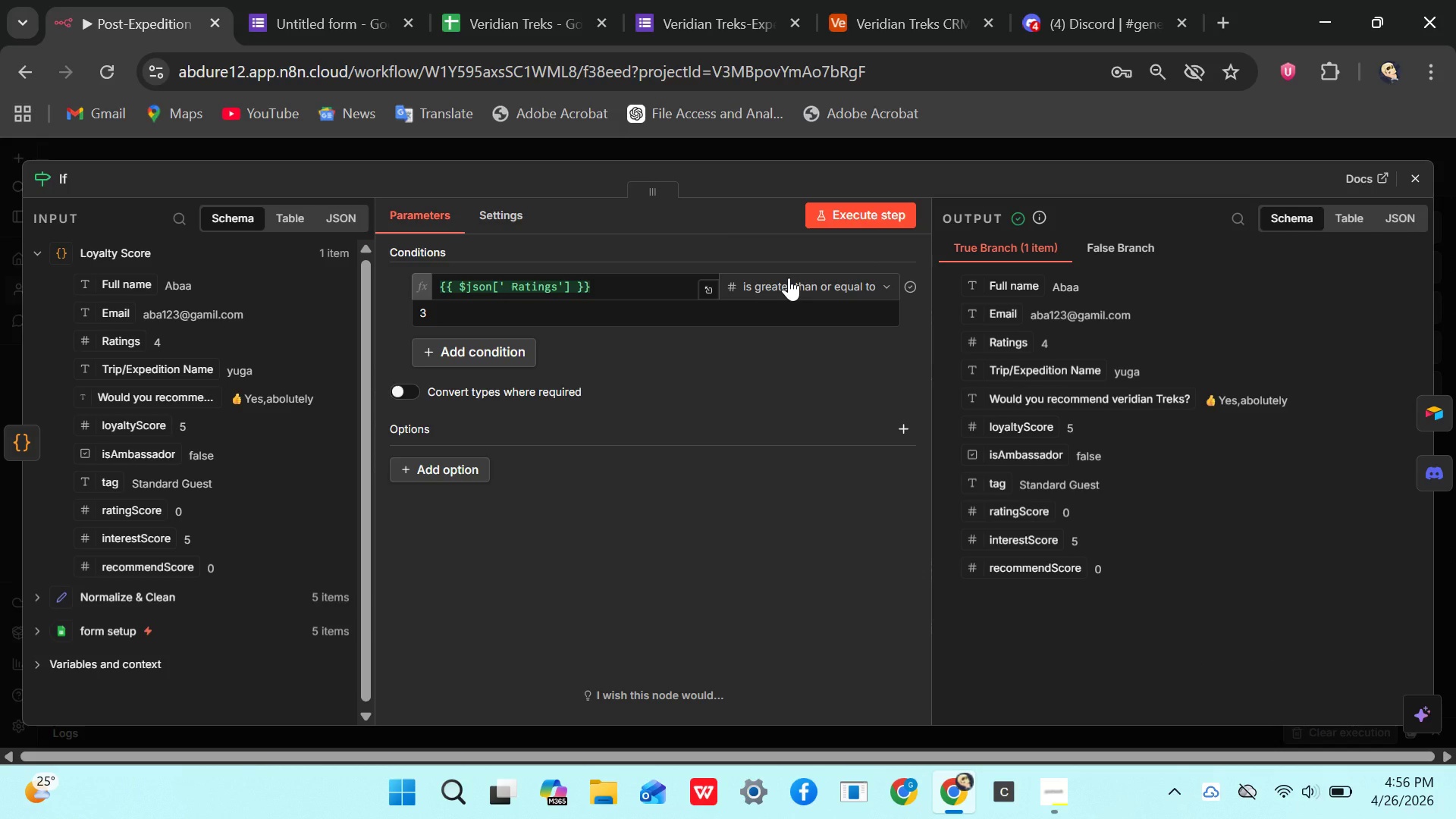 
wait(5.72)
 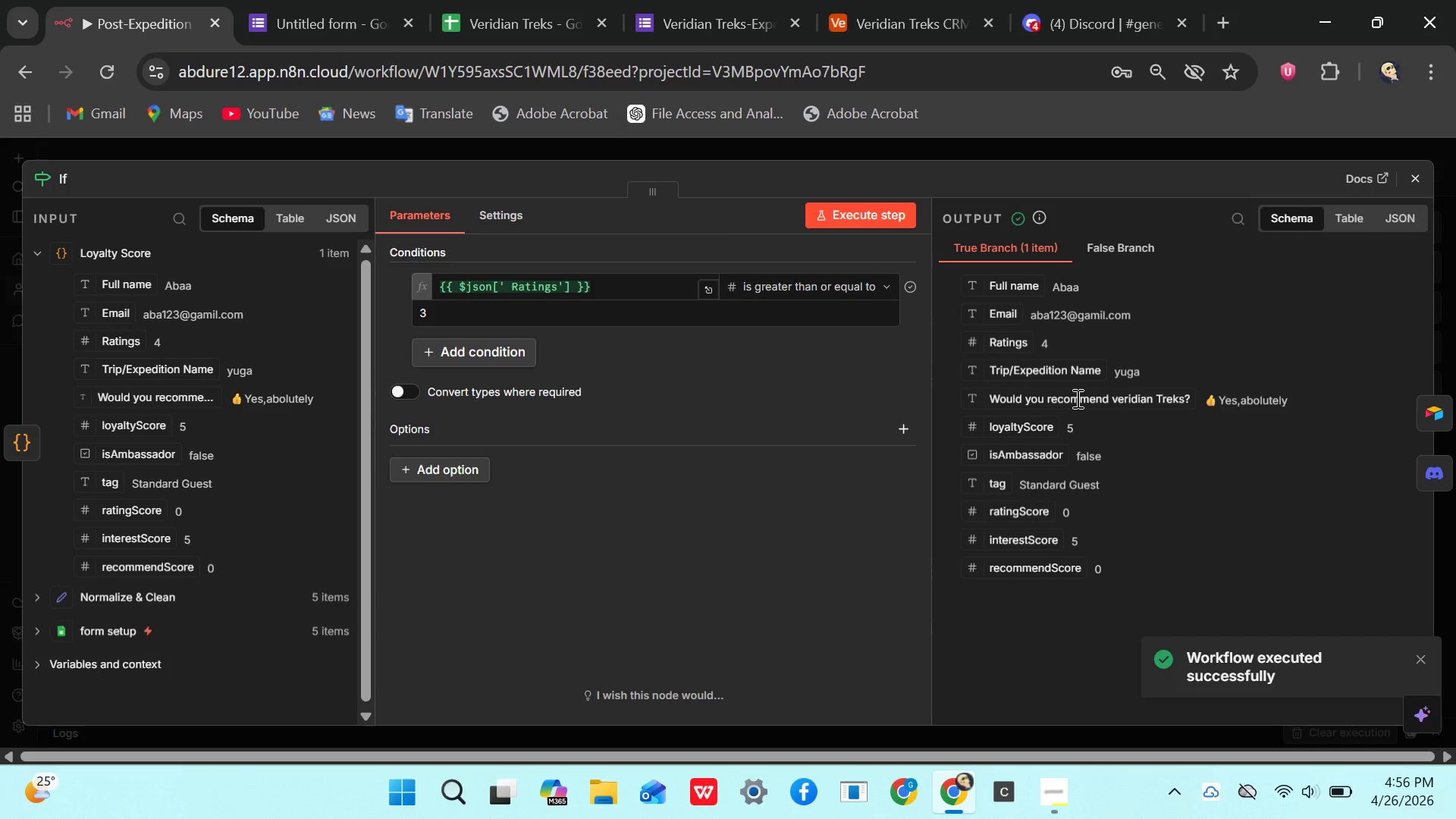 
left_click([1405, 185])
 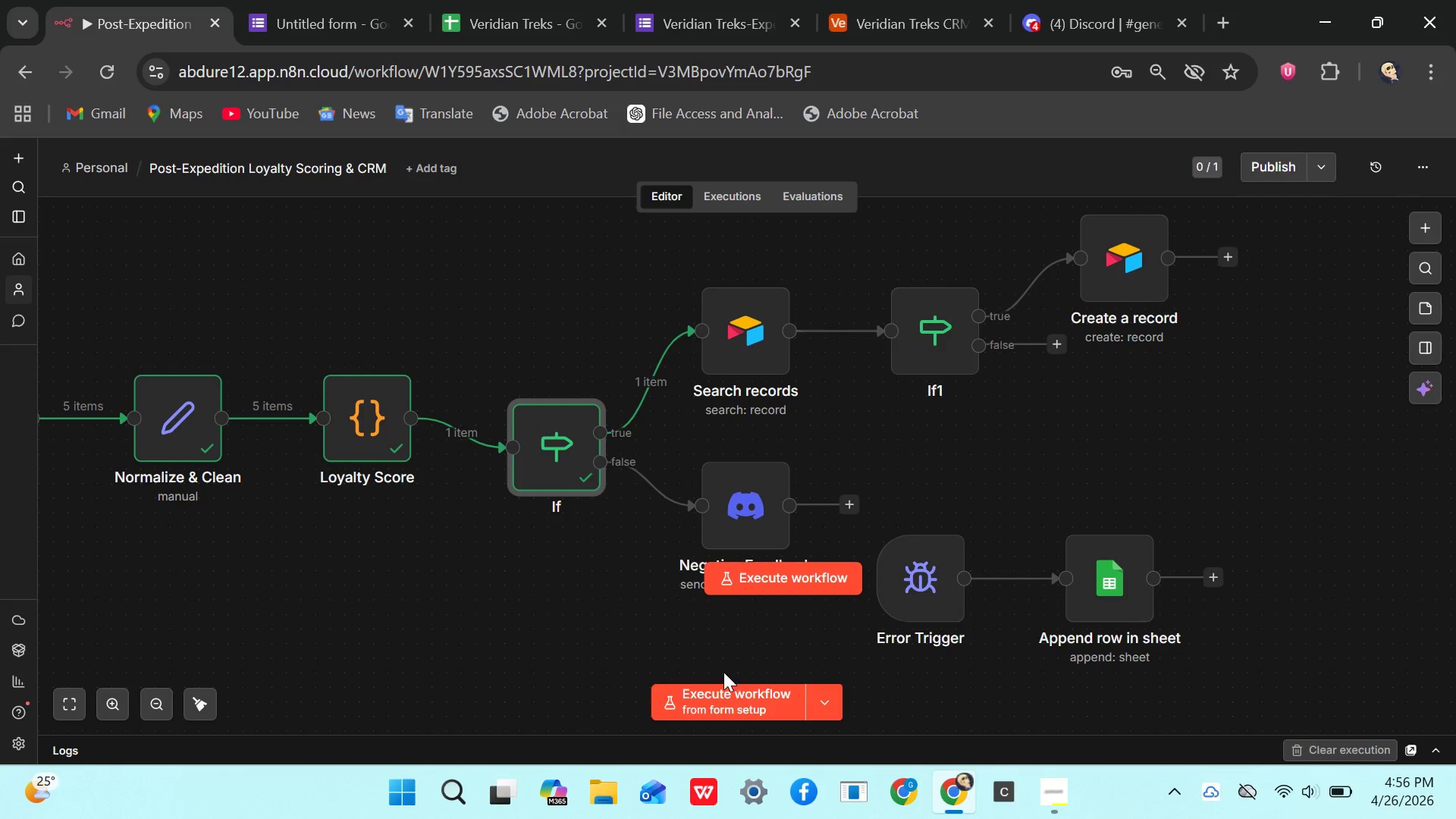 
left_click([711, 690])
 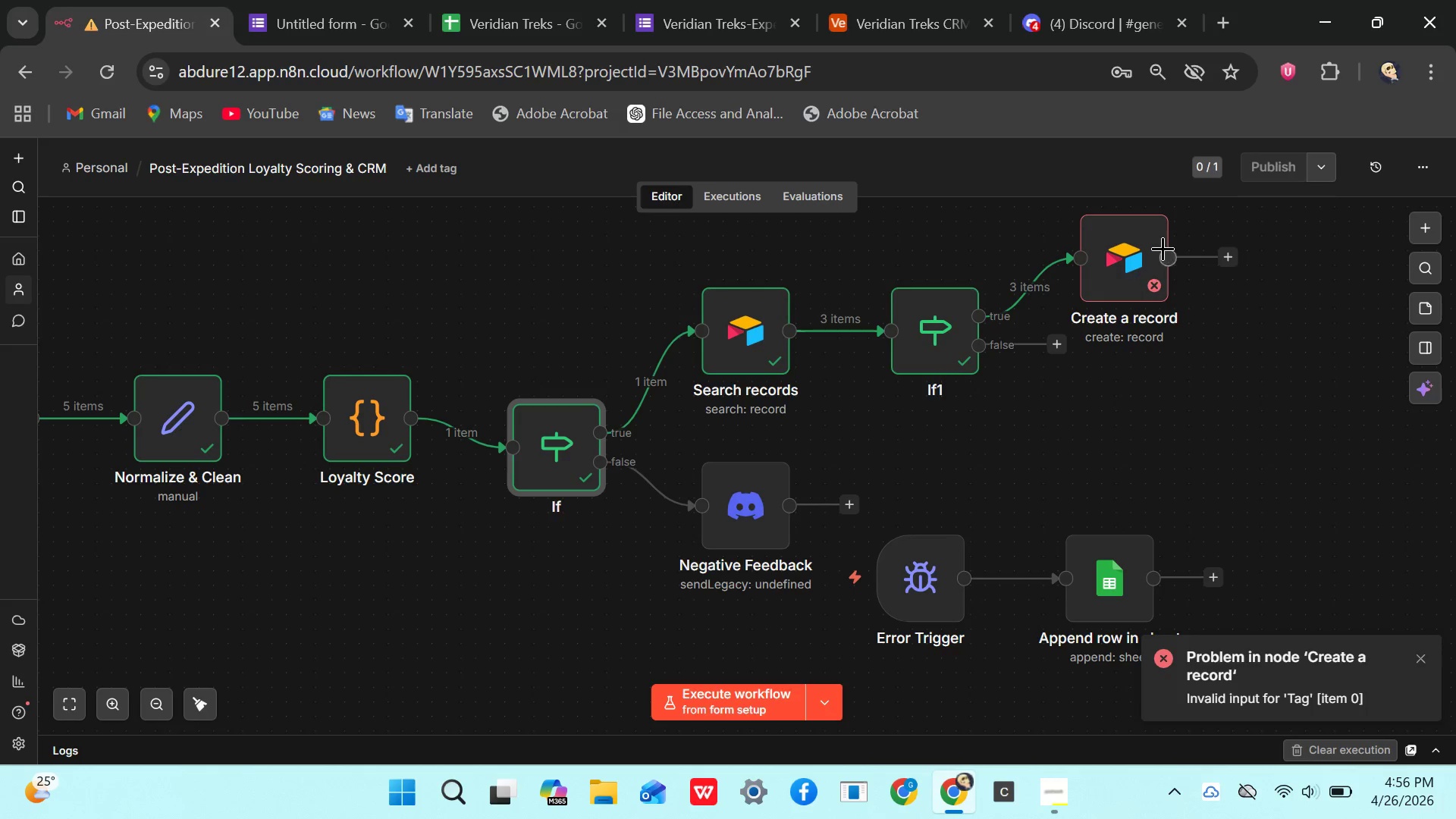 
wait(15.28)
 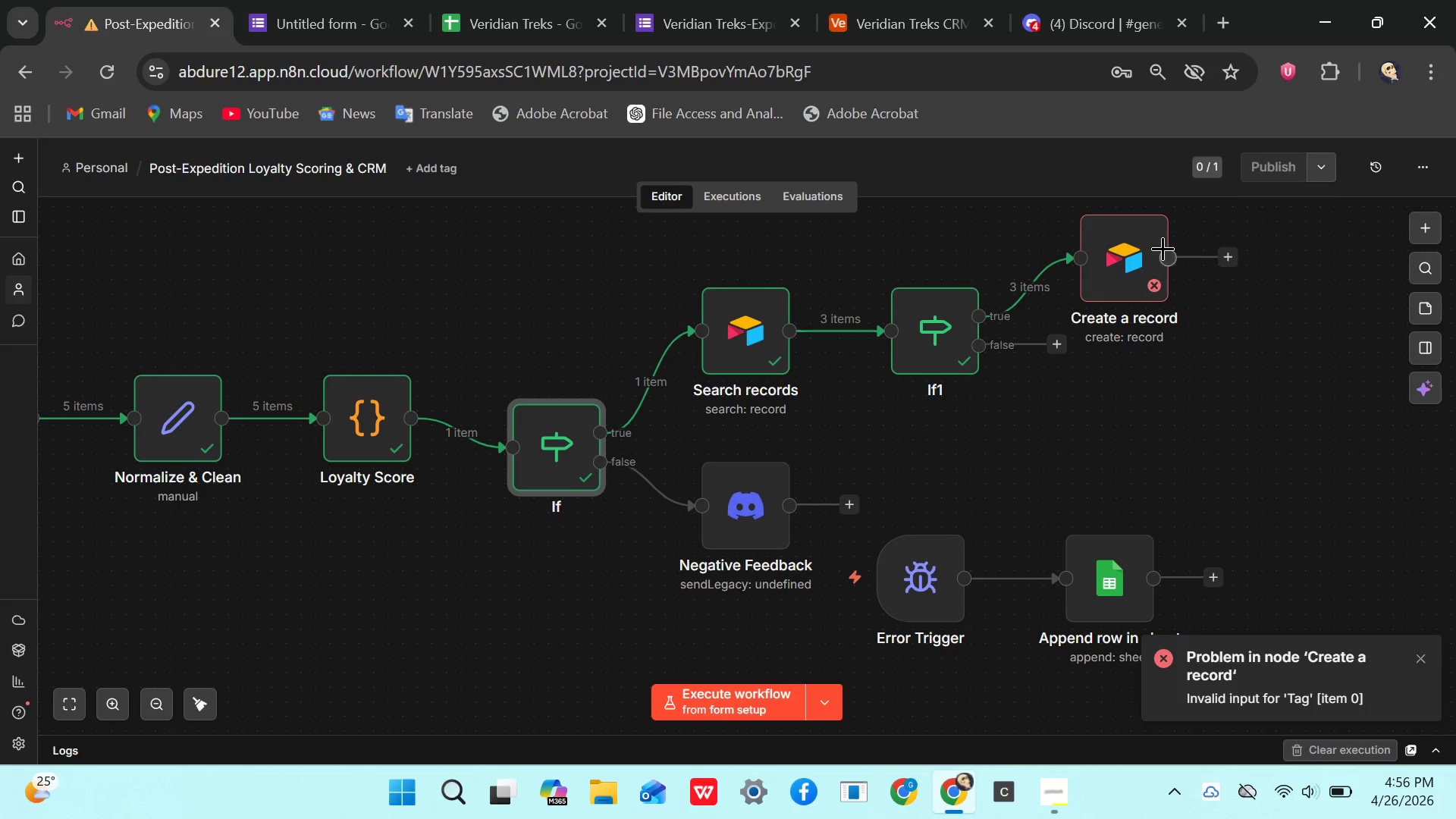 
double_click([1123, 264])
 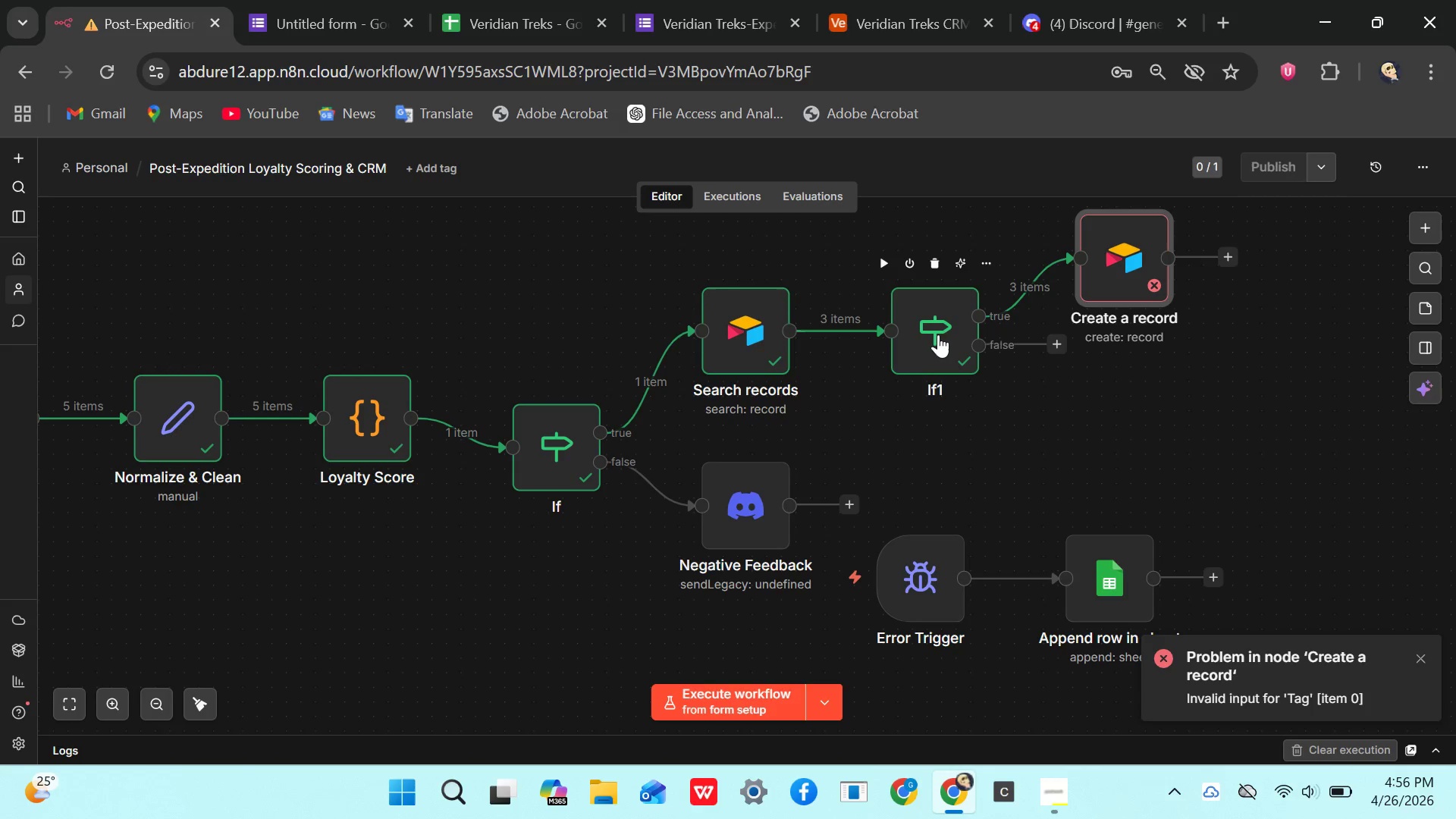 
wait(27.86)
 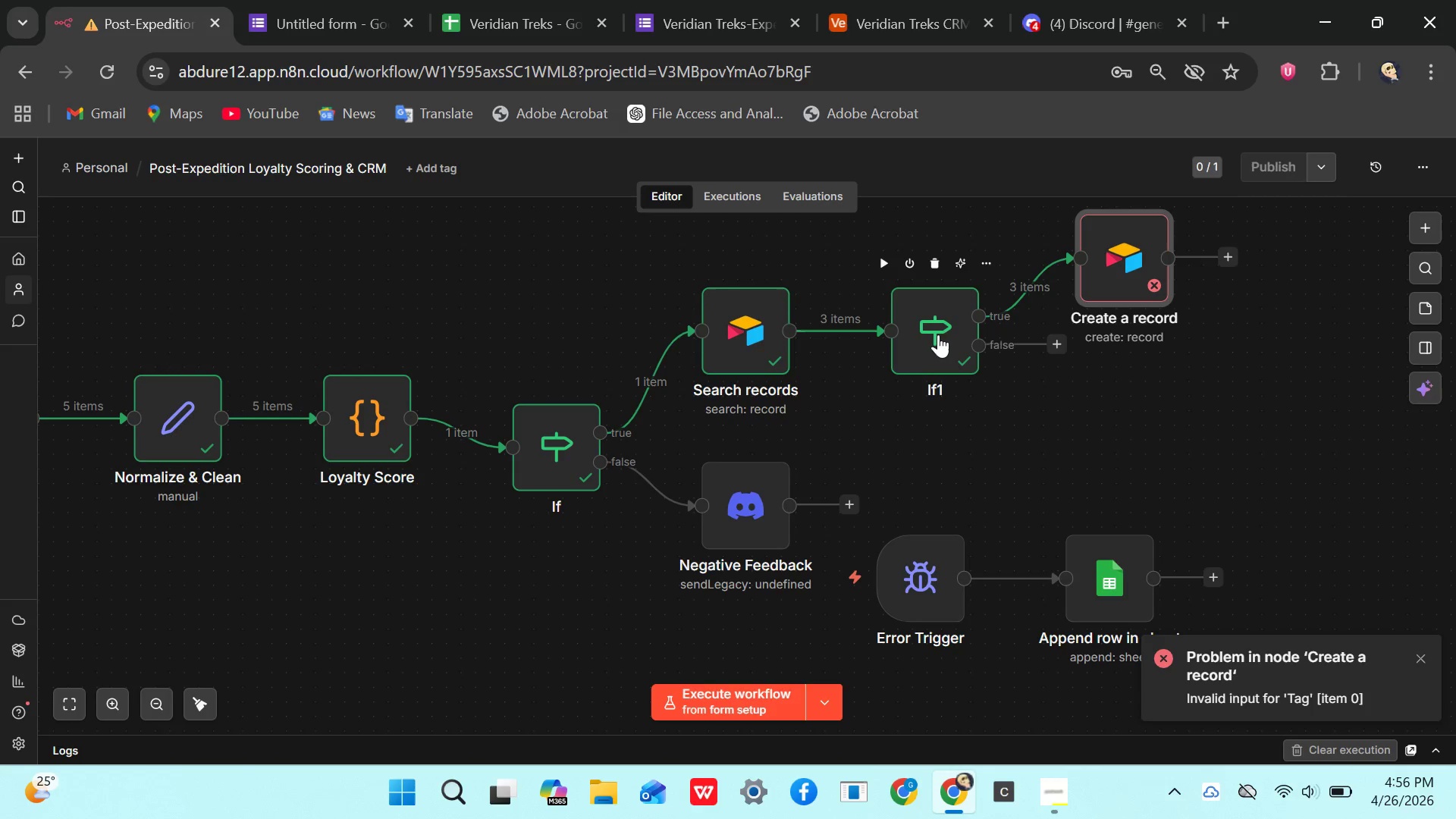 
mouse_move([586, 439])
 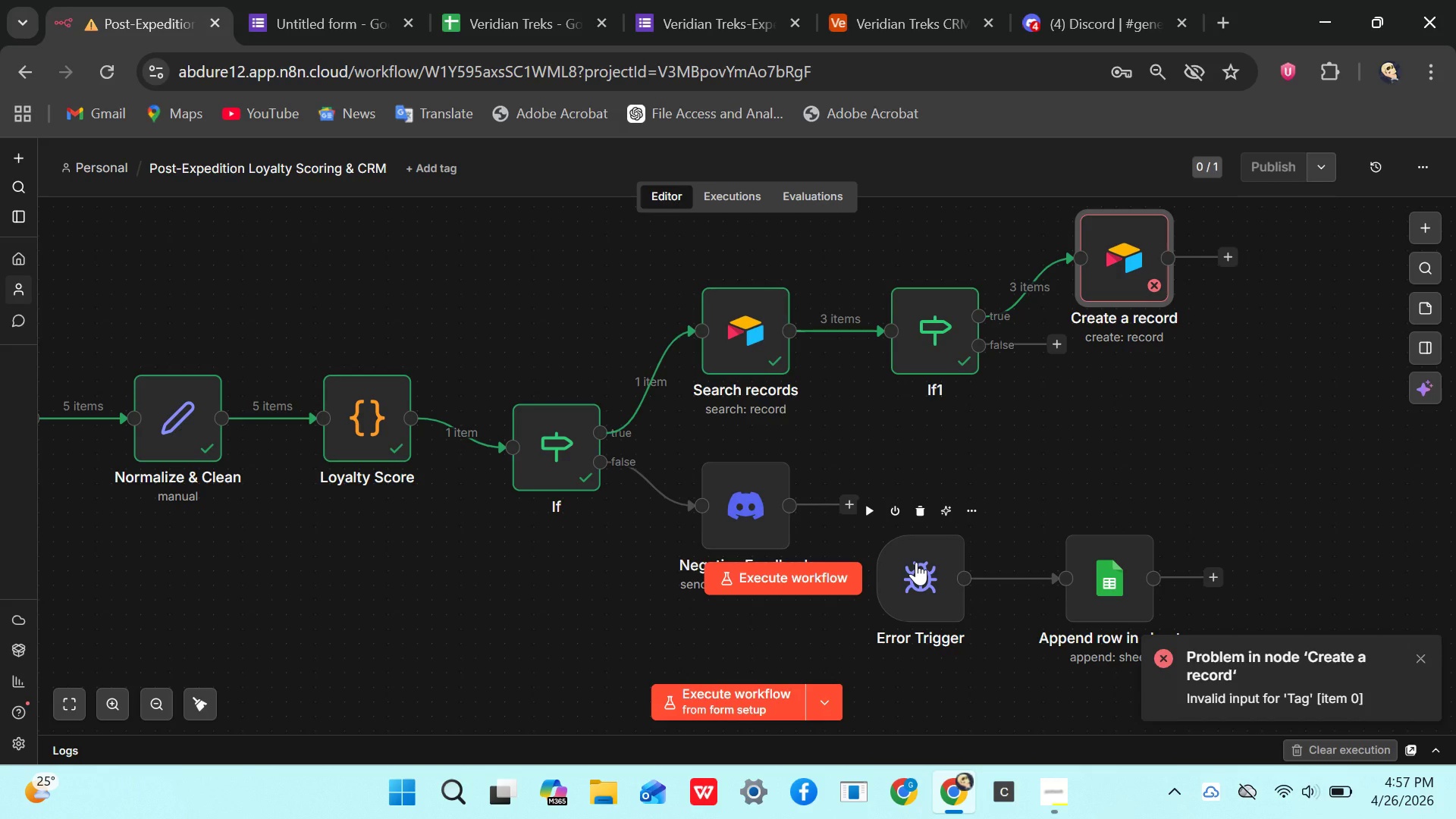 
wait(12.13)
 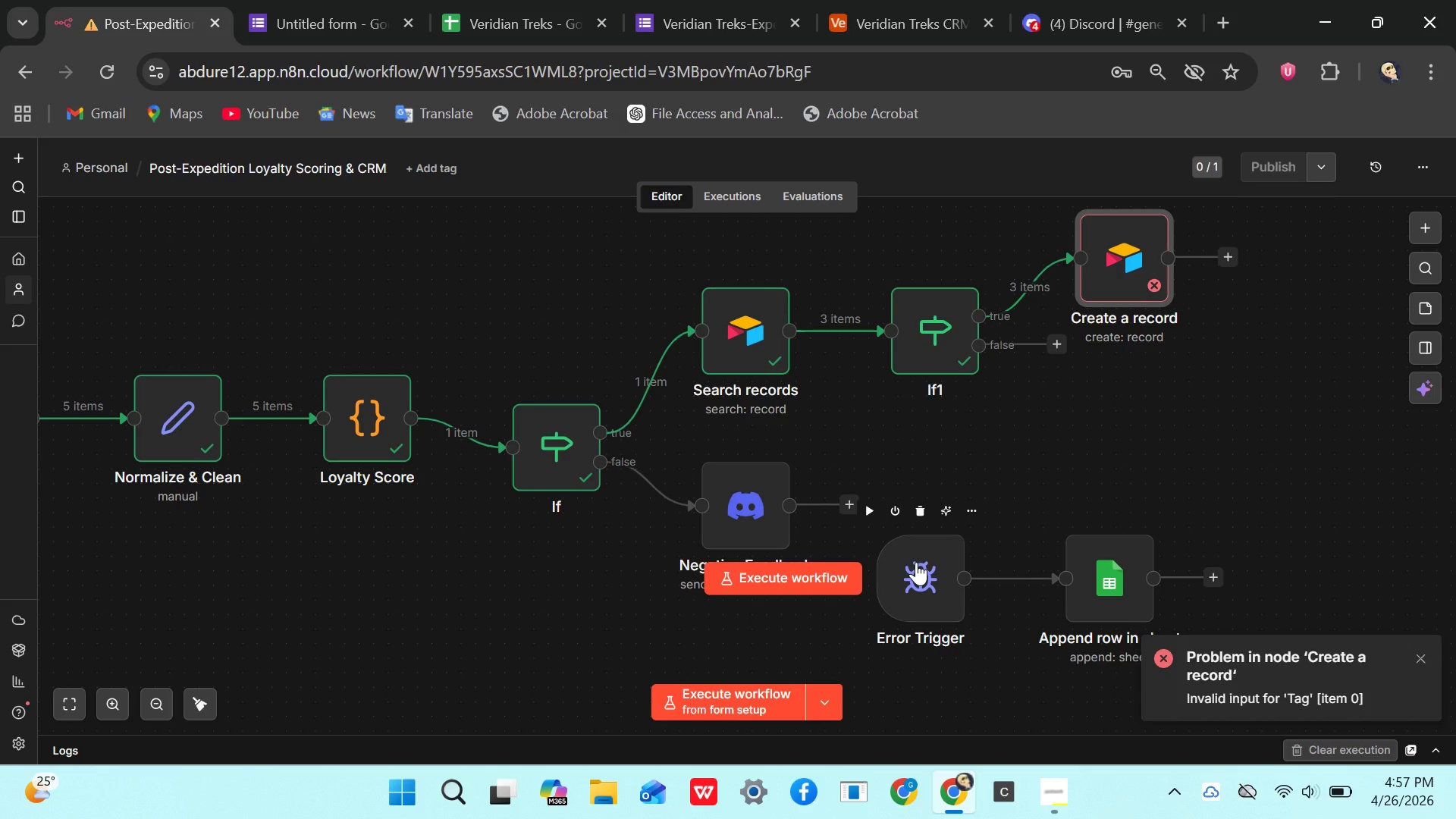 
double_click([1100, 579])
 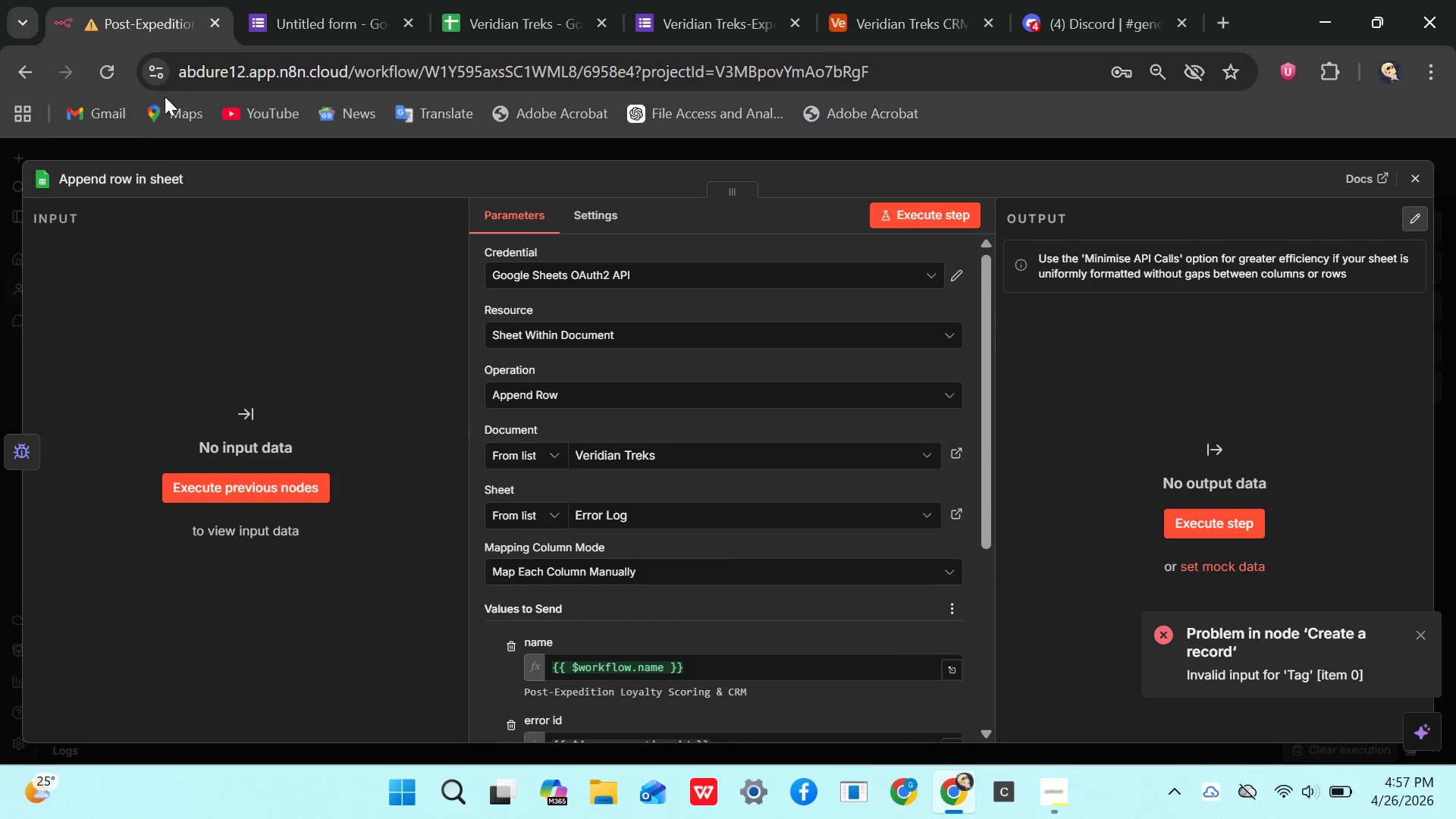 
left_click([171, 176])
 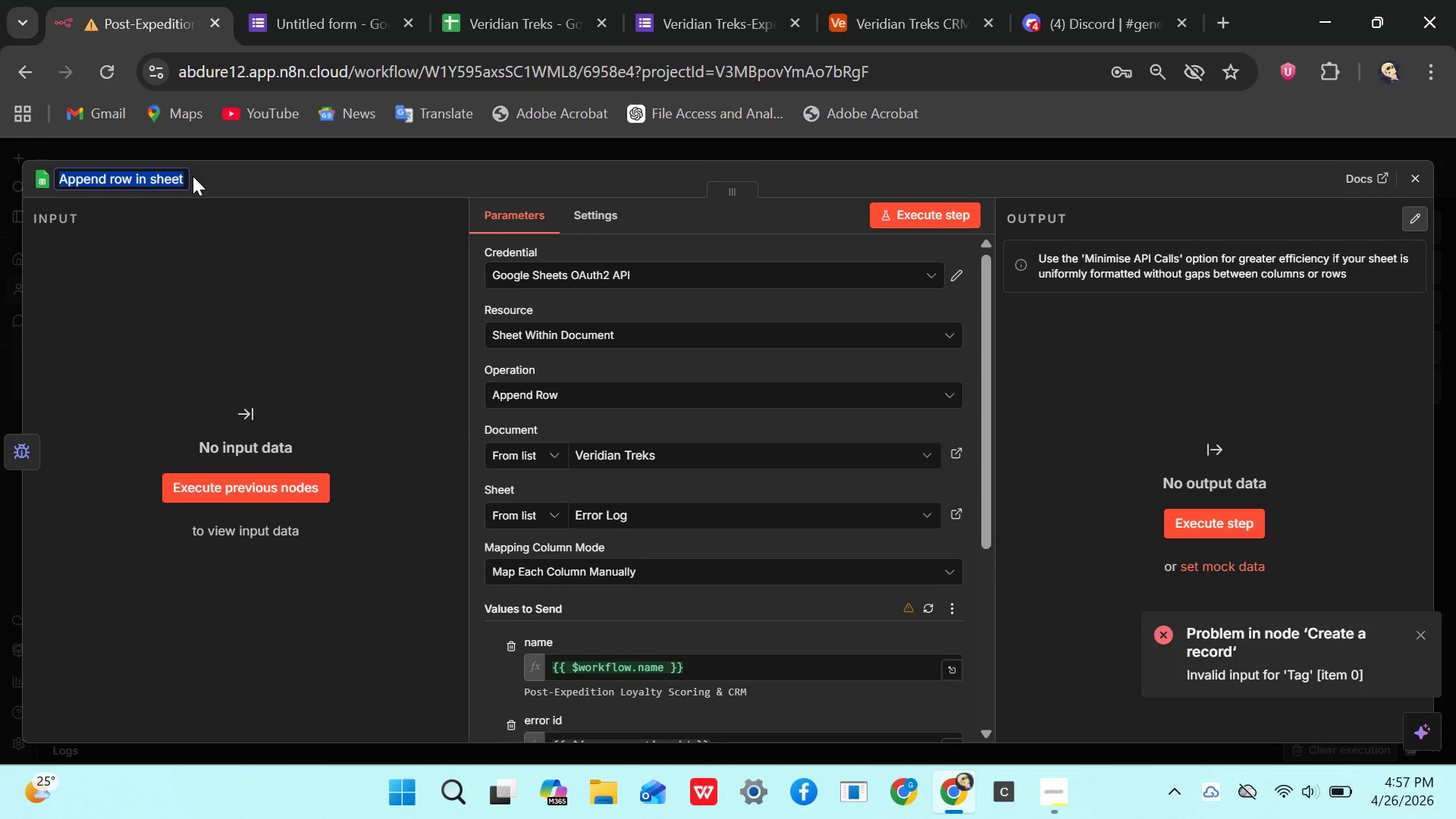 
type(-)
key(Backspace)
type(R)
key(Backspace)
type(Error log)
 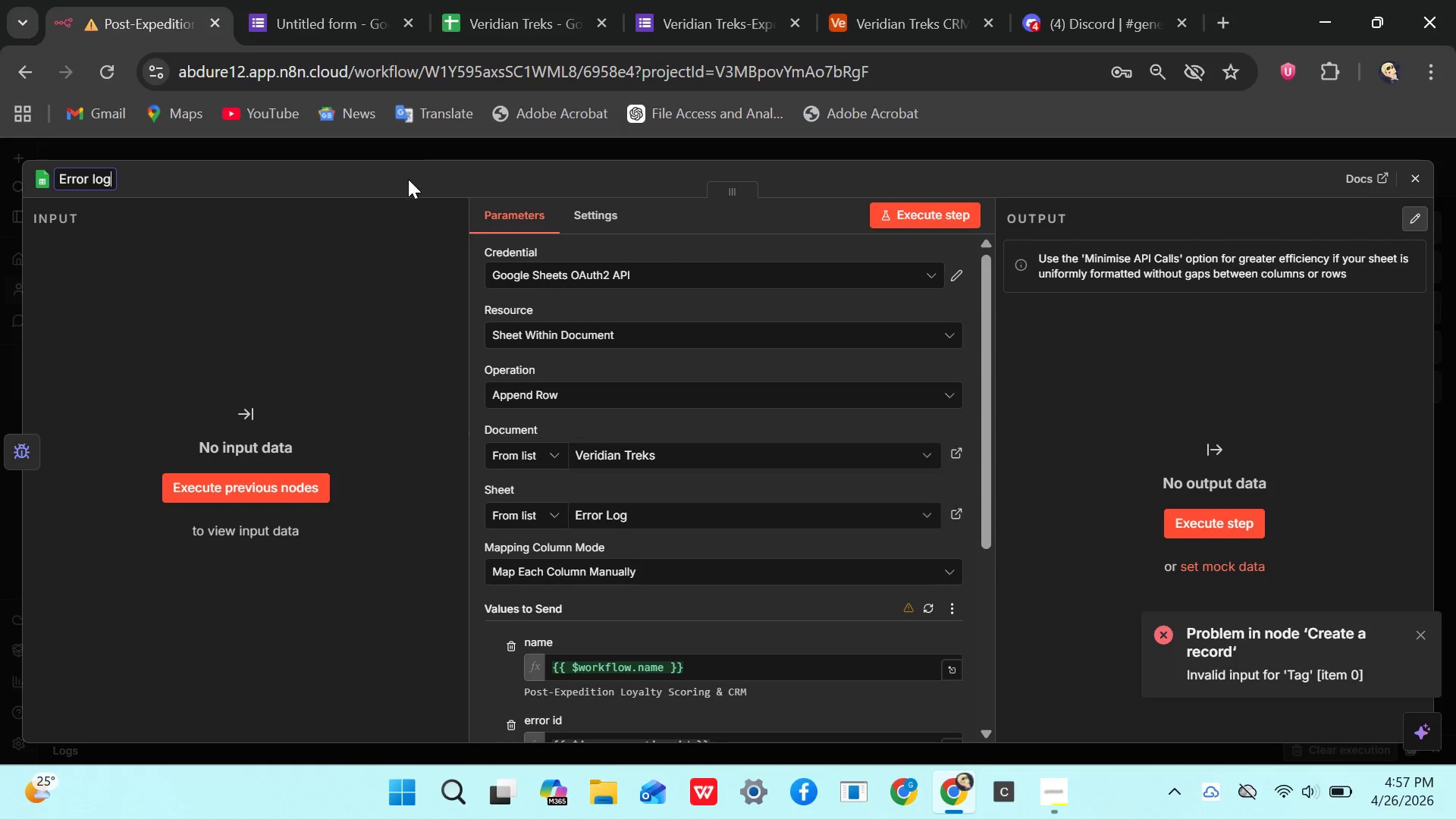 
left_click([399, 180])
 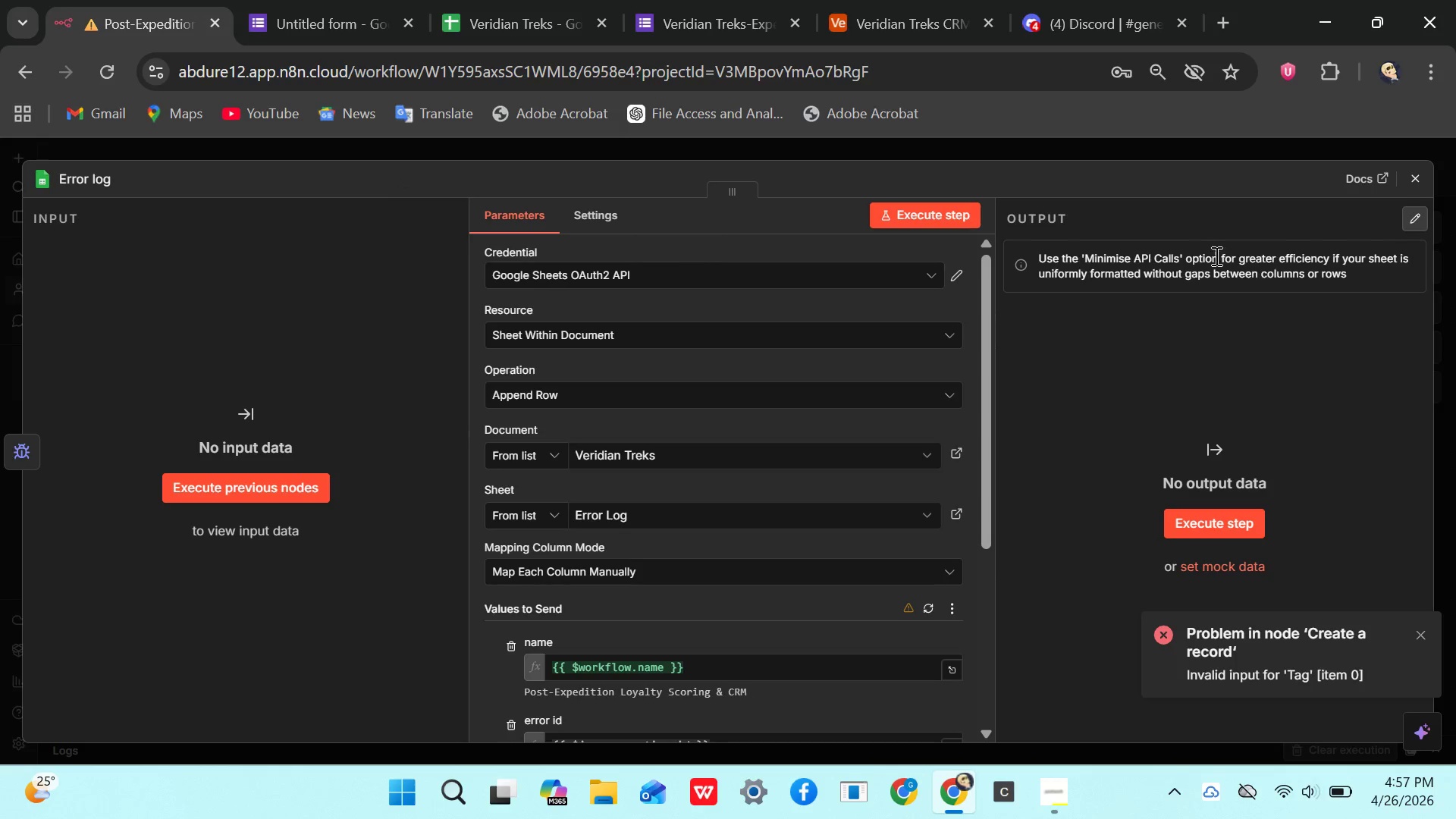 
left_click([1407, 178])
 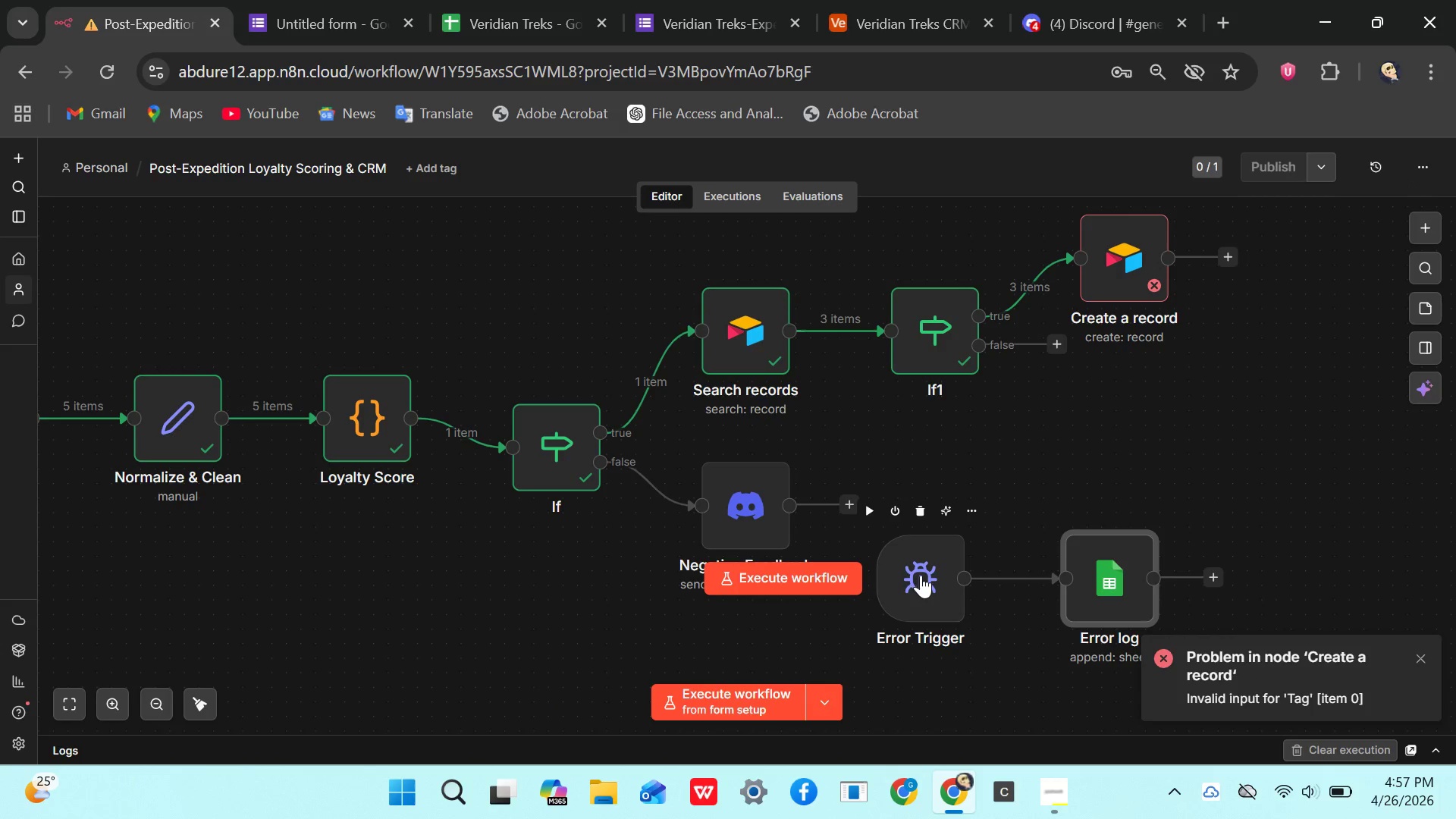 
left_click([921, 575])
 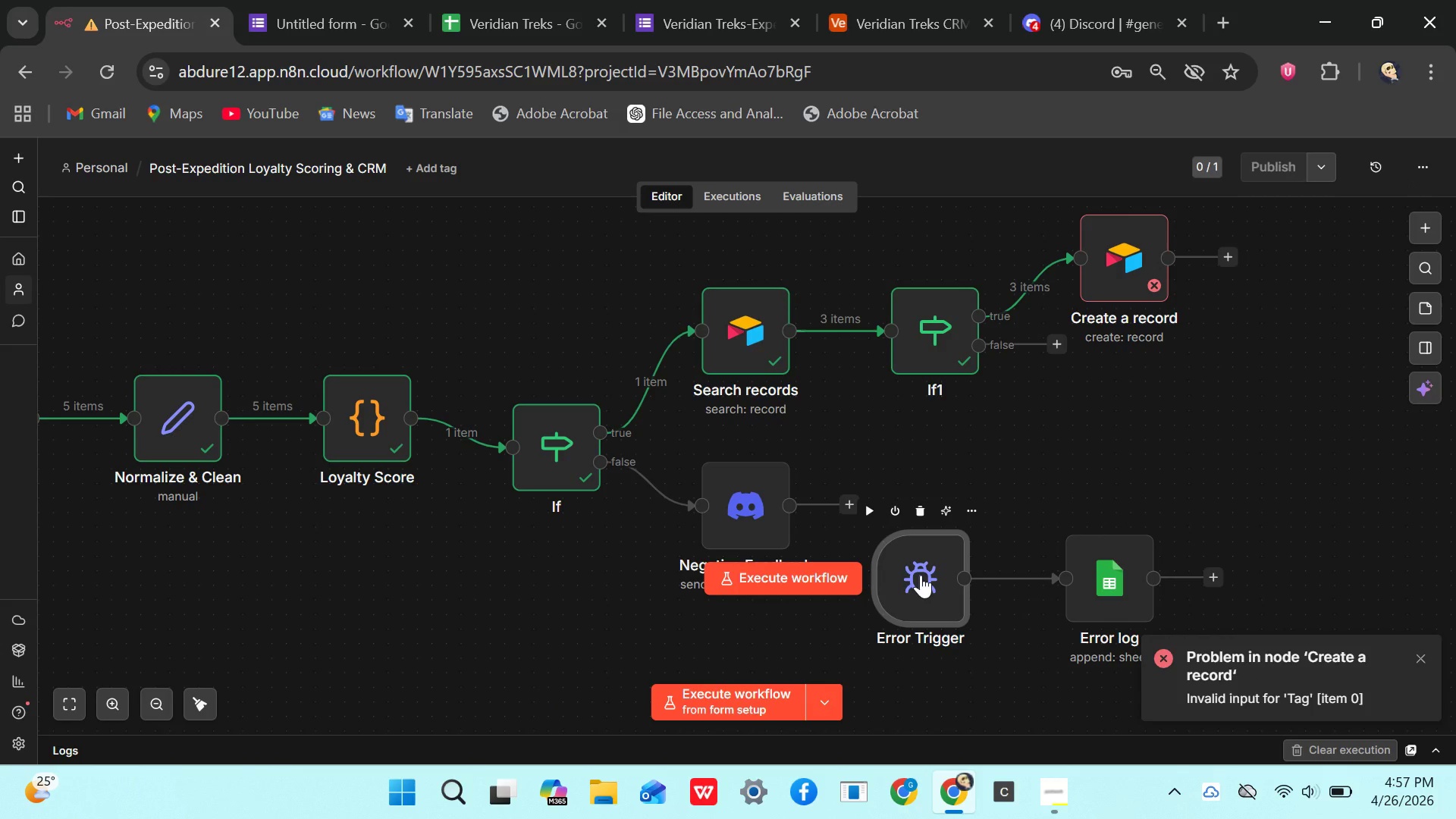 
double_click([921, 575])
 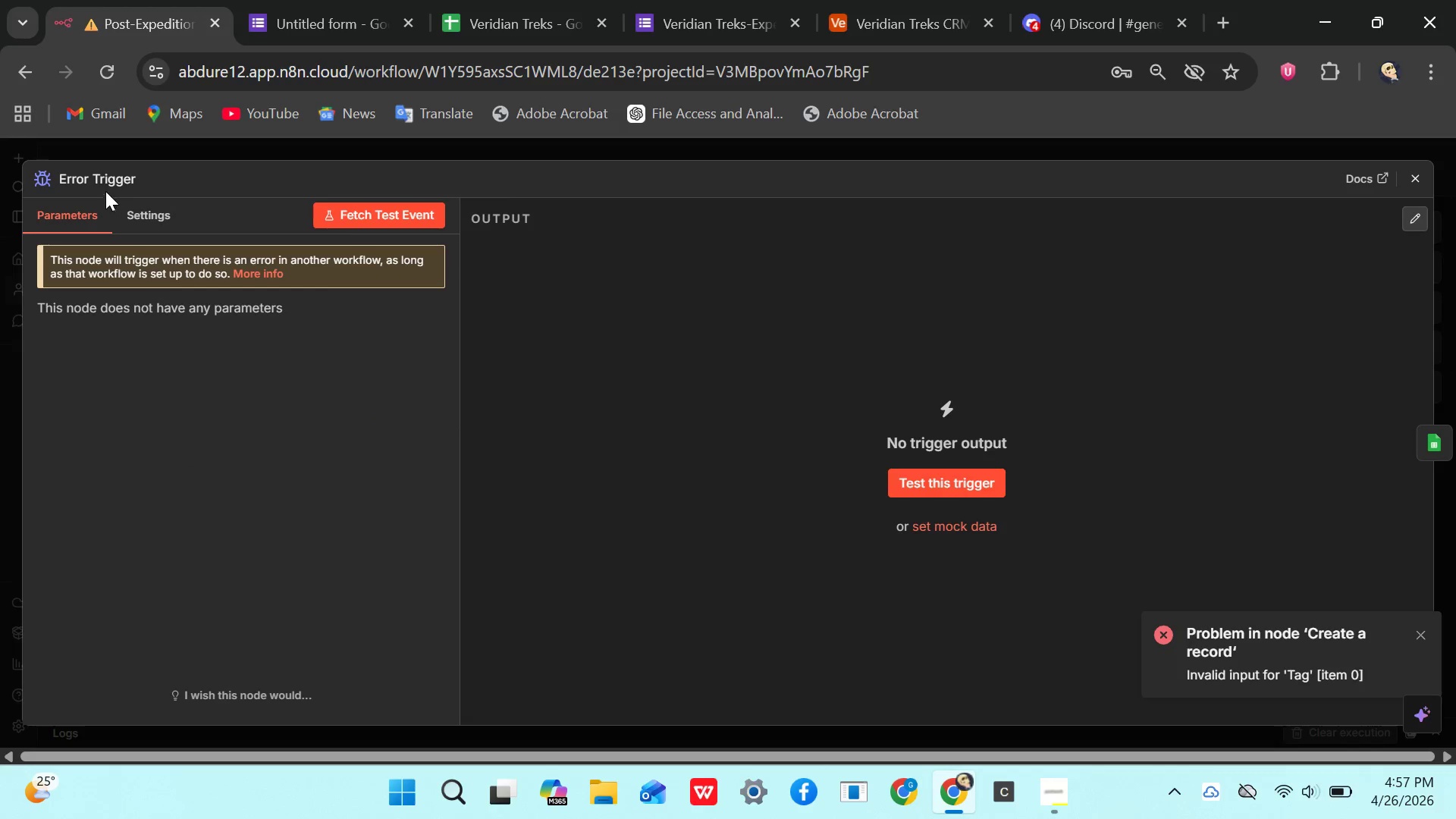 
left_click([101, 180])
 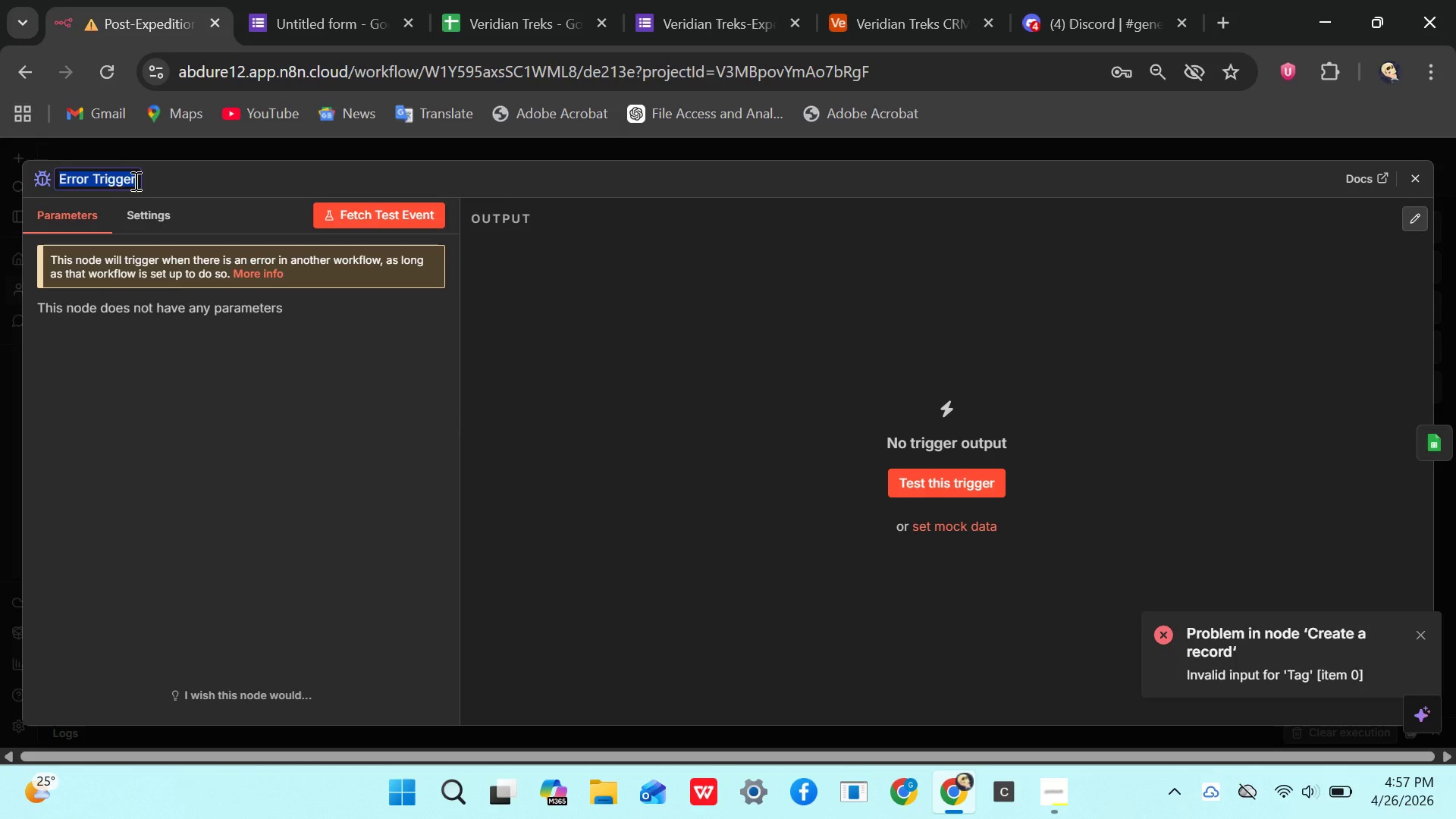 
left_click([134, 180])
 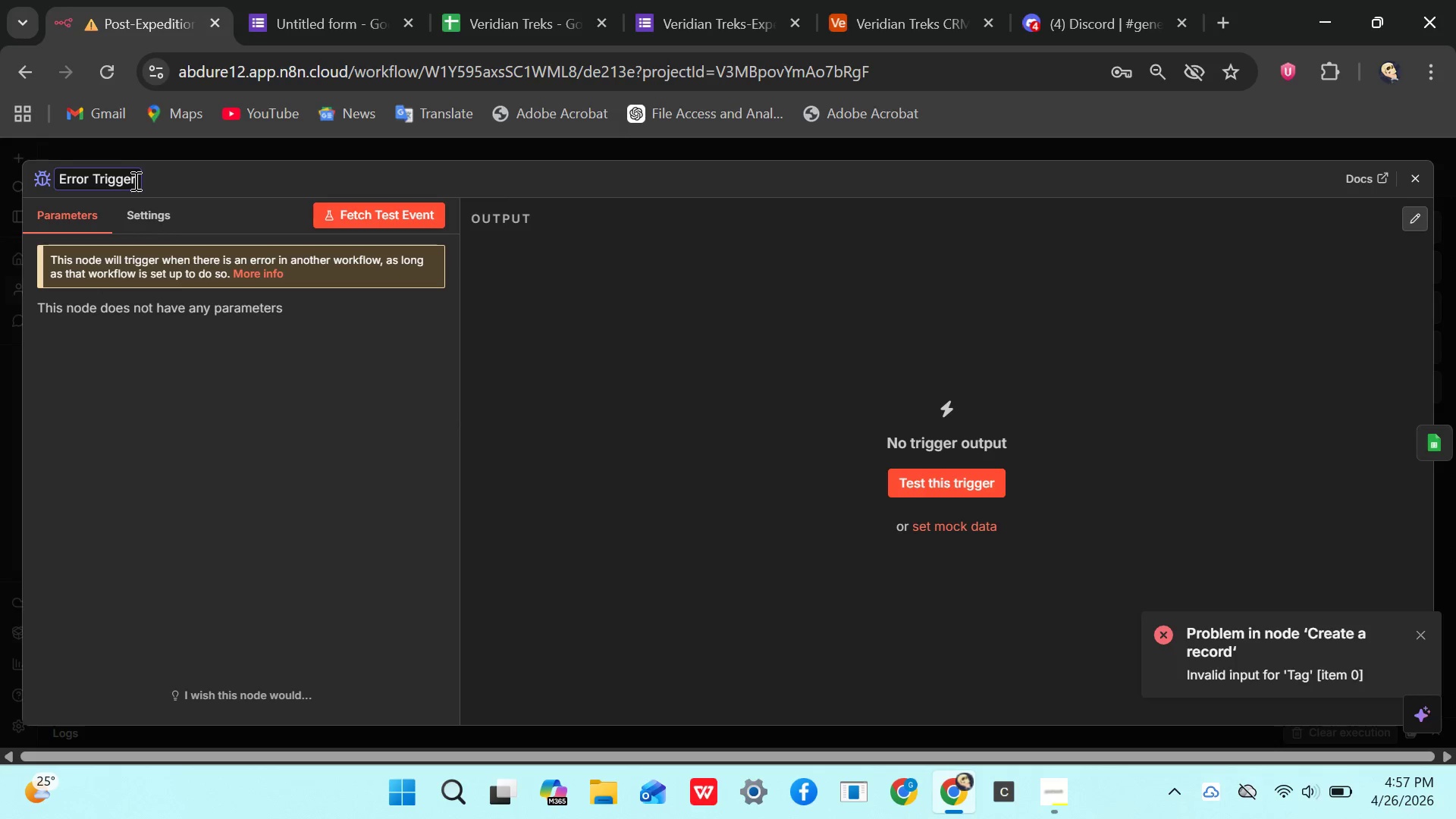 
key(Backspace)
 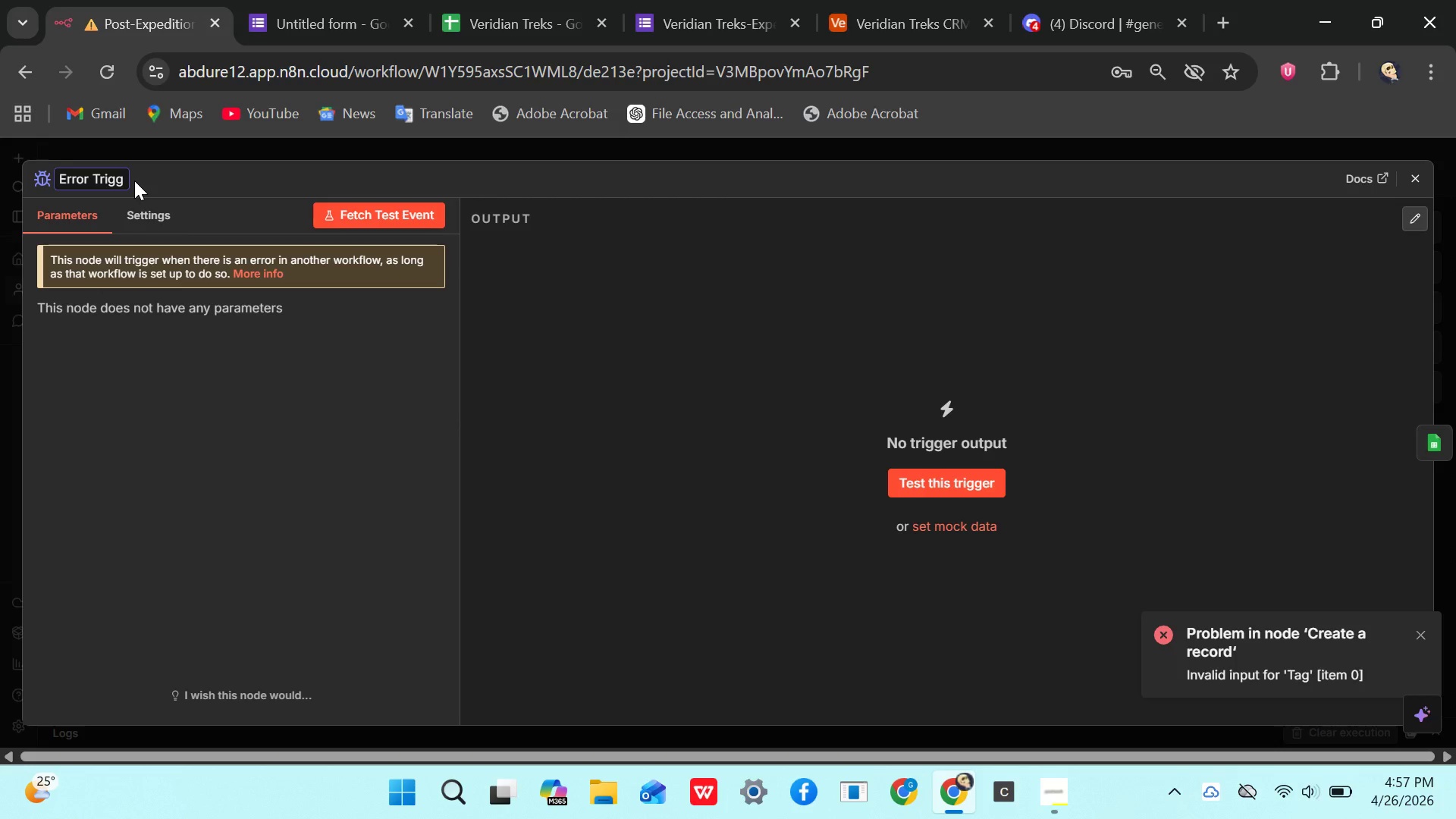 
key(Backspace)
 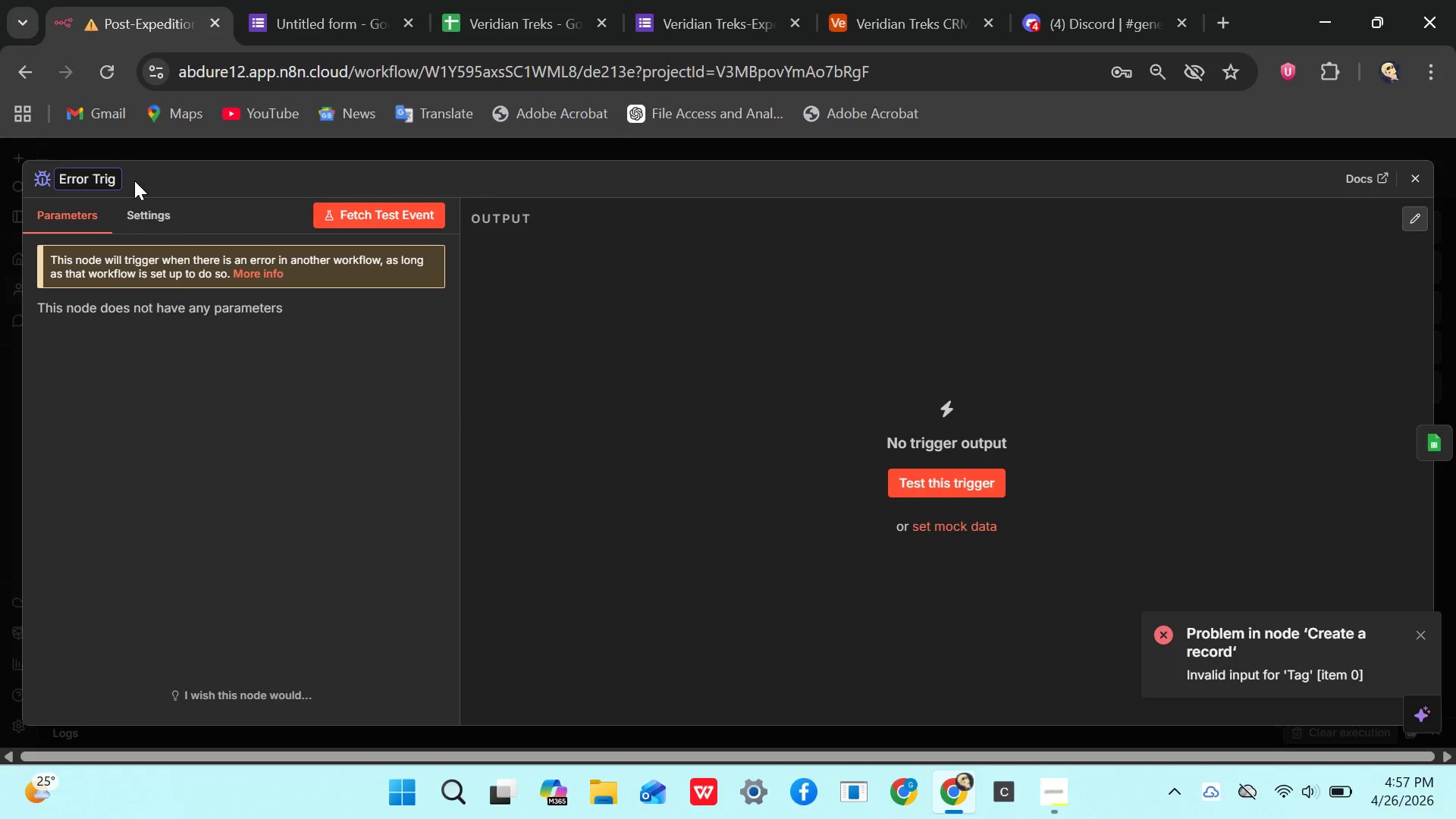 
key(Backspace)
 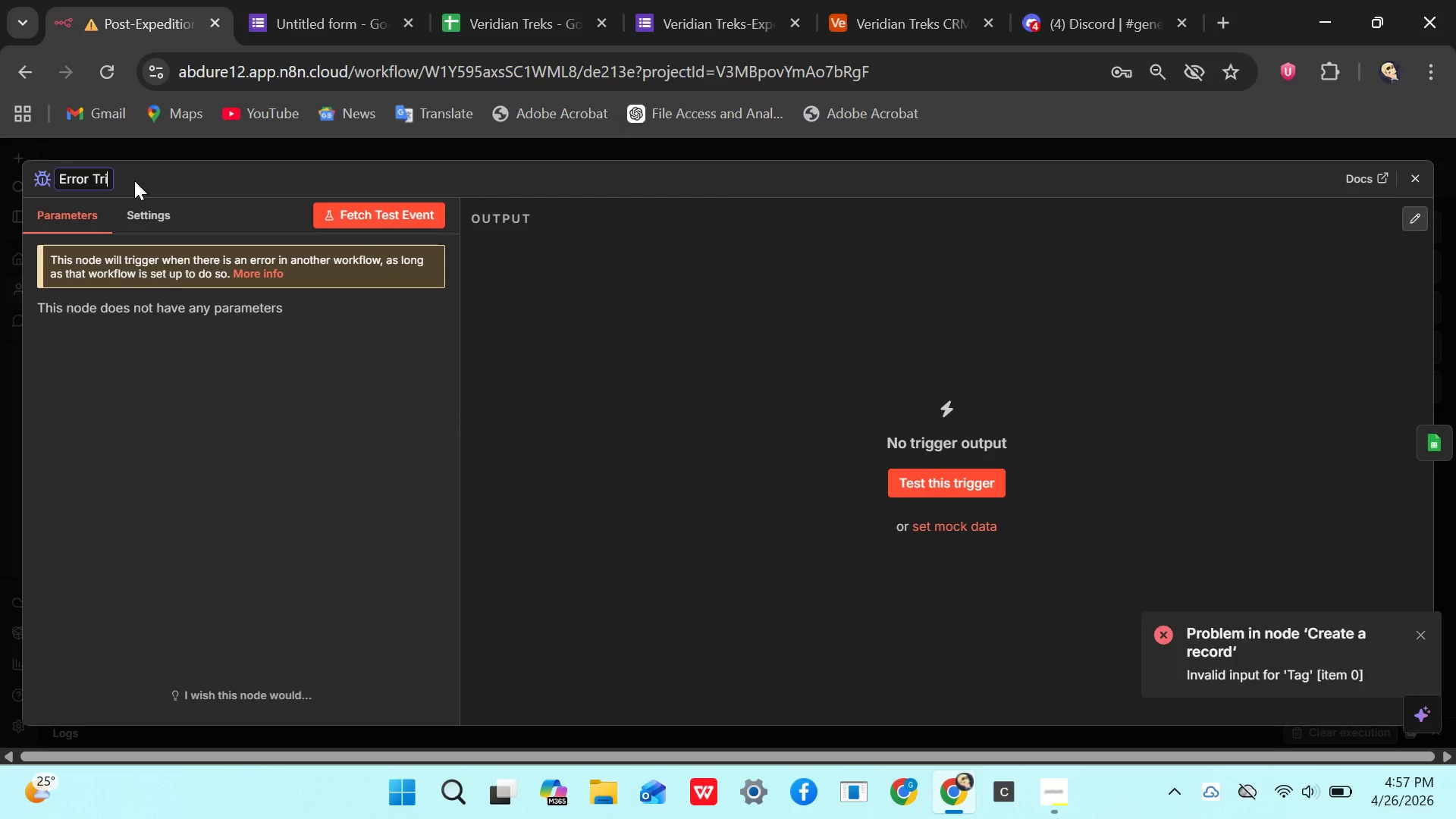 
key(Backspace)
 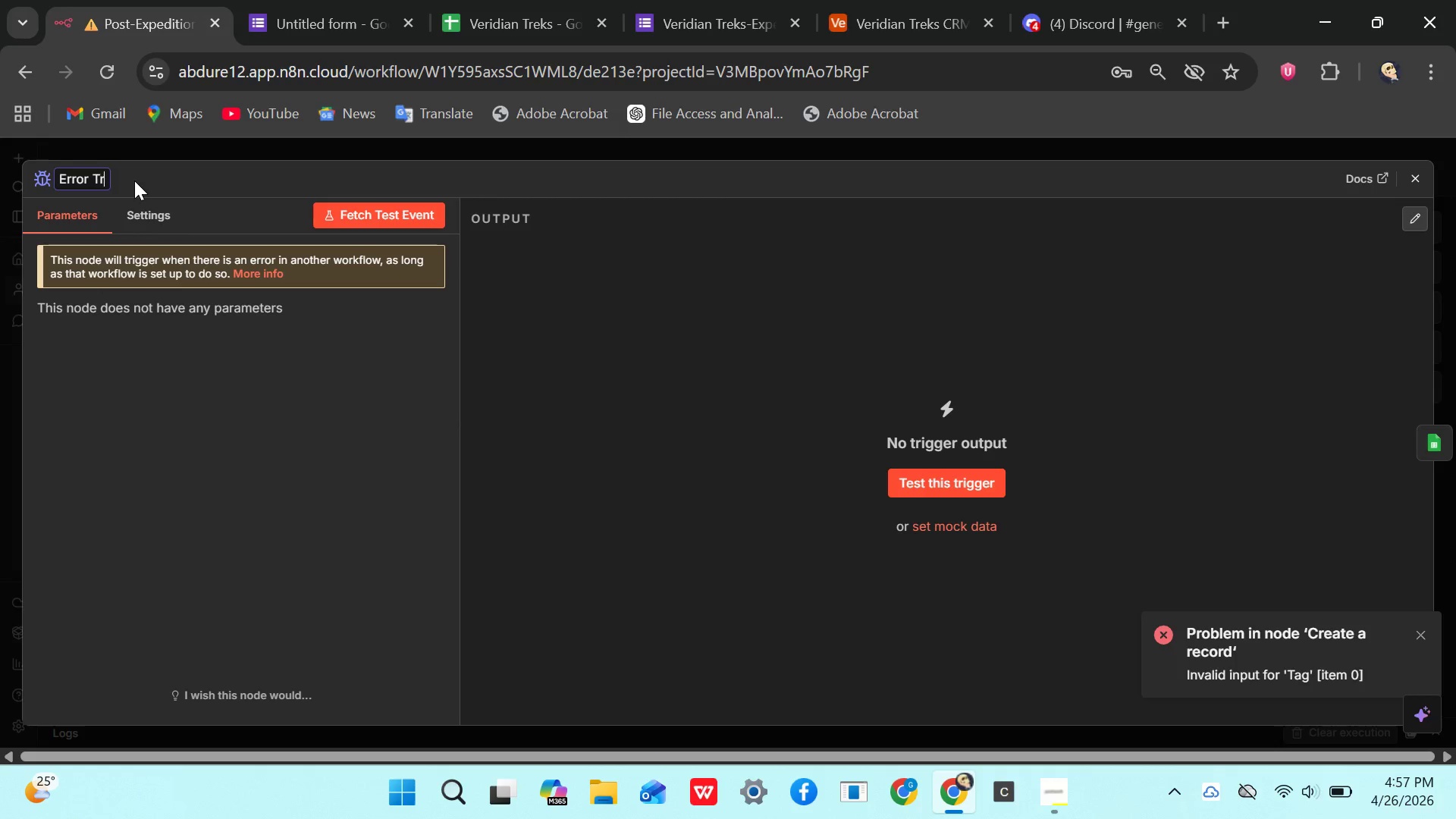 
key(Backspace)
 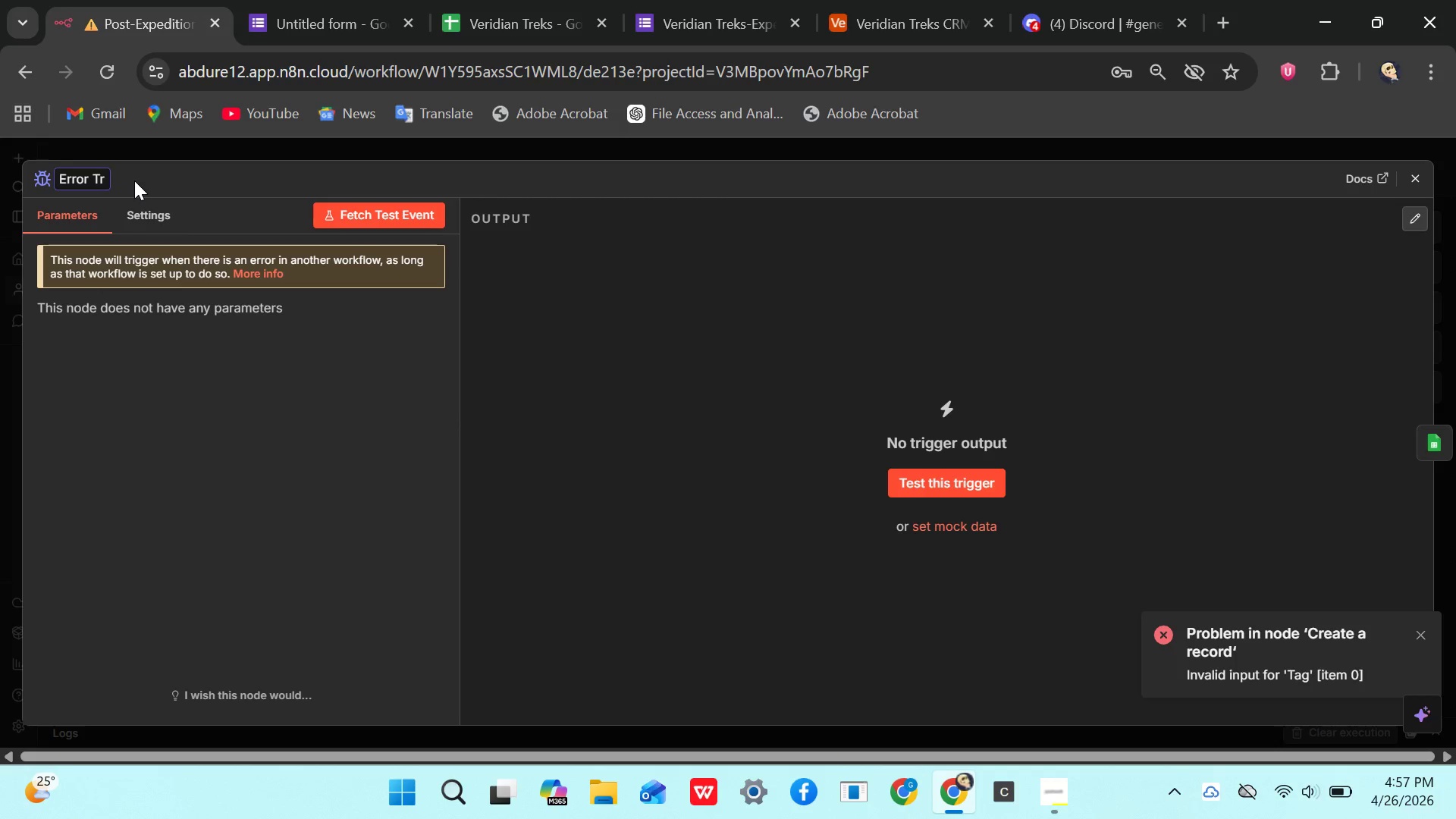 
key(Backspace)
 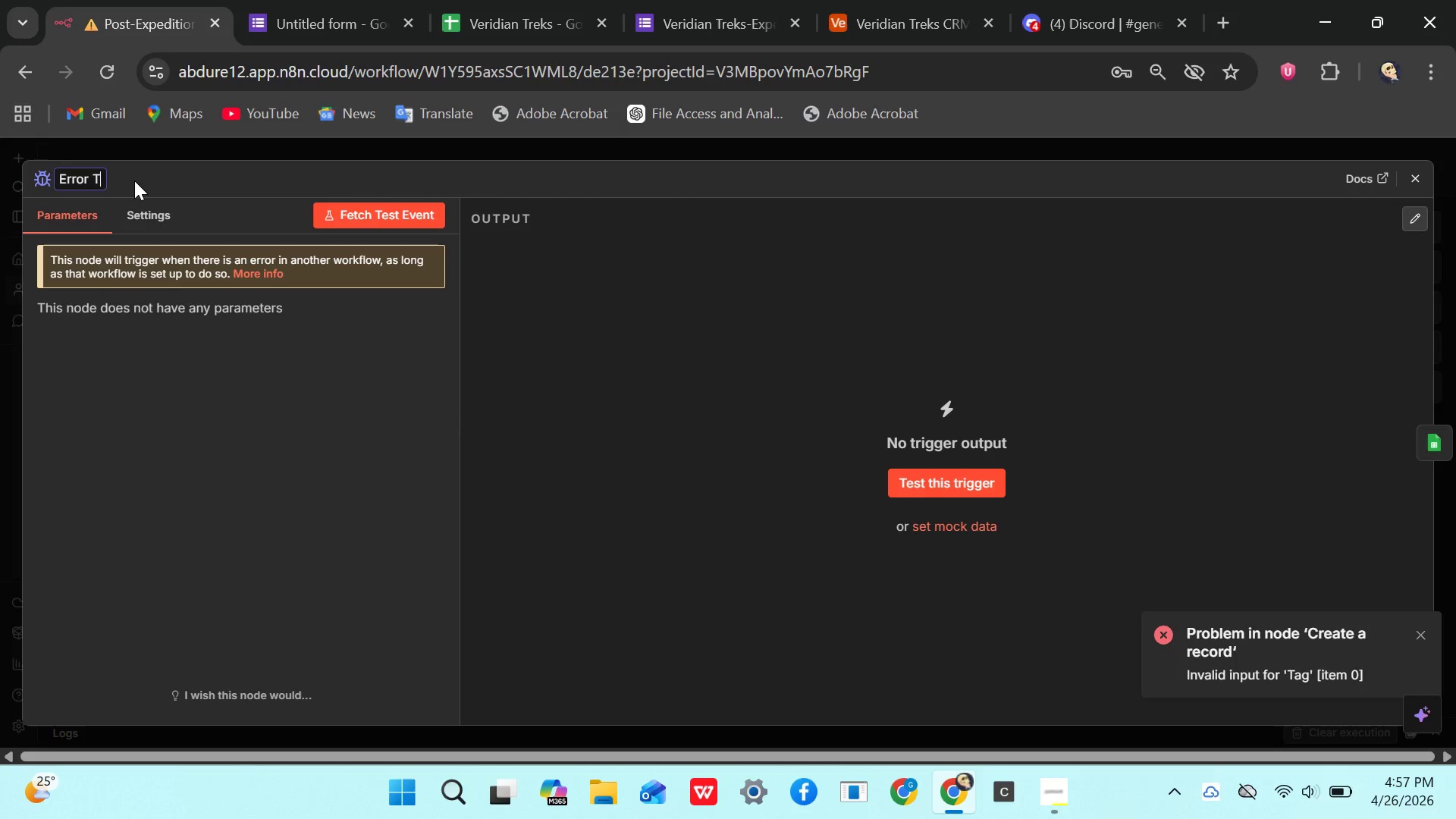 
wait(5.11)
 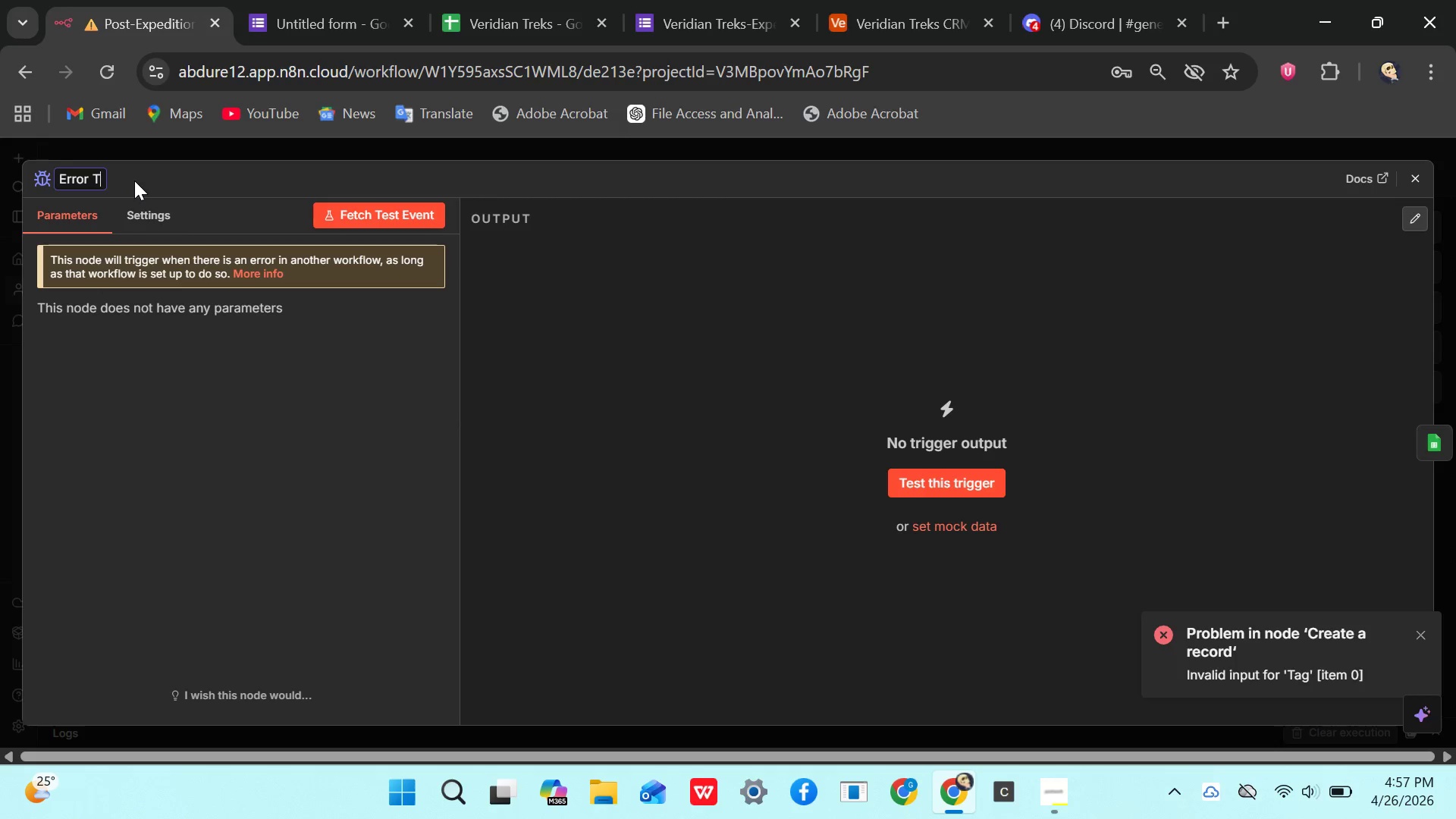 
key(Backspace)
type(Handler)
 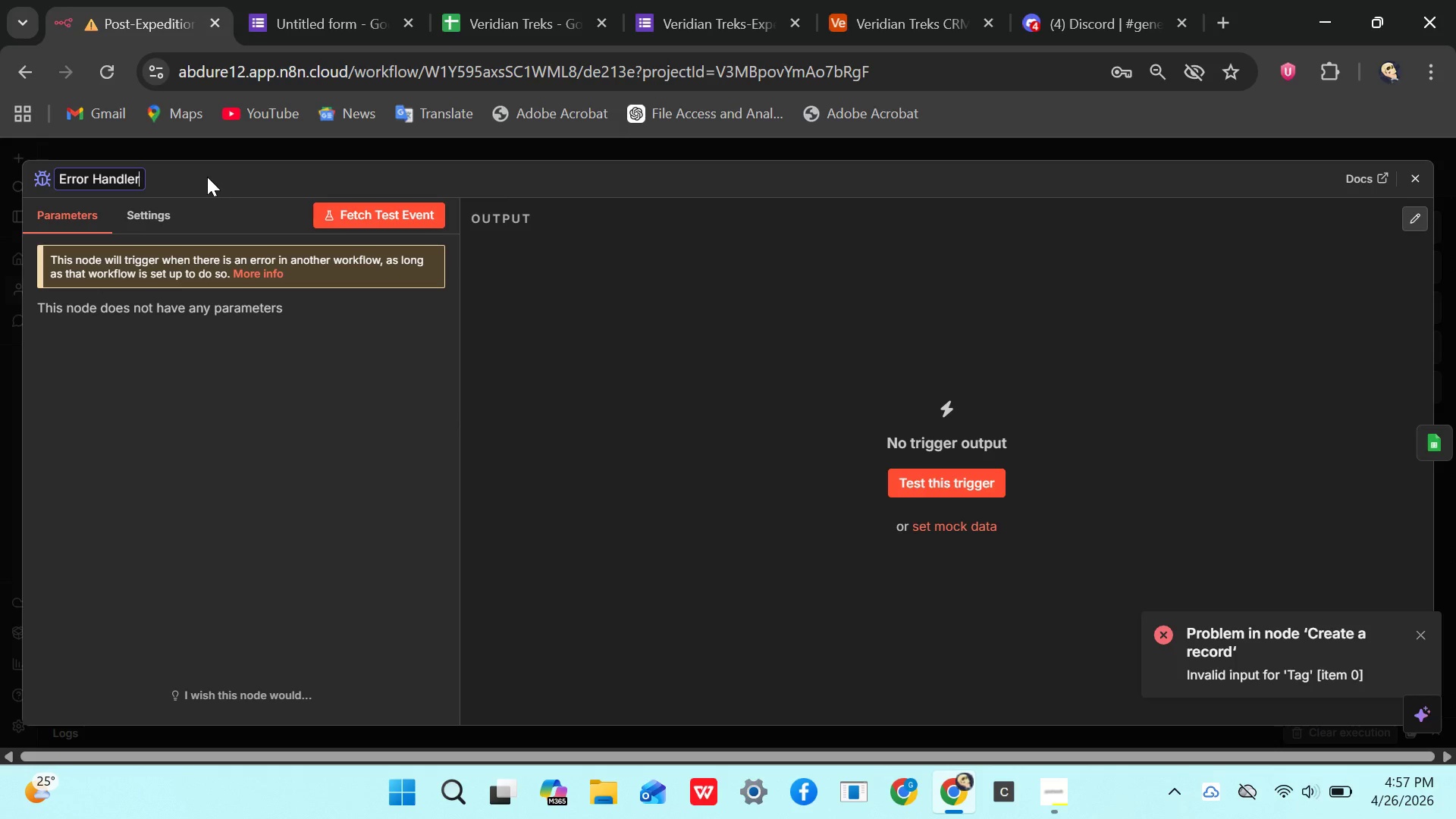 
left_click([207, 177])
 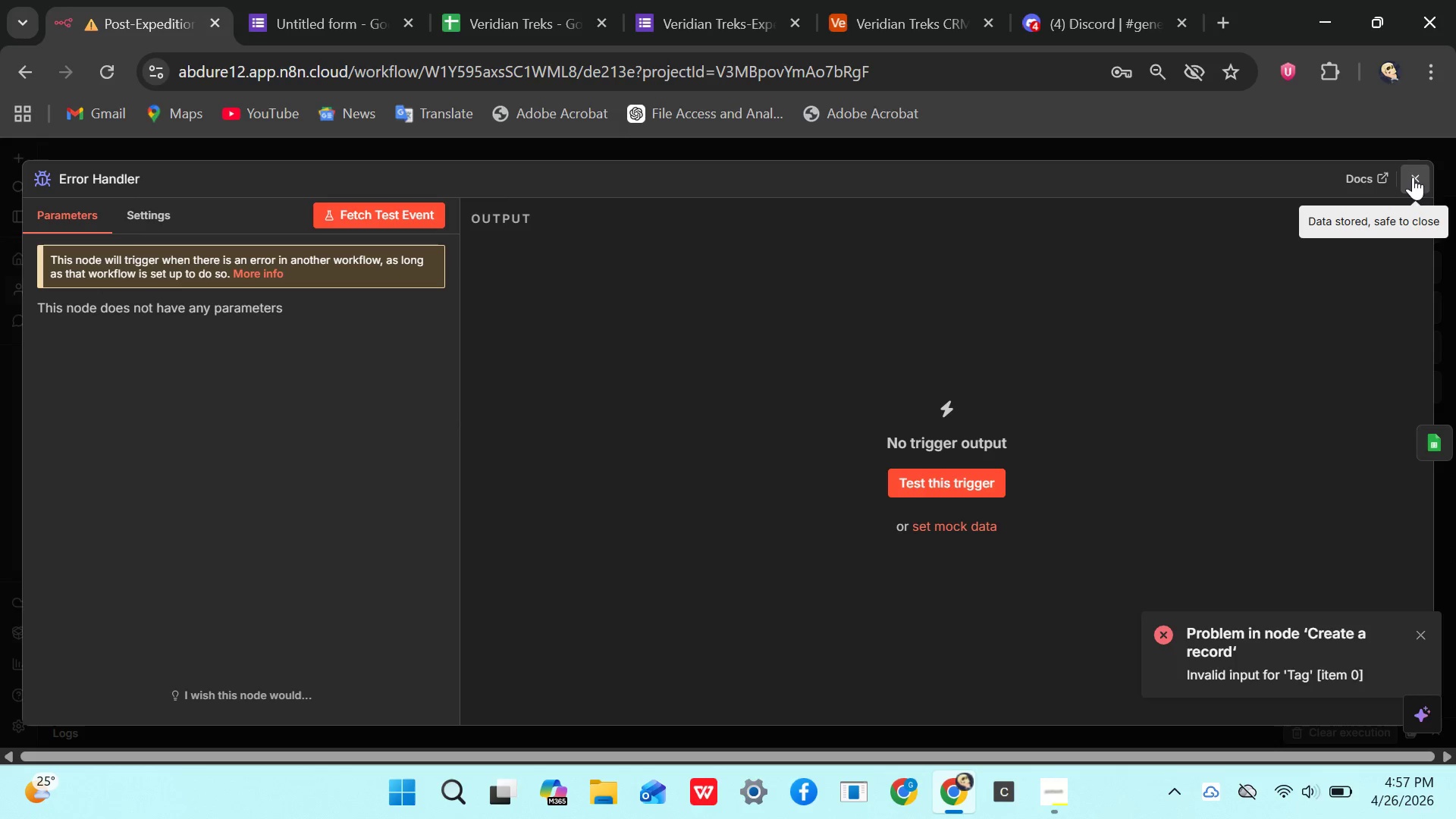 
left_click([1429, 174])
 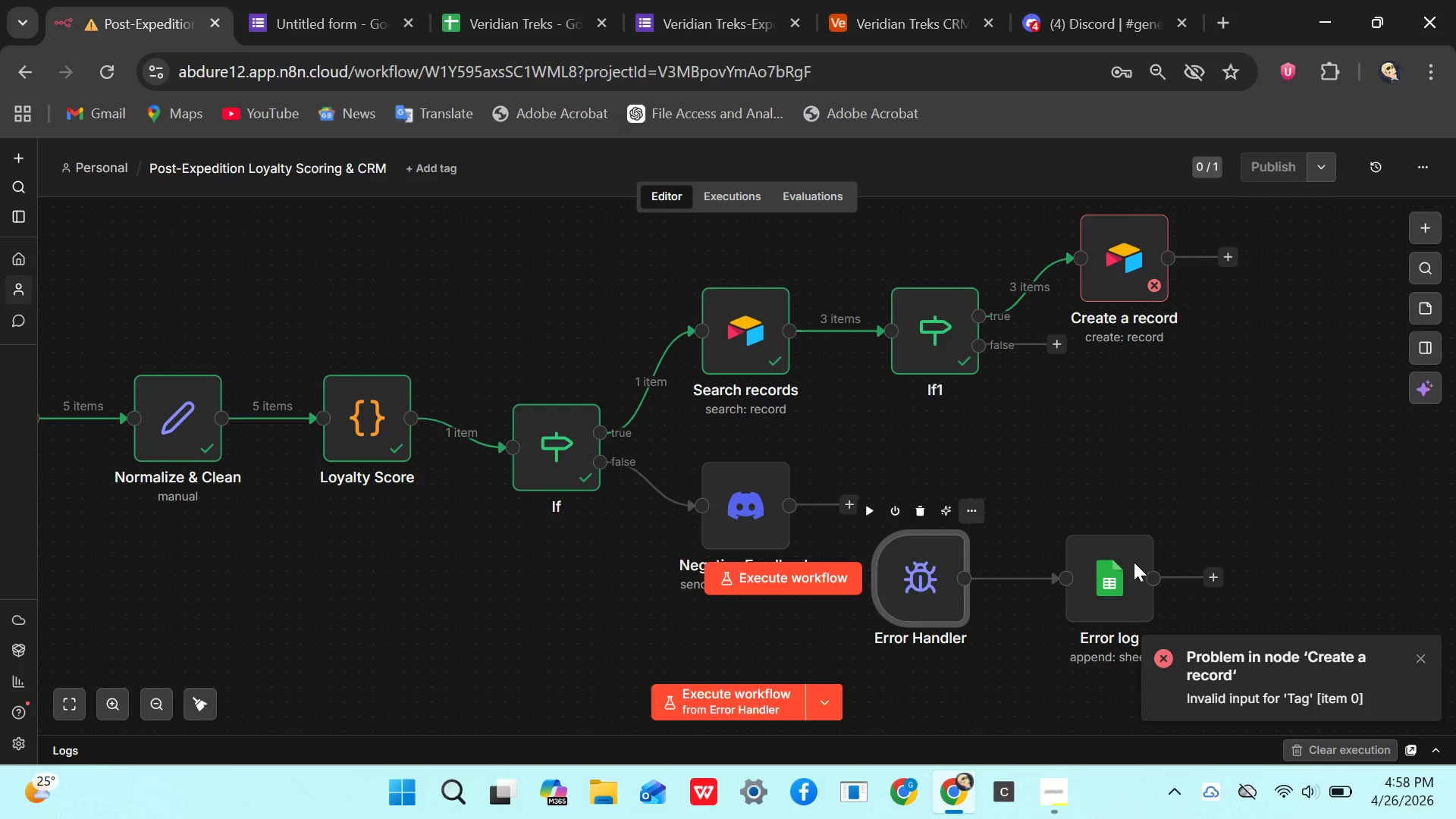 
left_click([1420, 664])
 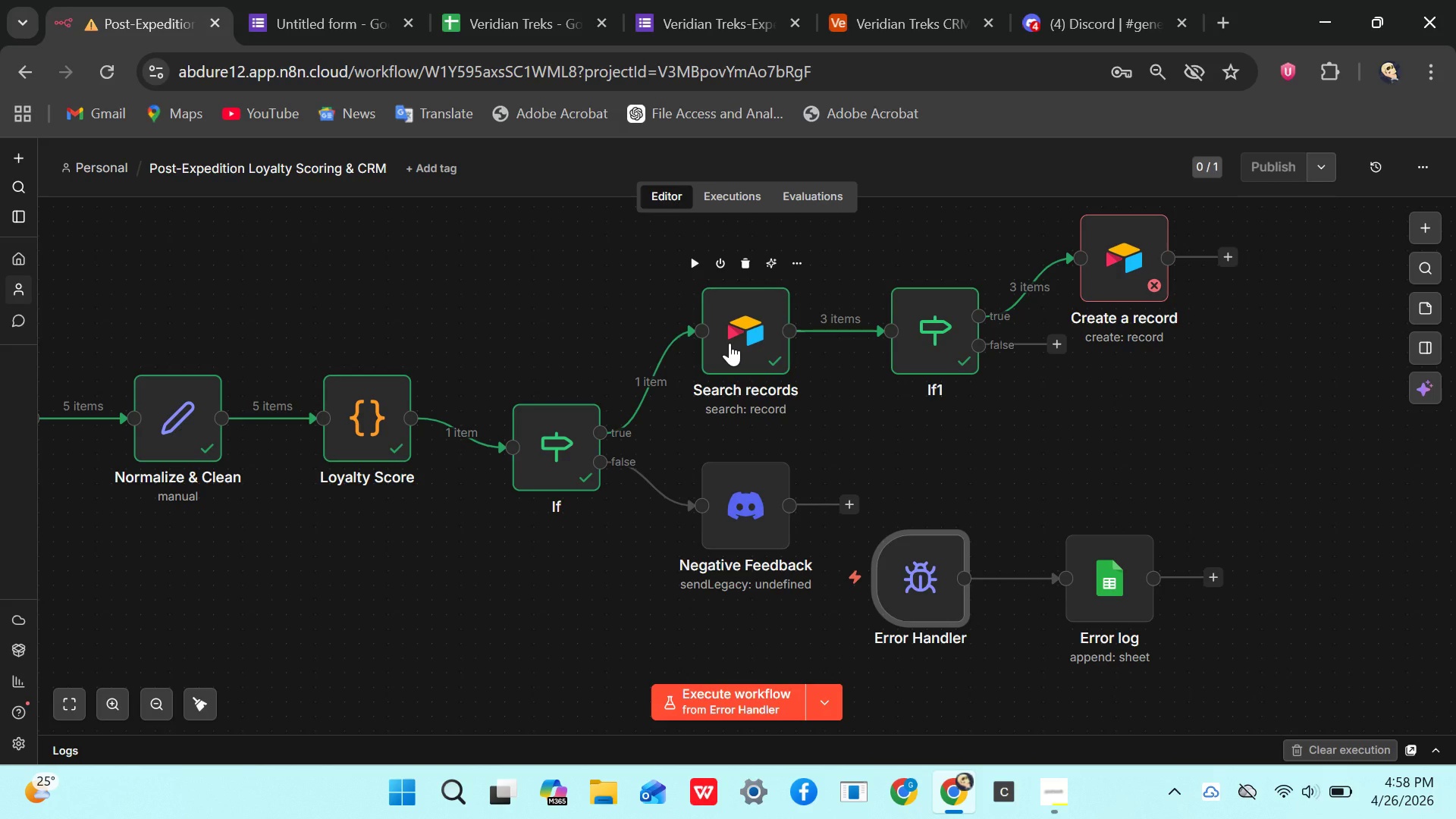 
double_click([730, 343])
 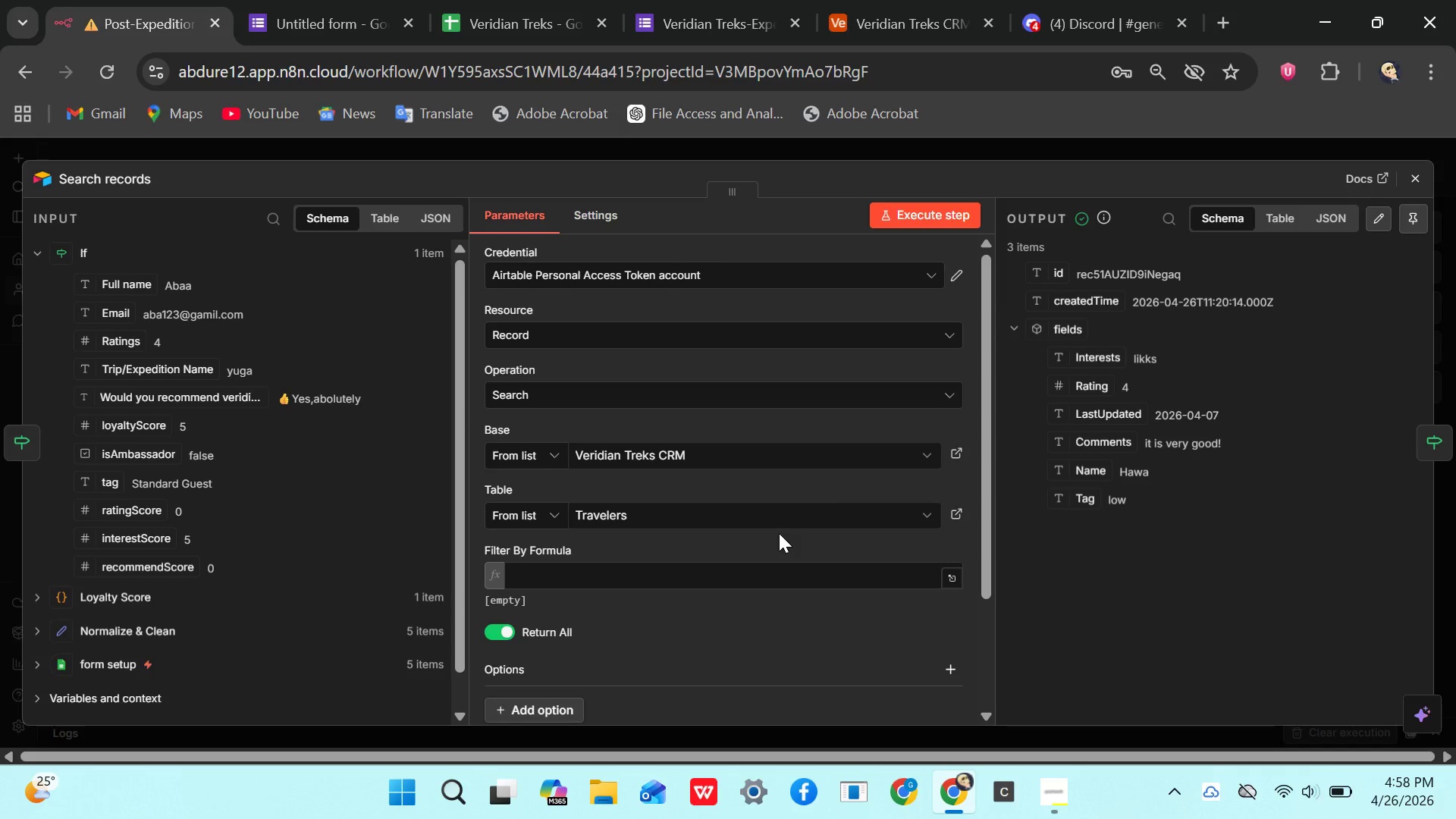 
wait(17.66)
 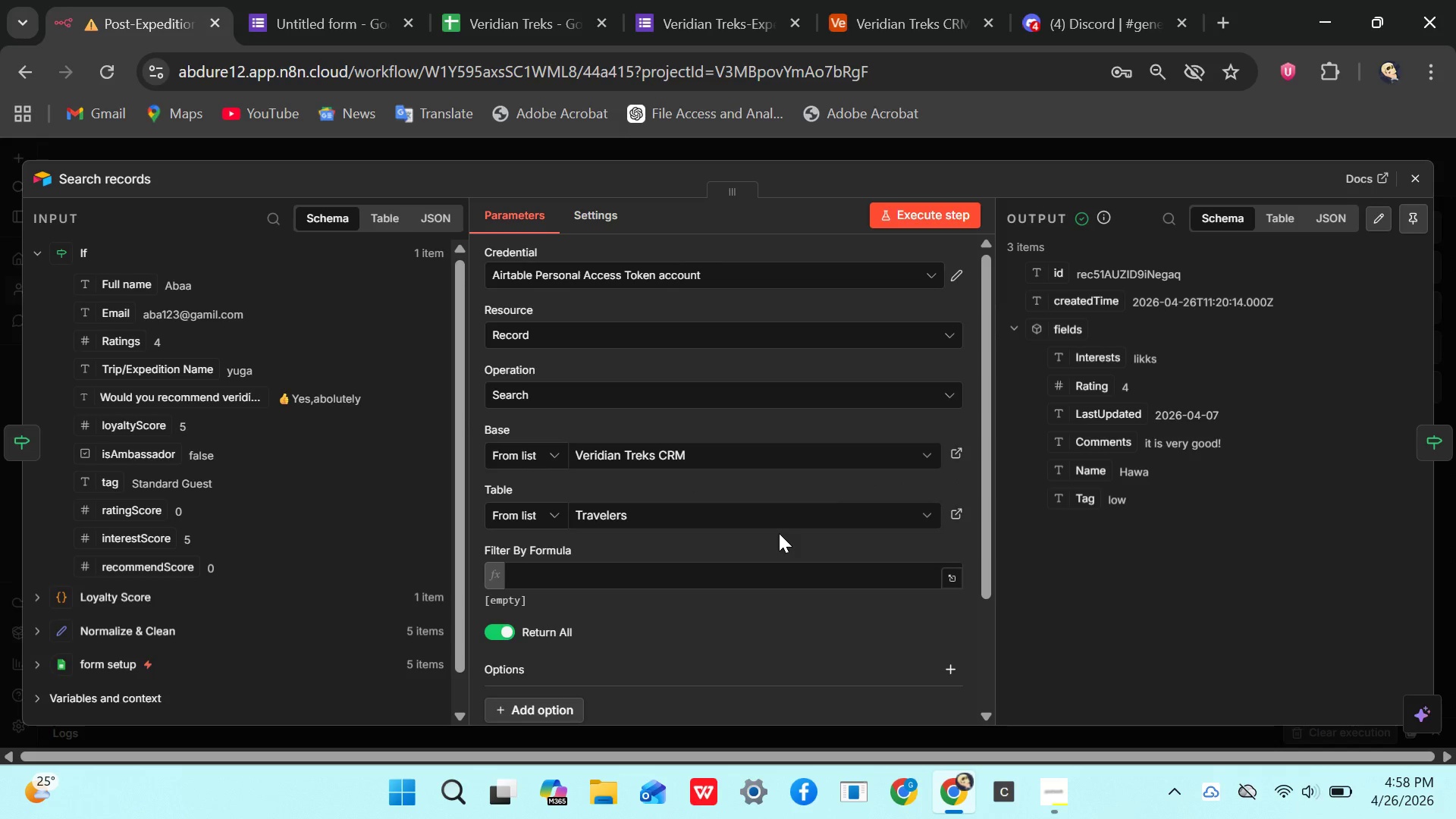 
left_click([1415, 174])
 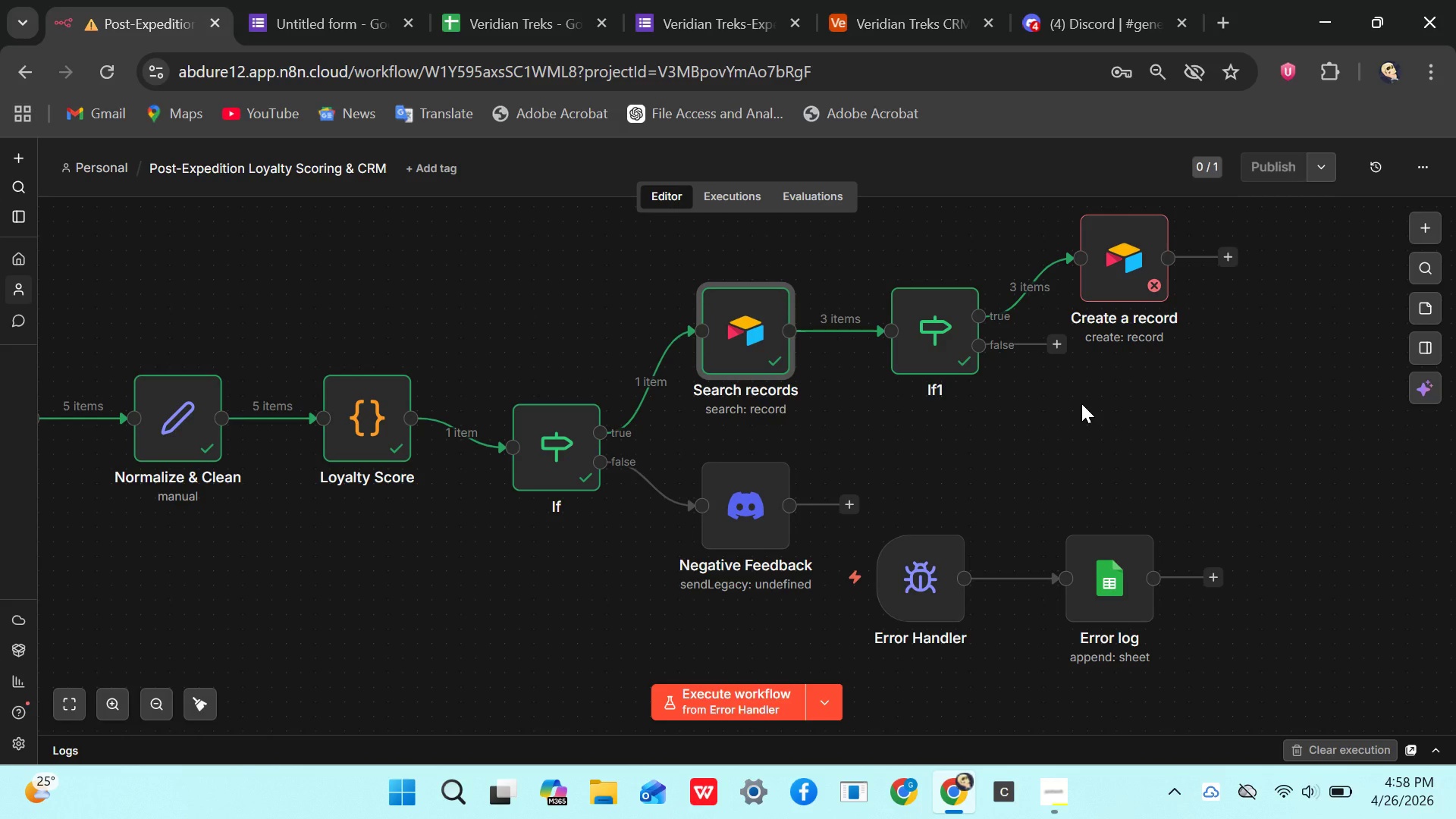 
wait(25.2)
 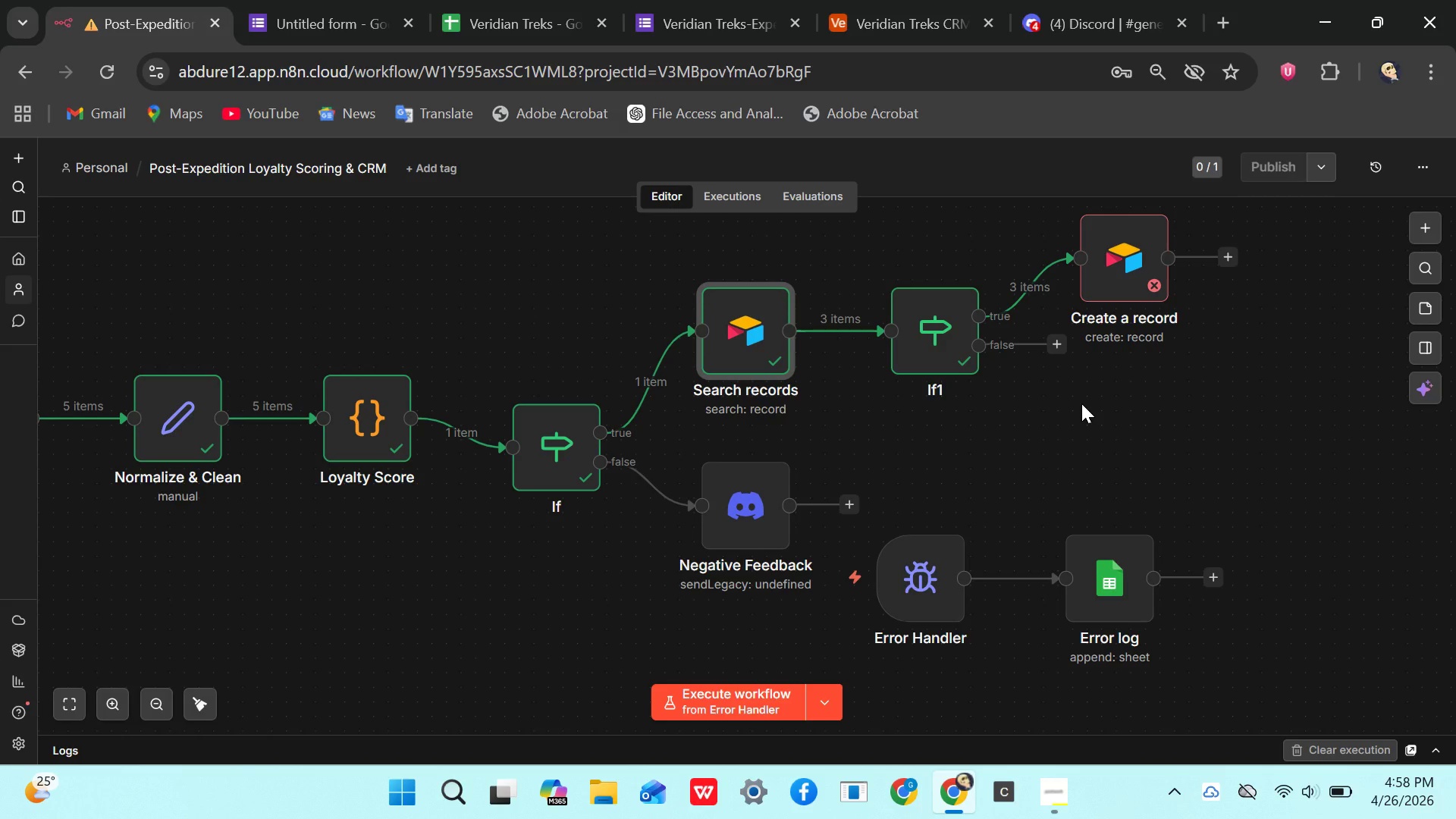 
double_click([758, 320])
 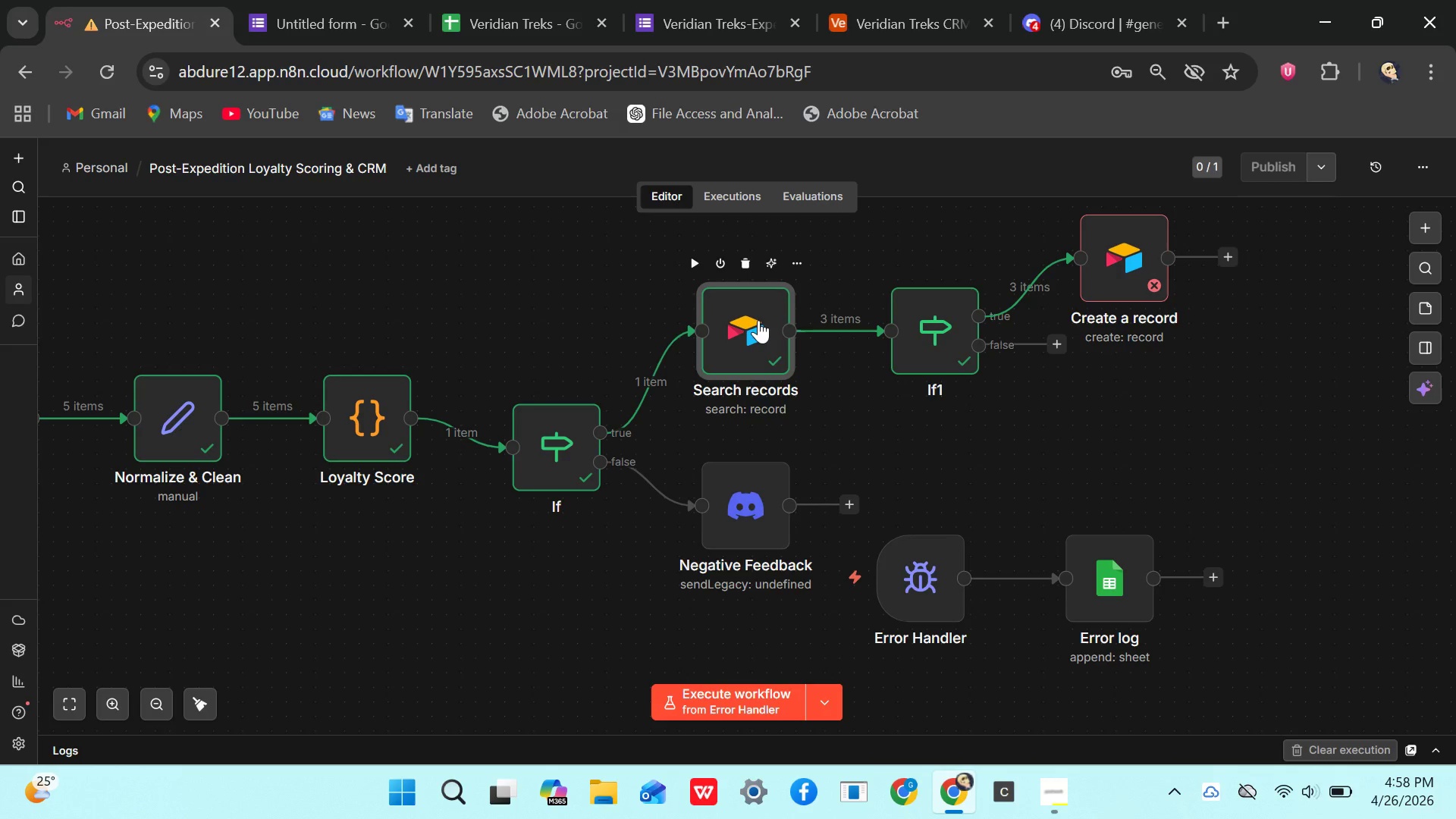 
double_click([758, 320])
 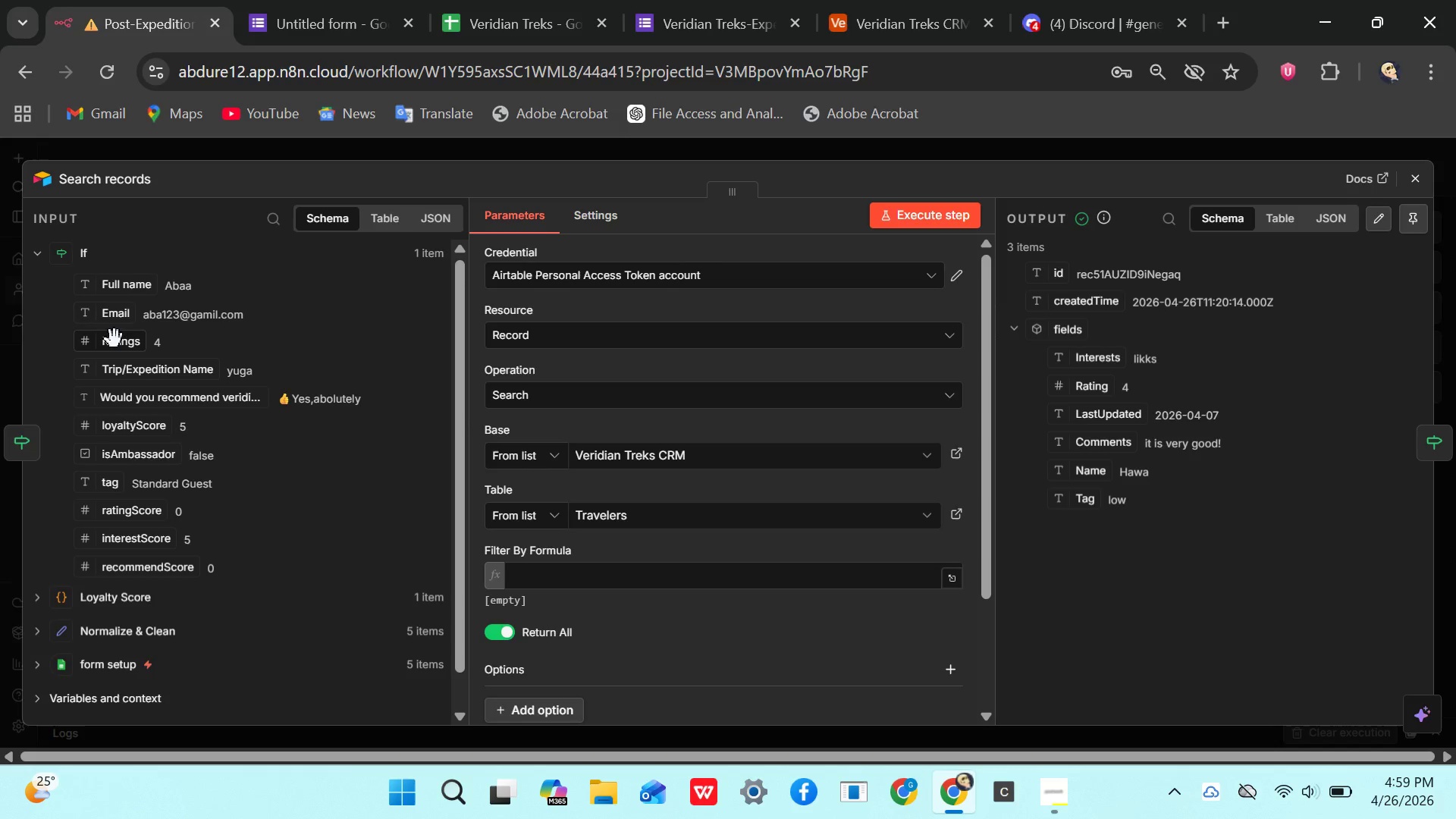 
wait(11.53)
 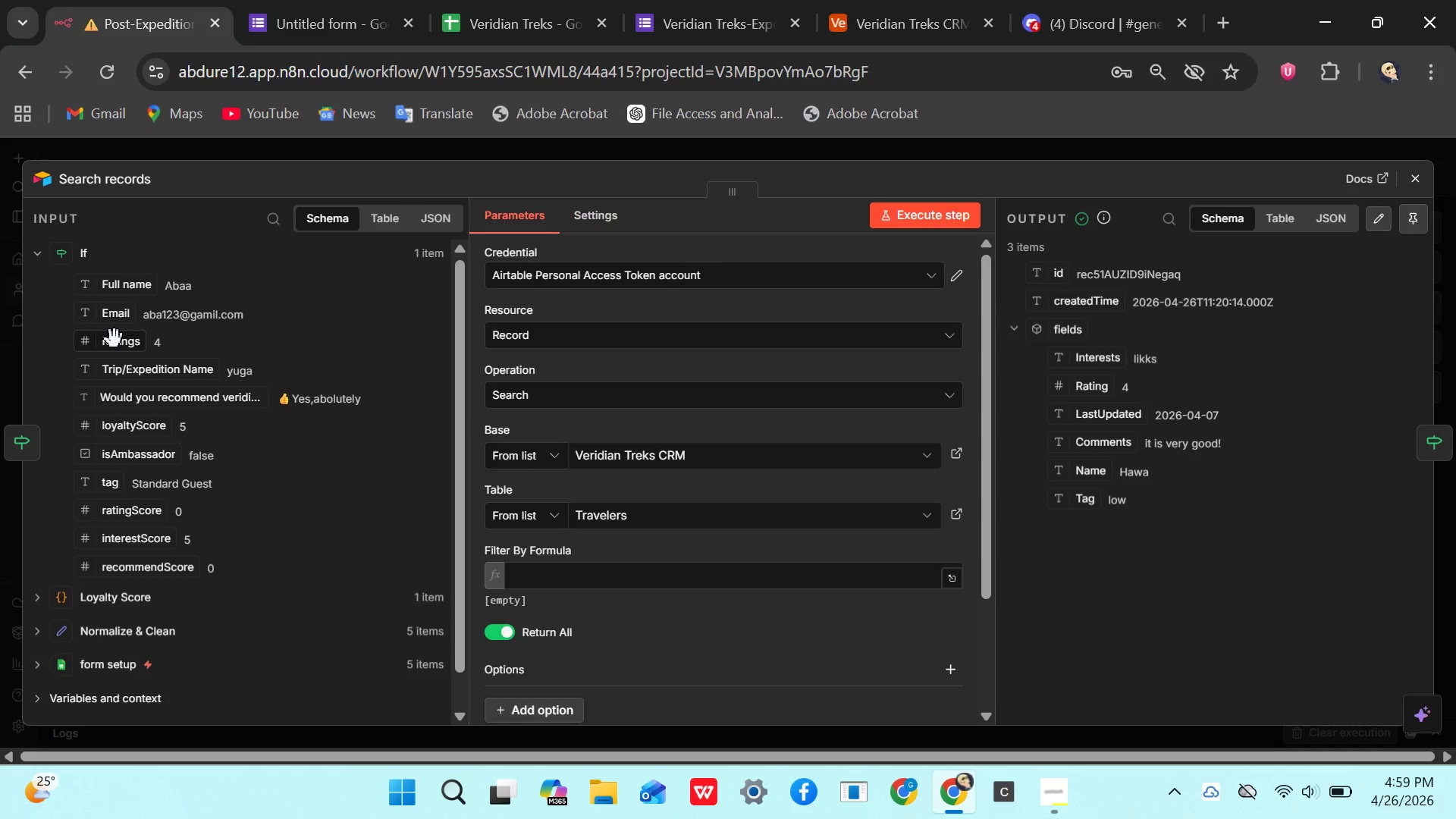 
left_click_drag(start_coordinate=[110, 275], to_coordinate=[549, 572])
 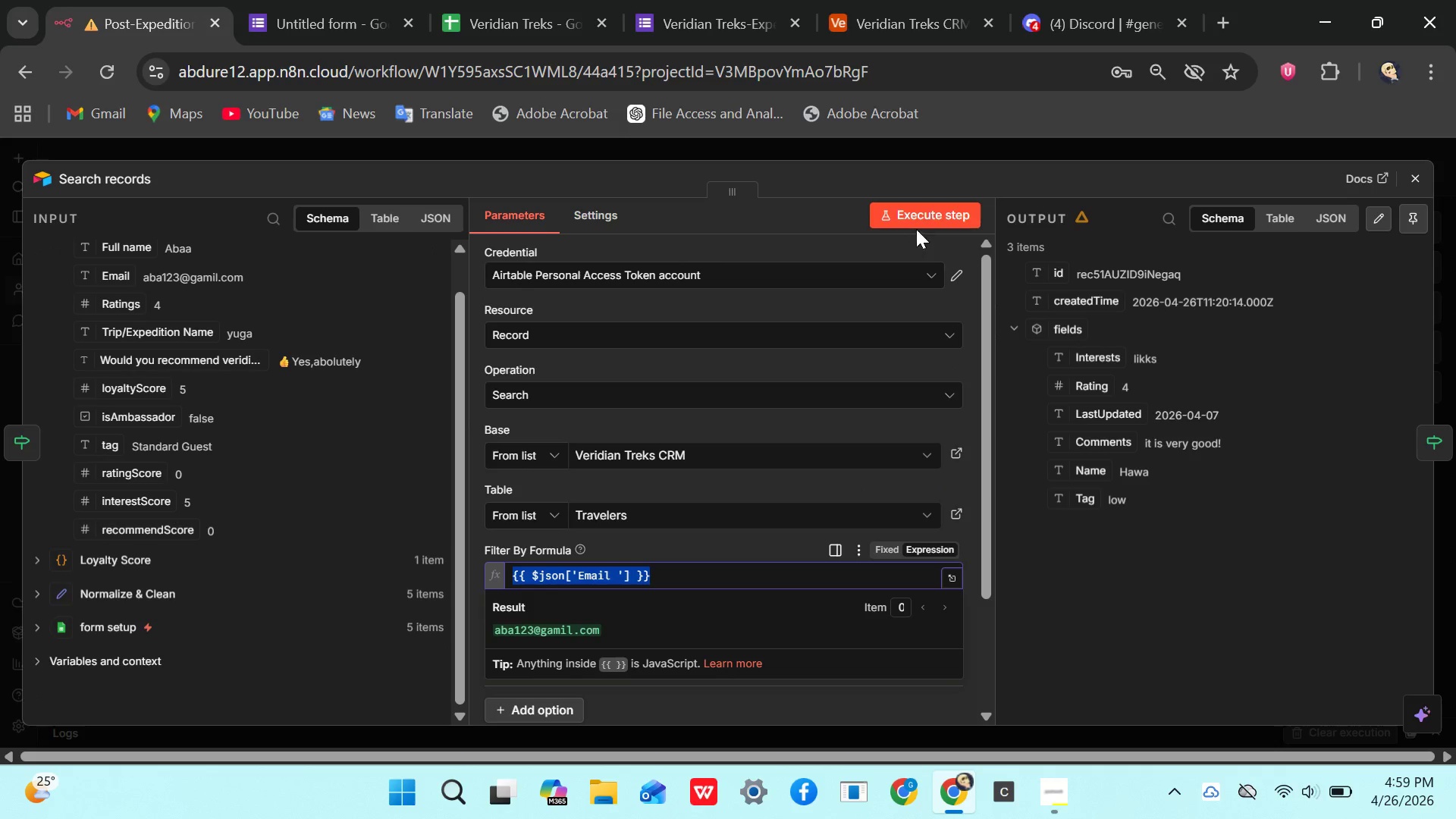 
left_click([917, 217])
 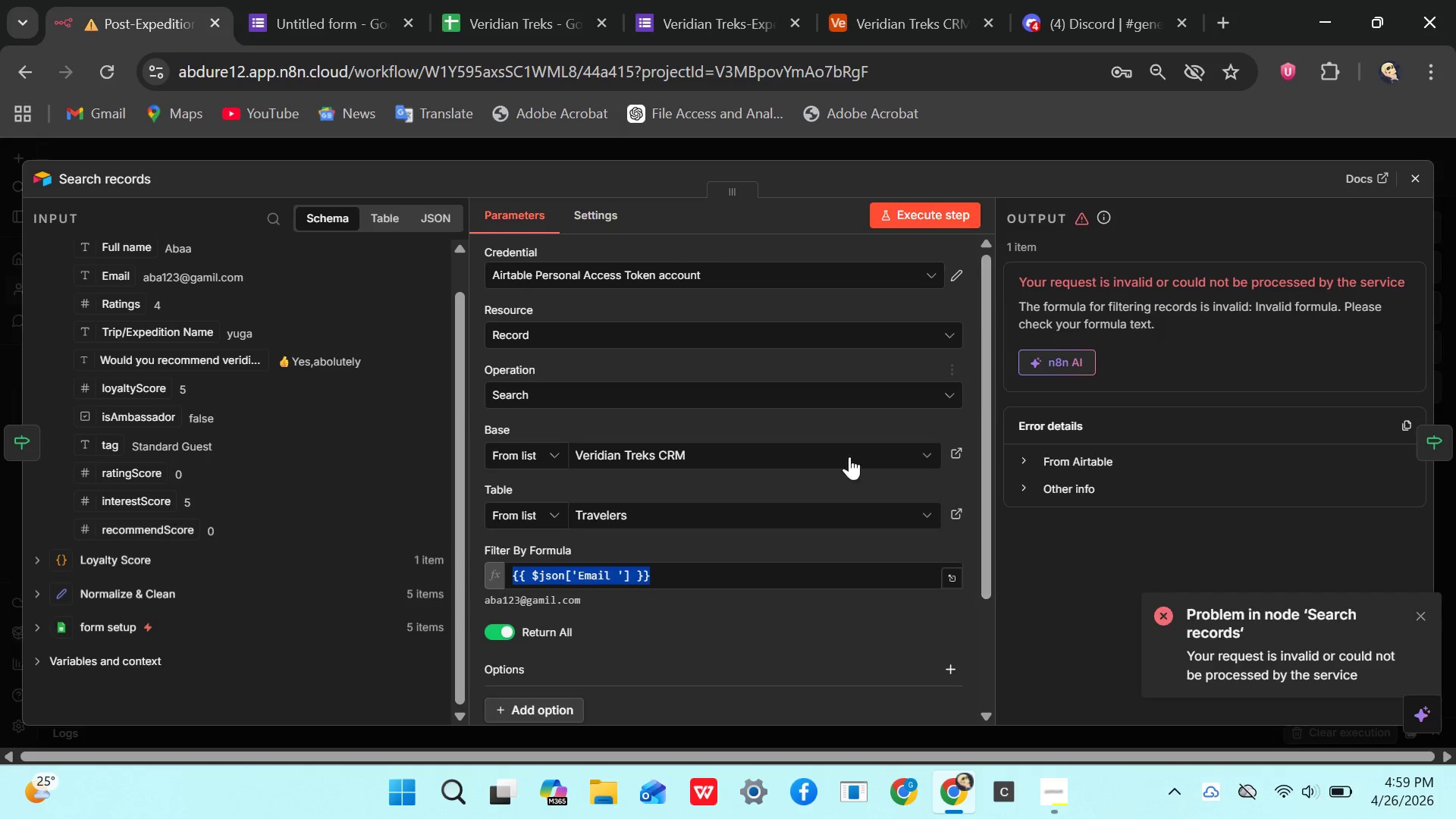 
wait(5.25)
 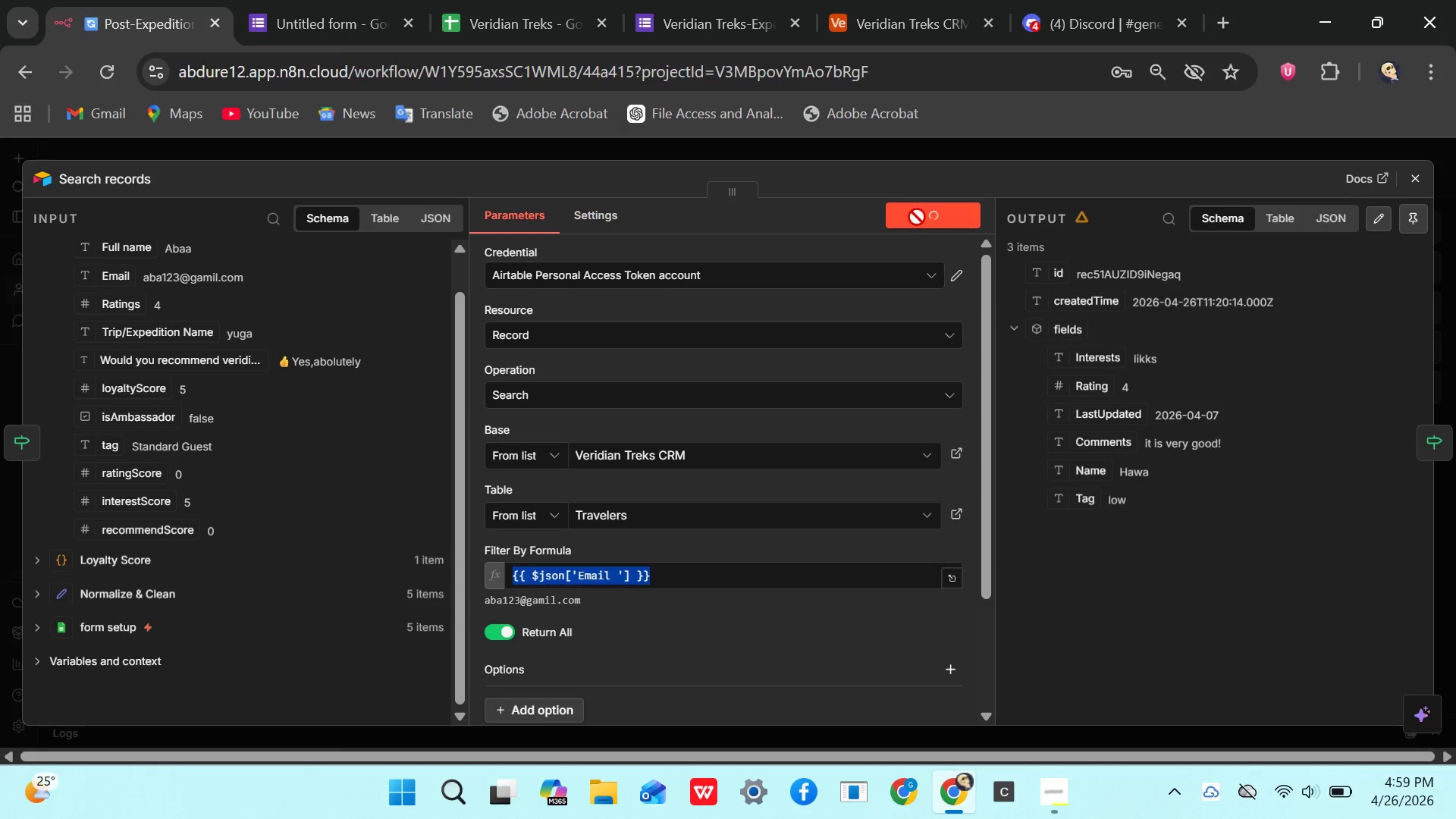 
left_click([673, 572])
 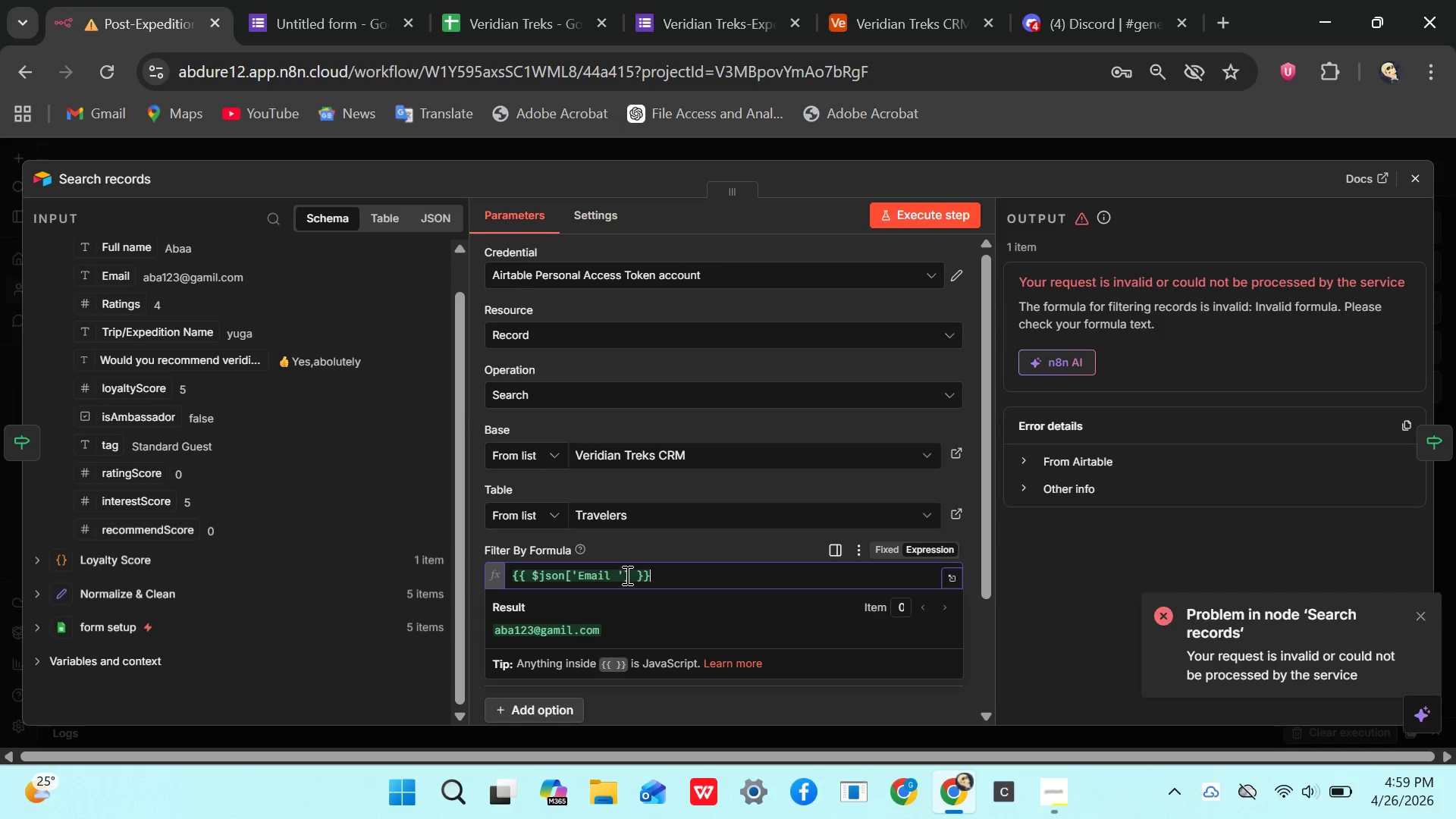 
wait(7.06)
 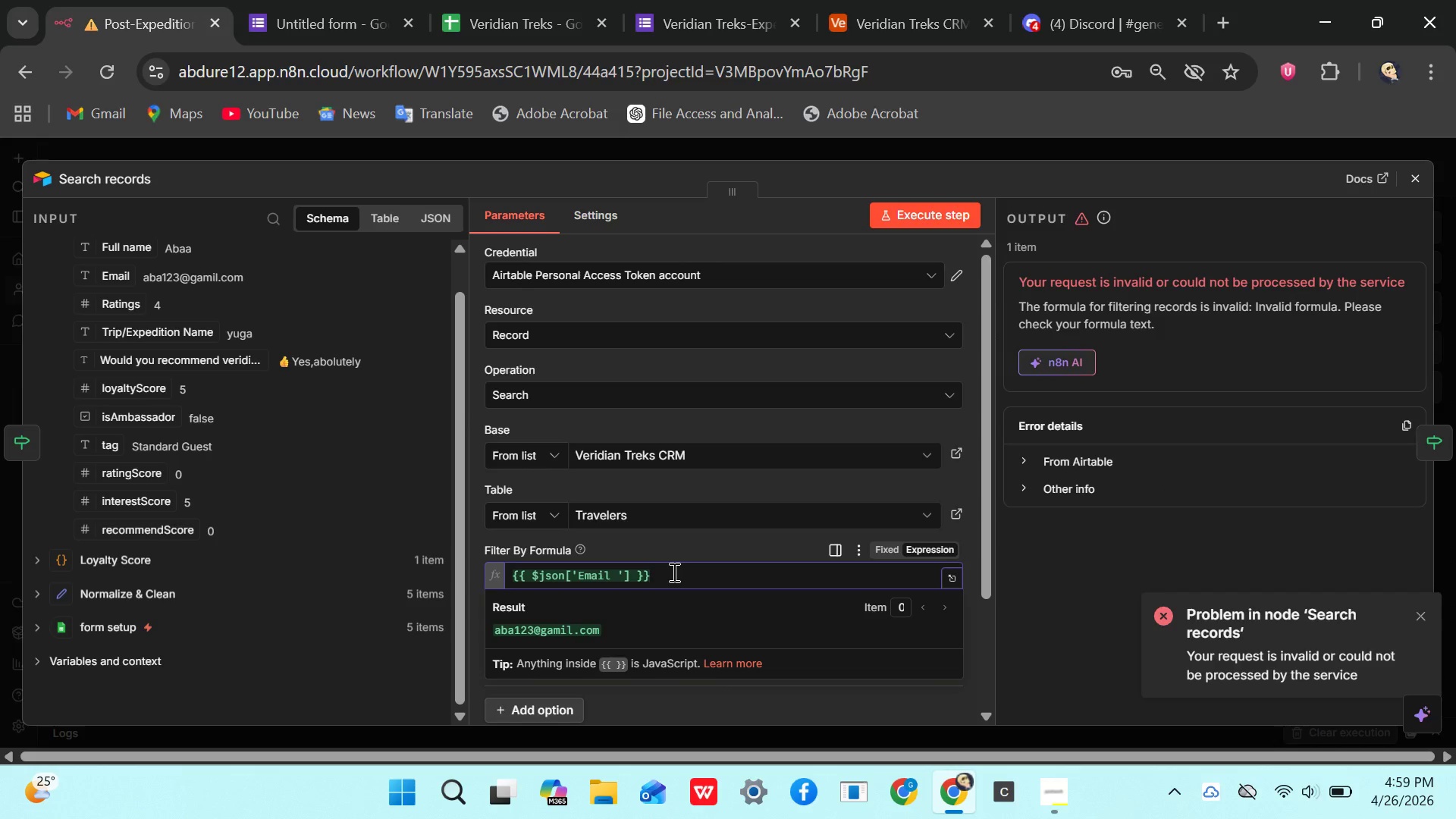 
left_click([619, 575])
 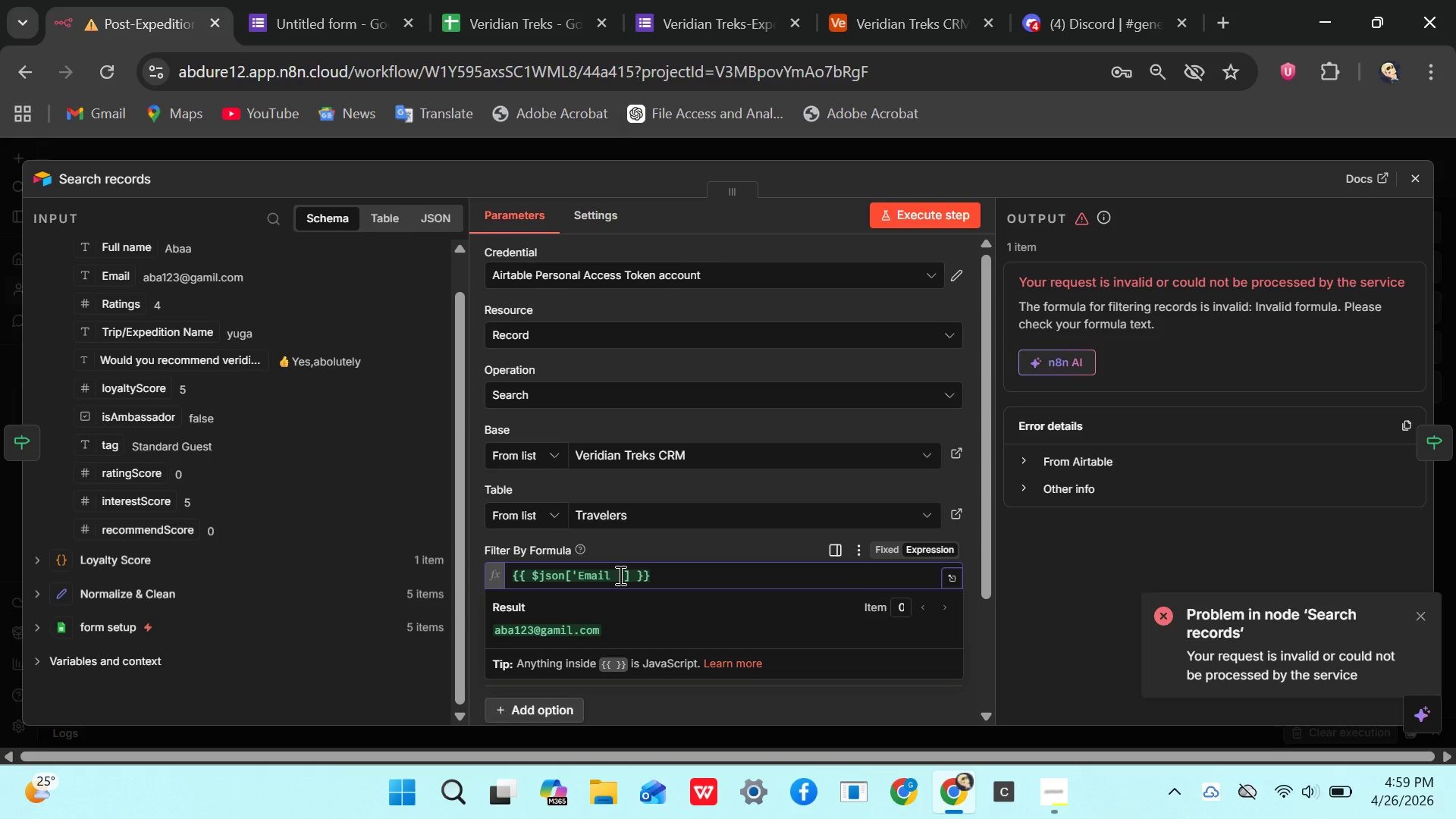 
key(Backspace)
 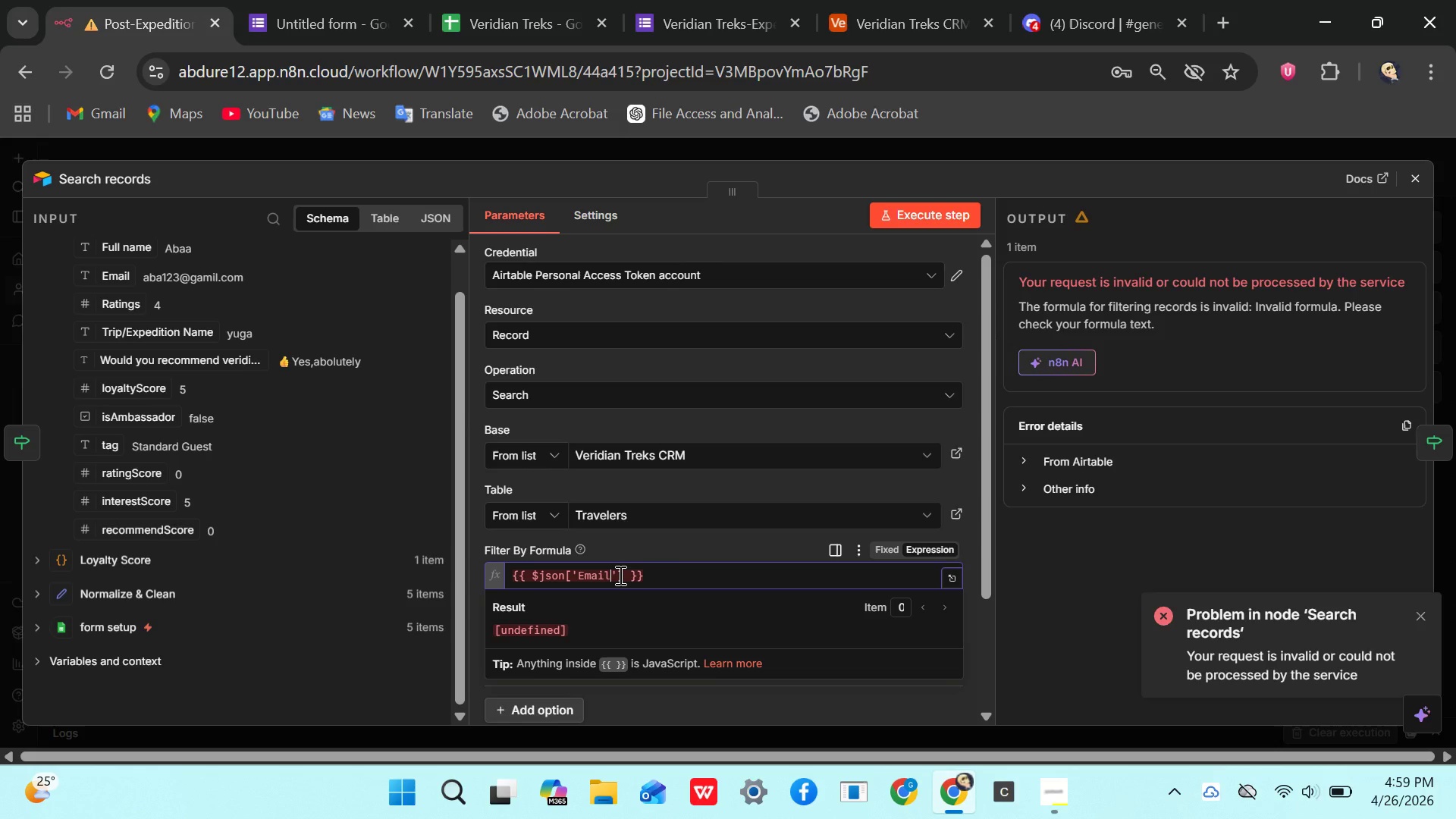 
key(Space)
 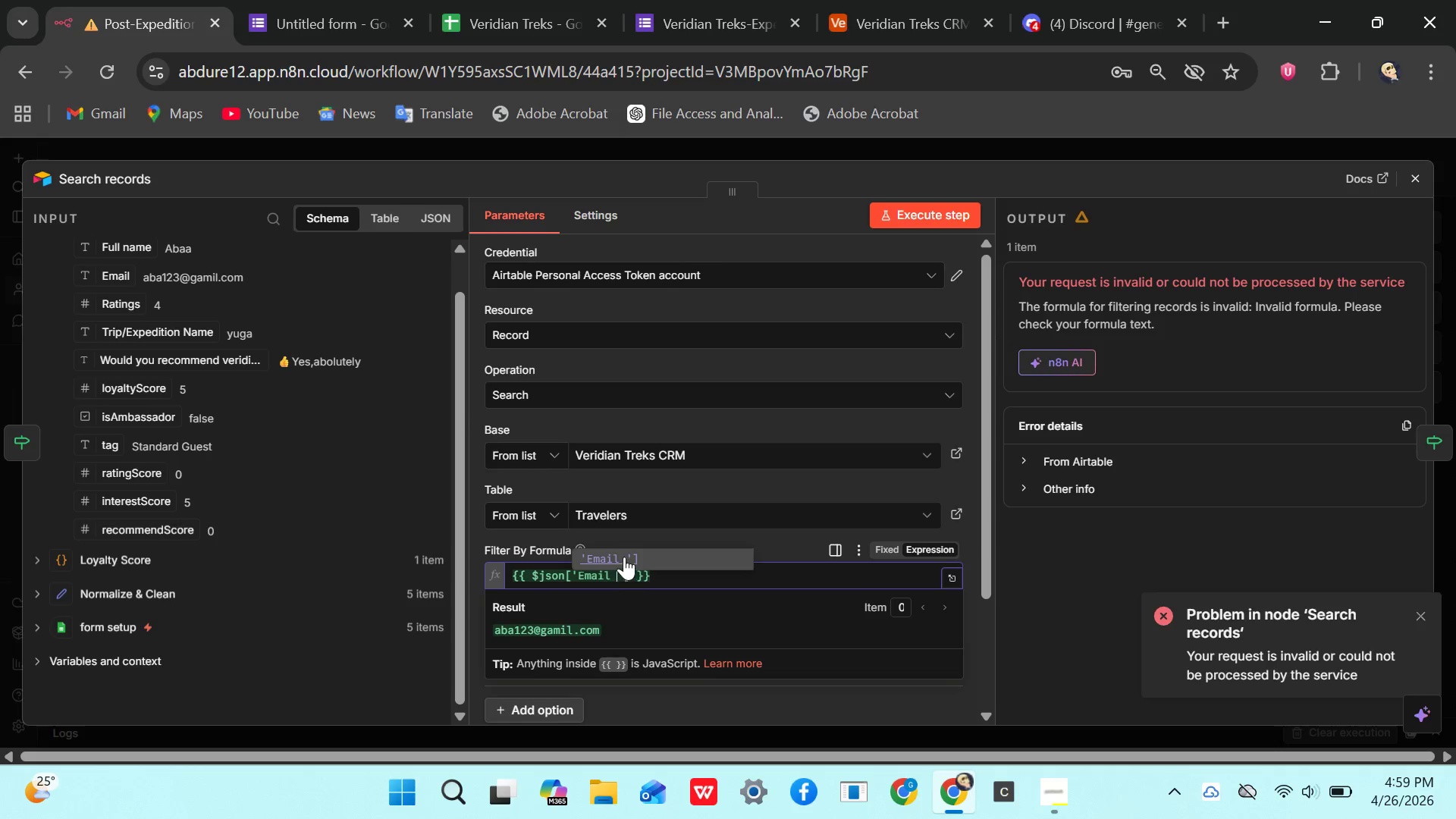 
left_click([622, 550])
 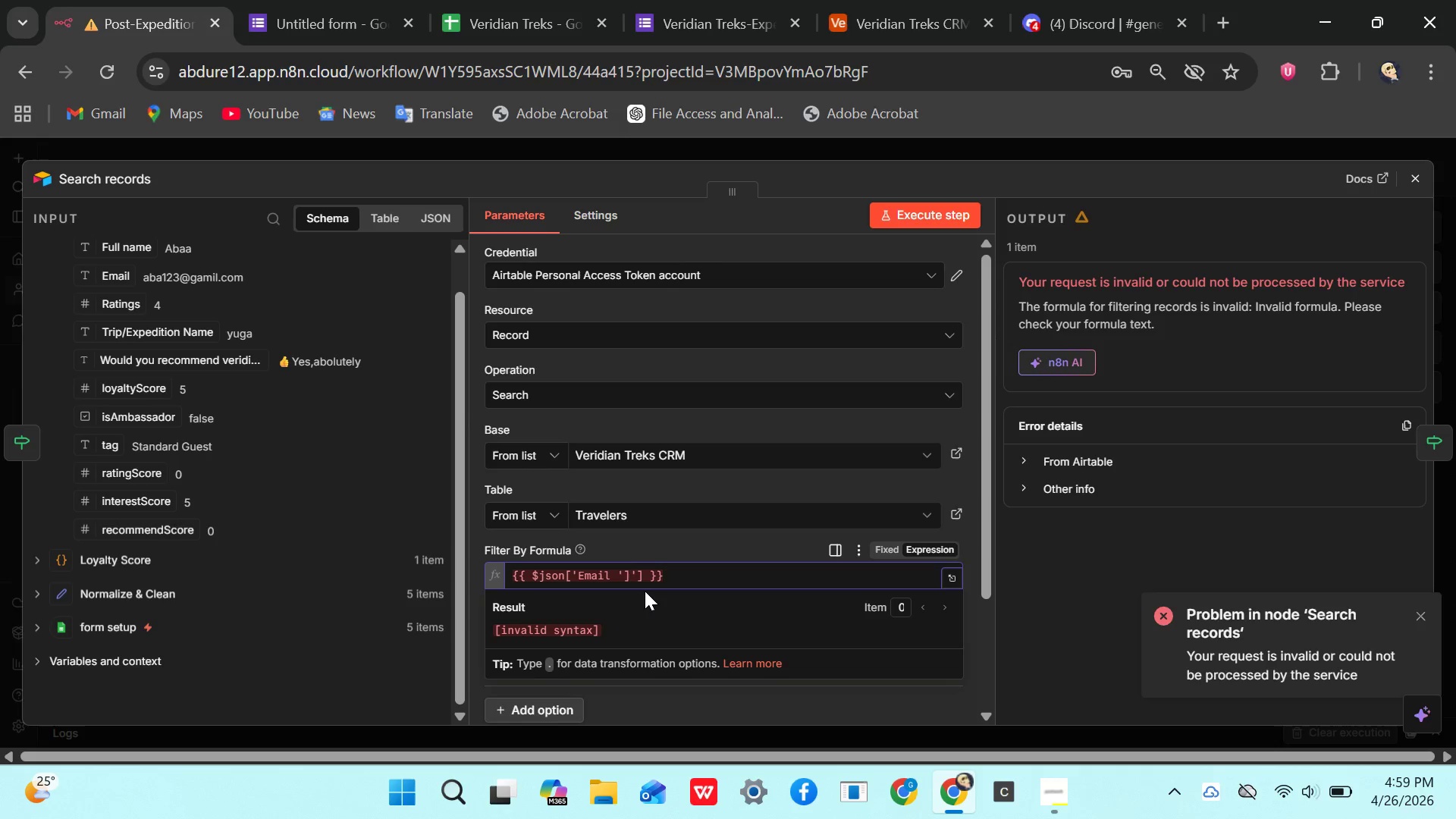 
key(Backspace)
 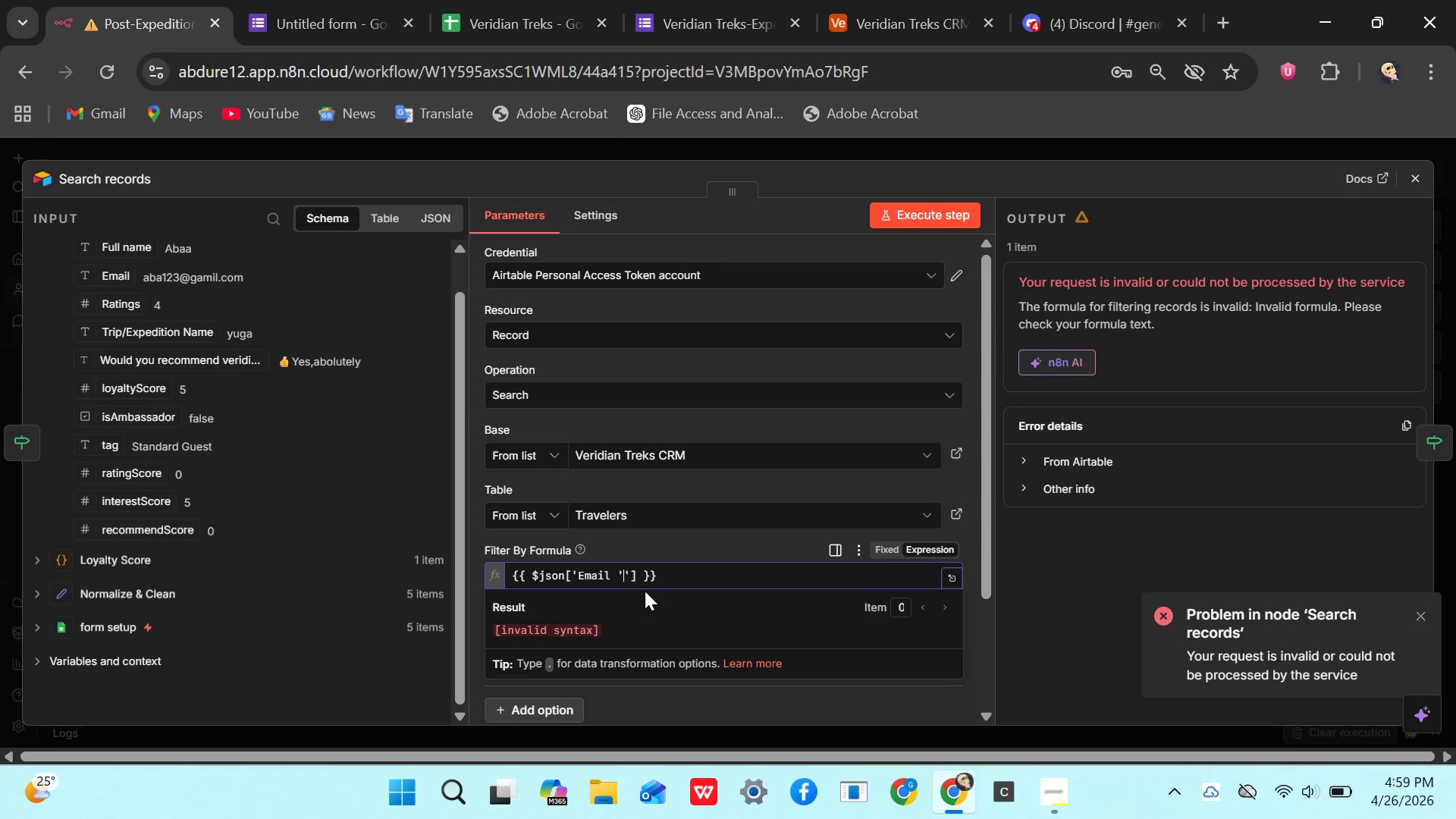 
key(Backspace)
 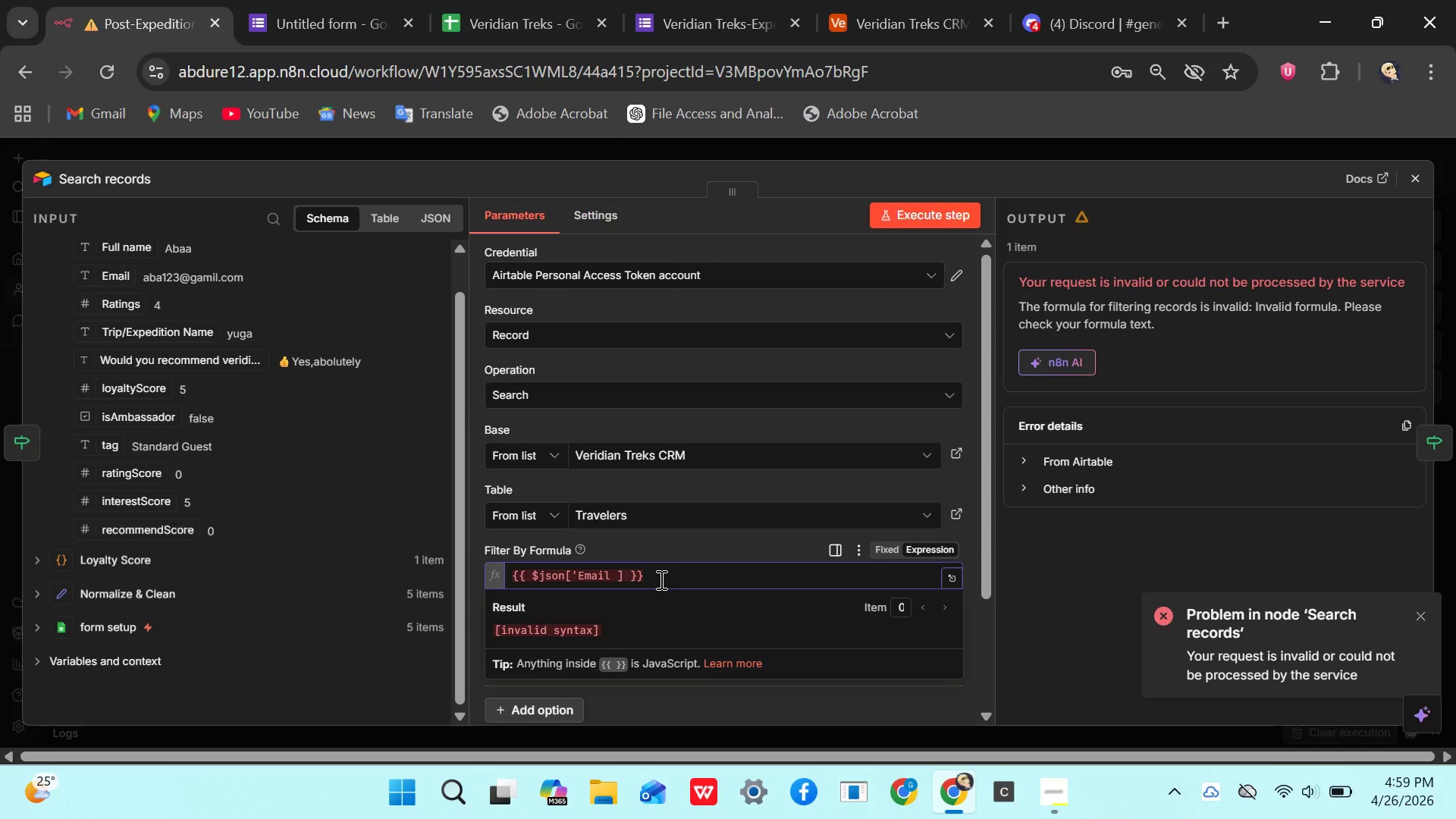 
key(Control+Z)
 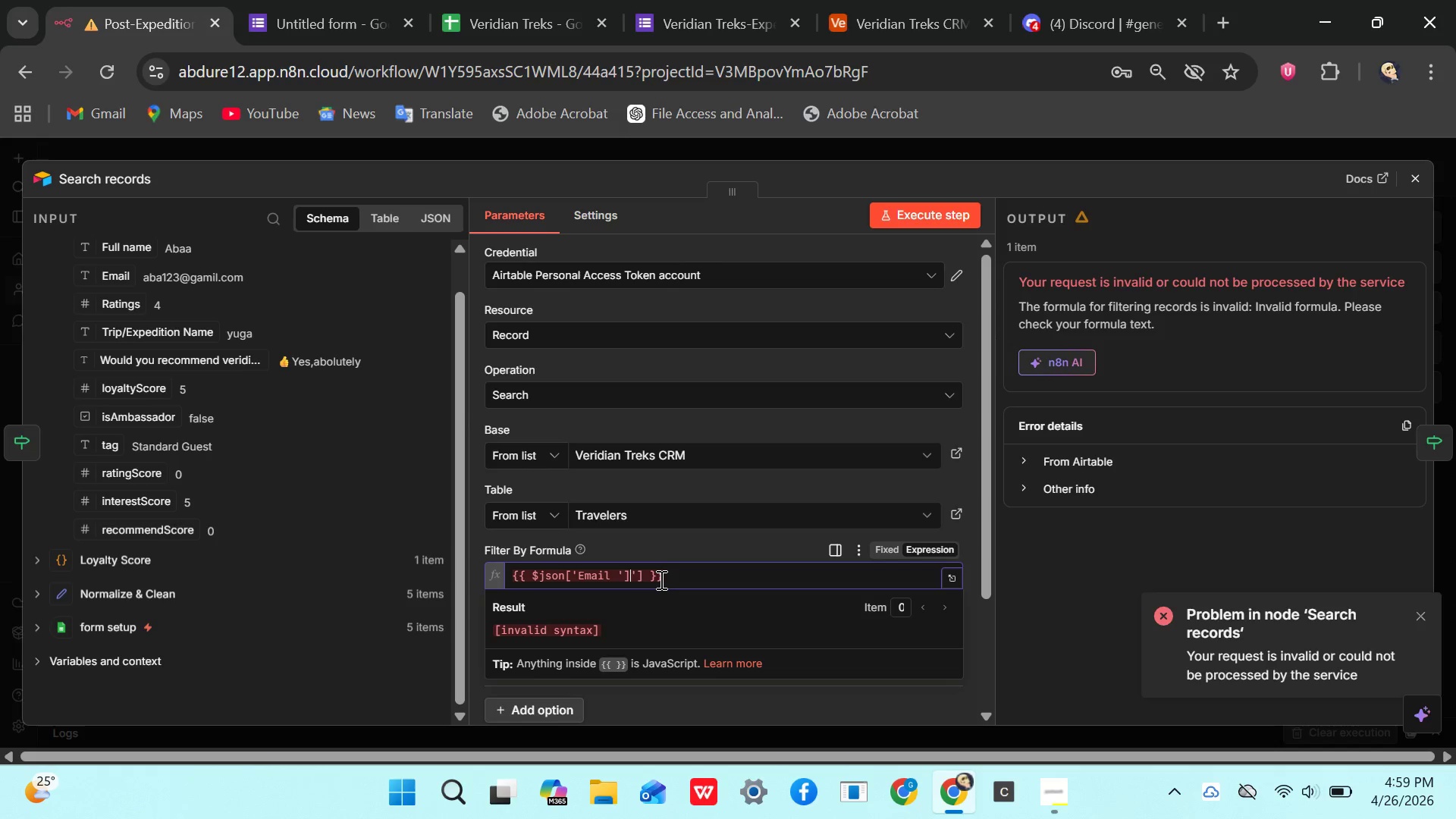 
key(Control+Z)
 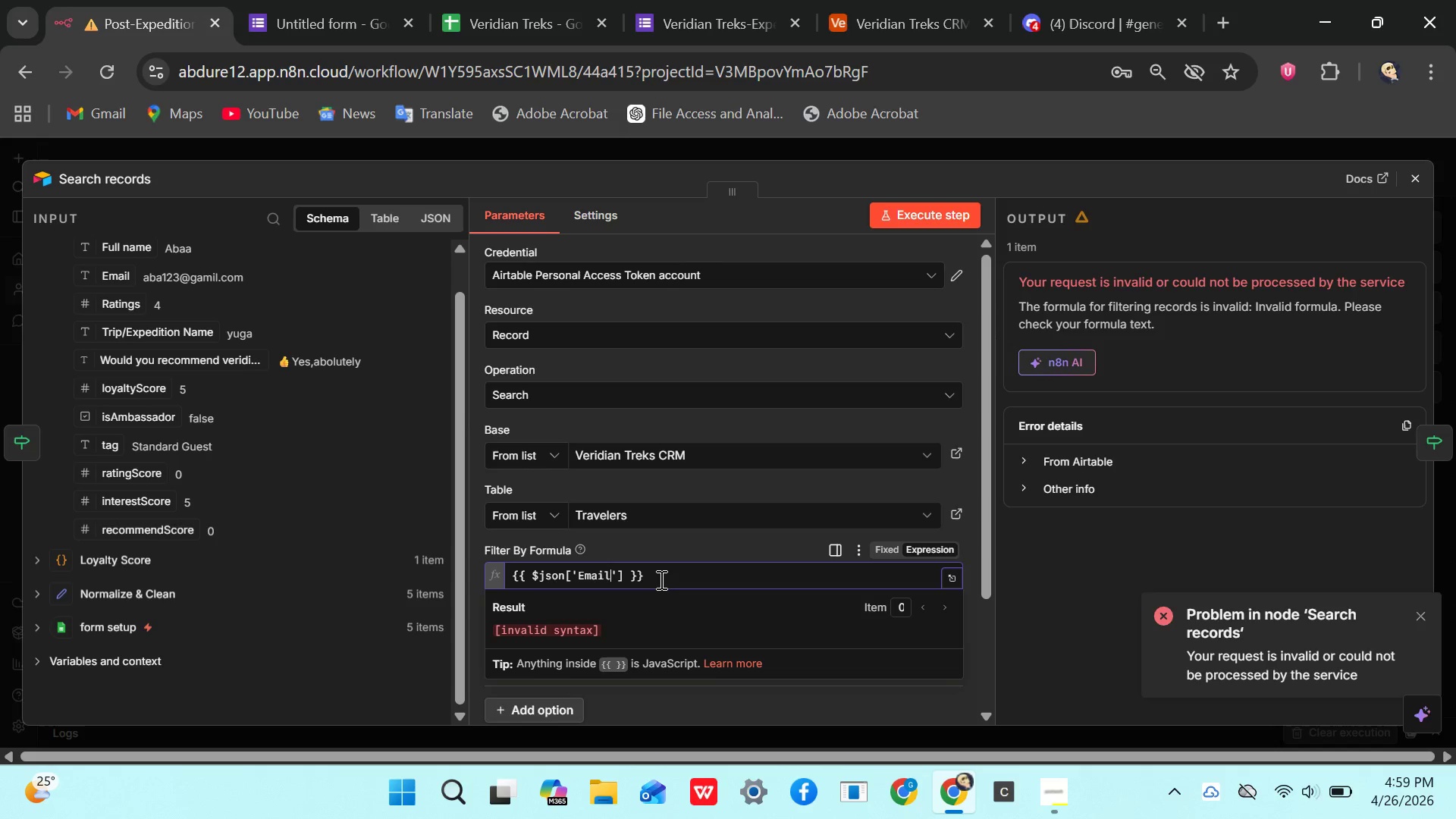 
key(Control+Z)
 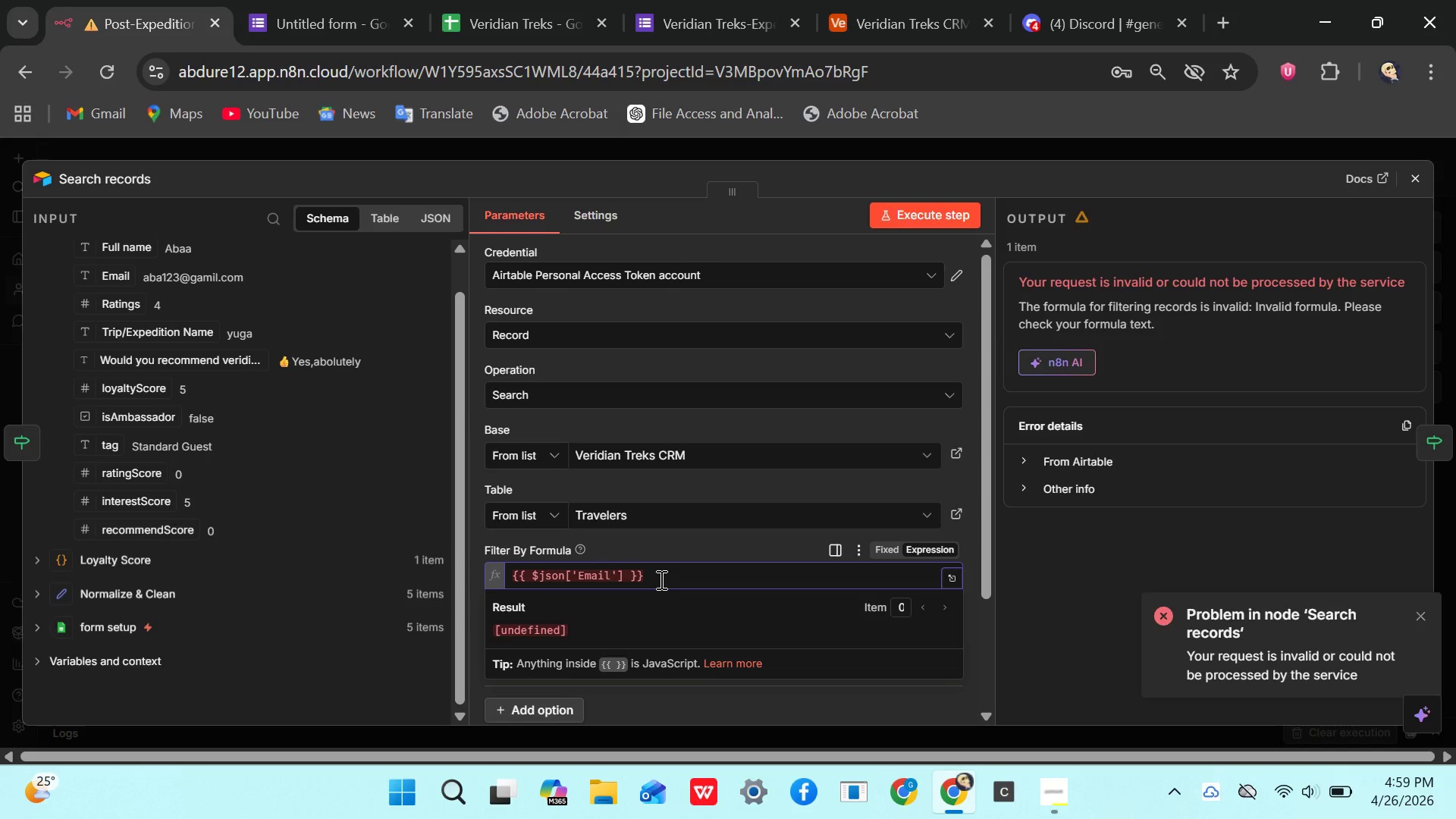 
key(Space)
 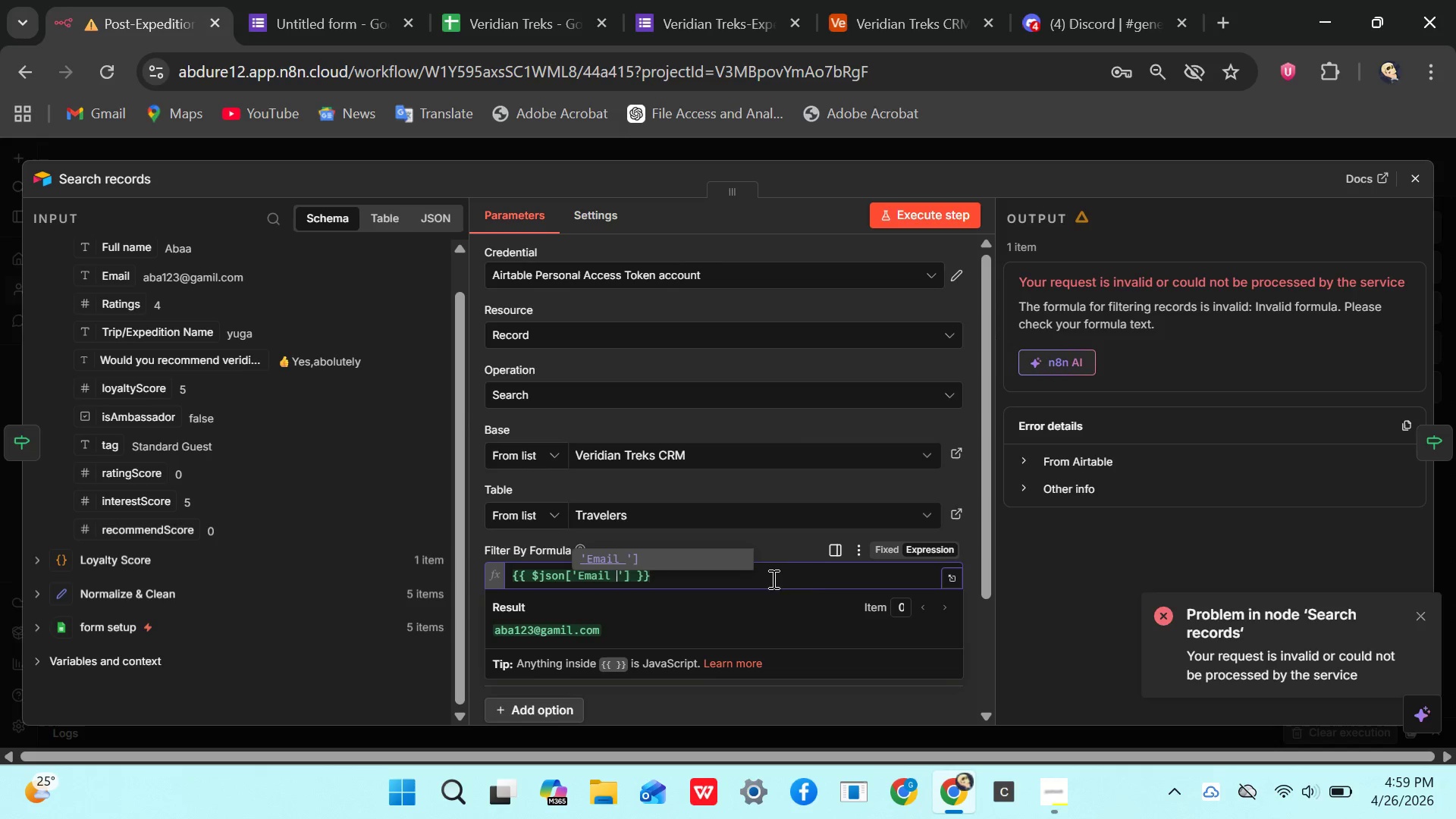 
left_click([818, 575])
 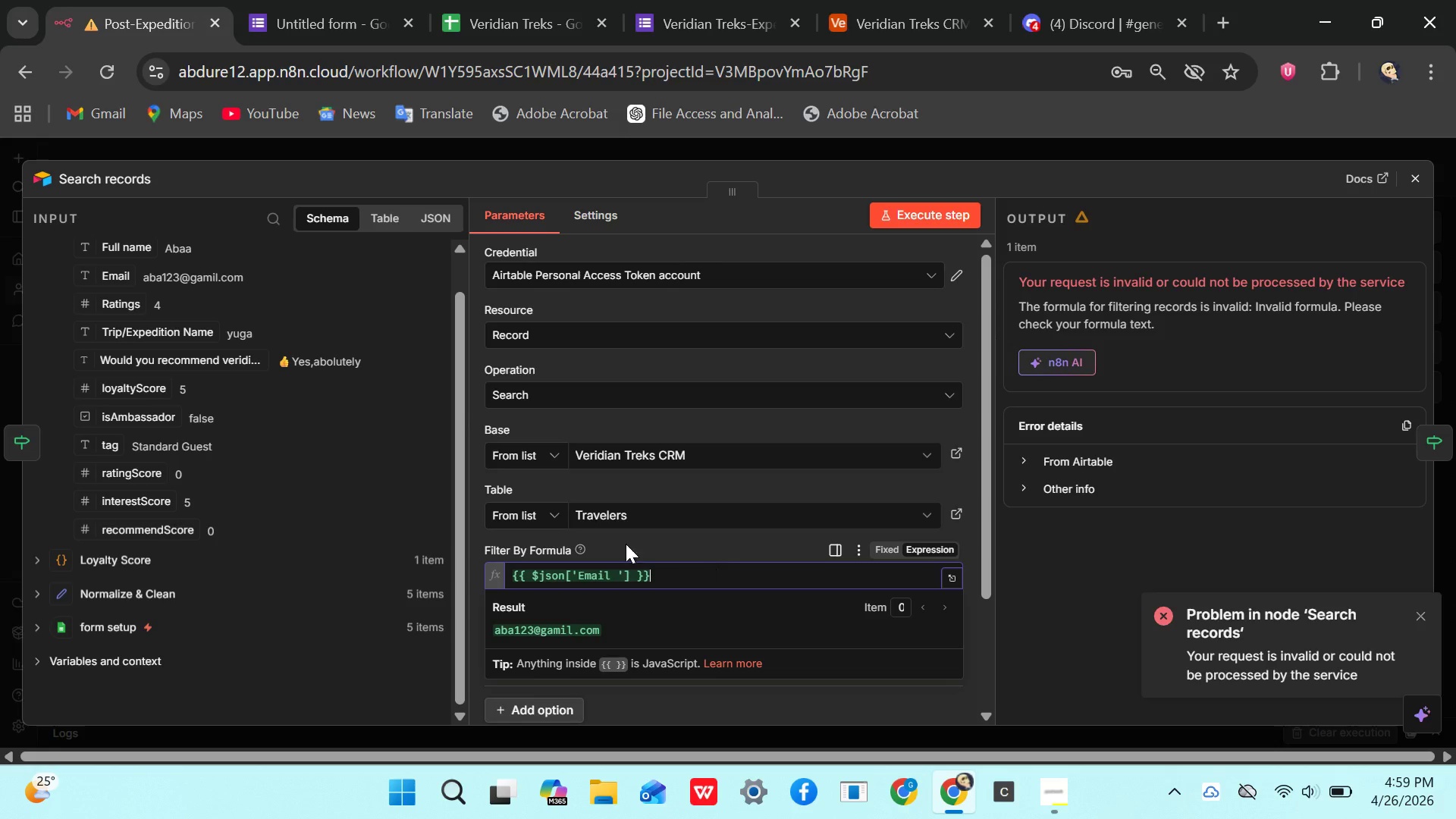 
mouse_move([632, 353])
 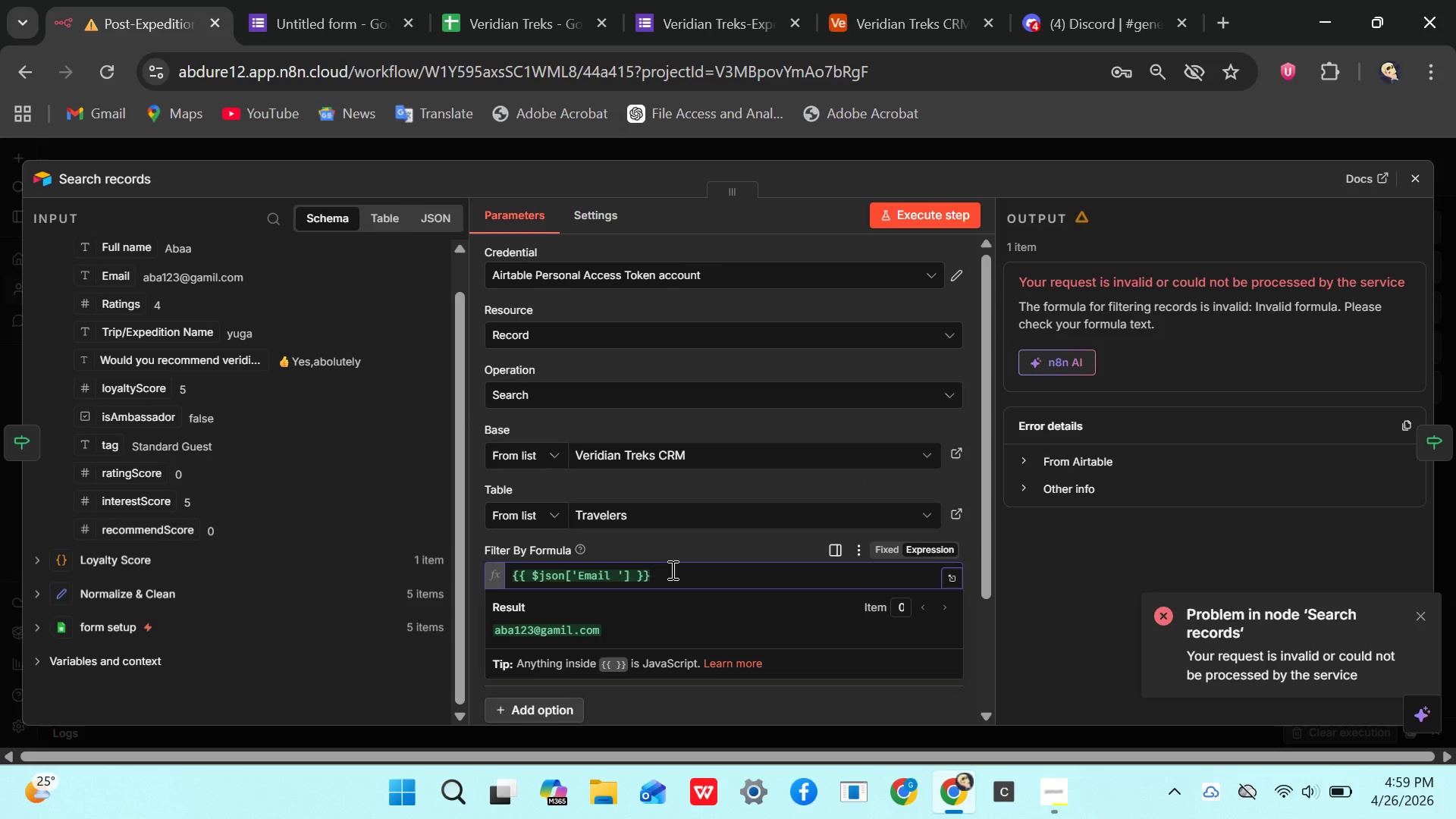 
hold_key(key=Backspace, duration=1.09)
 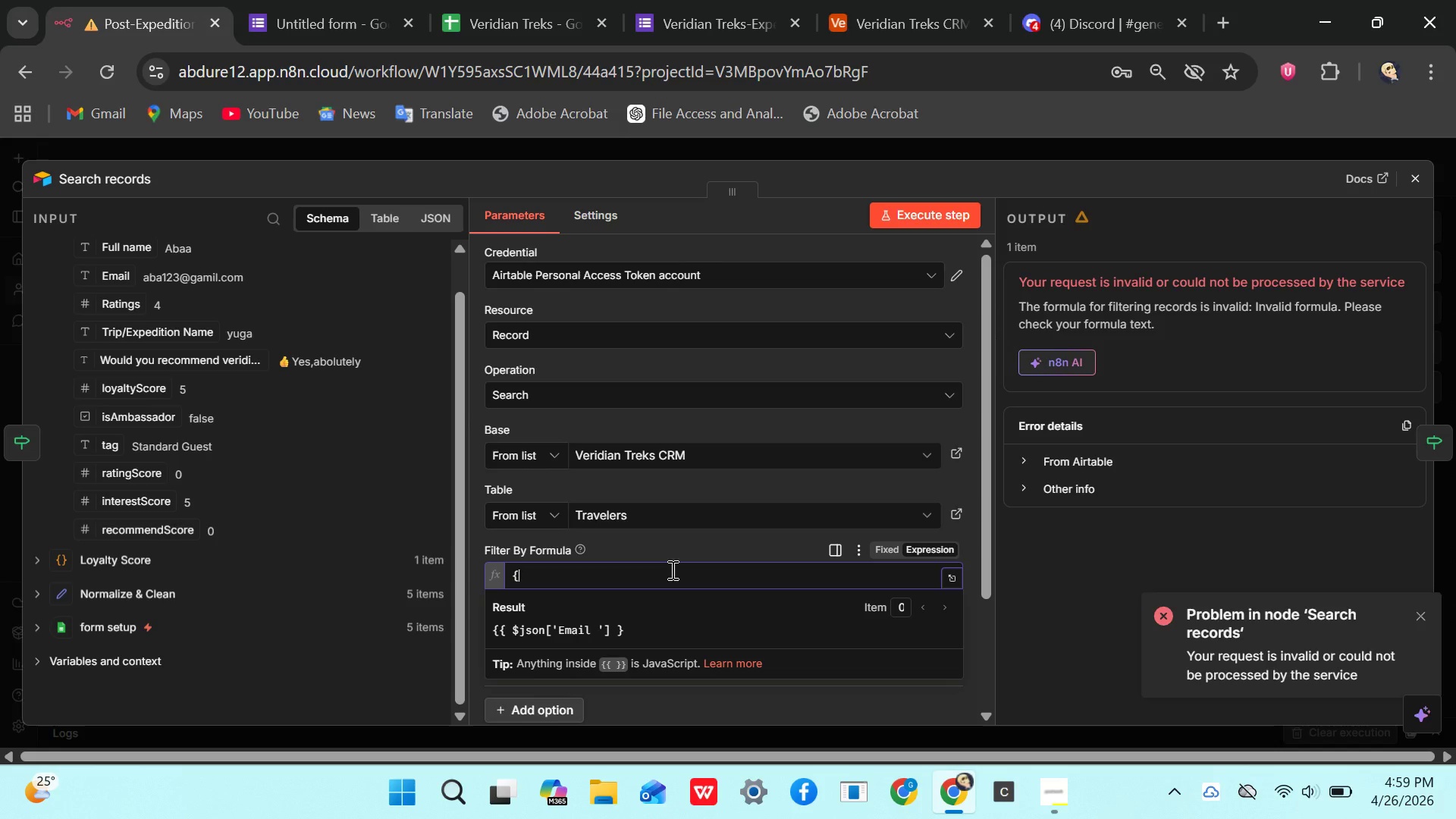 
key(Backspace)
 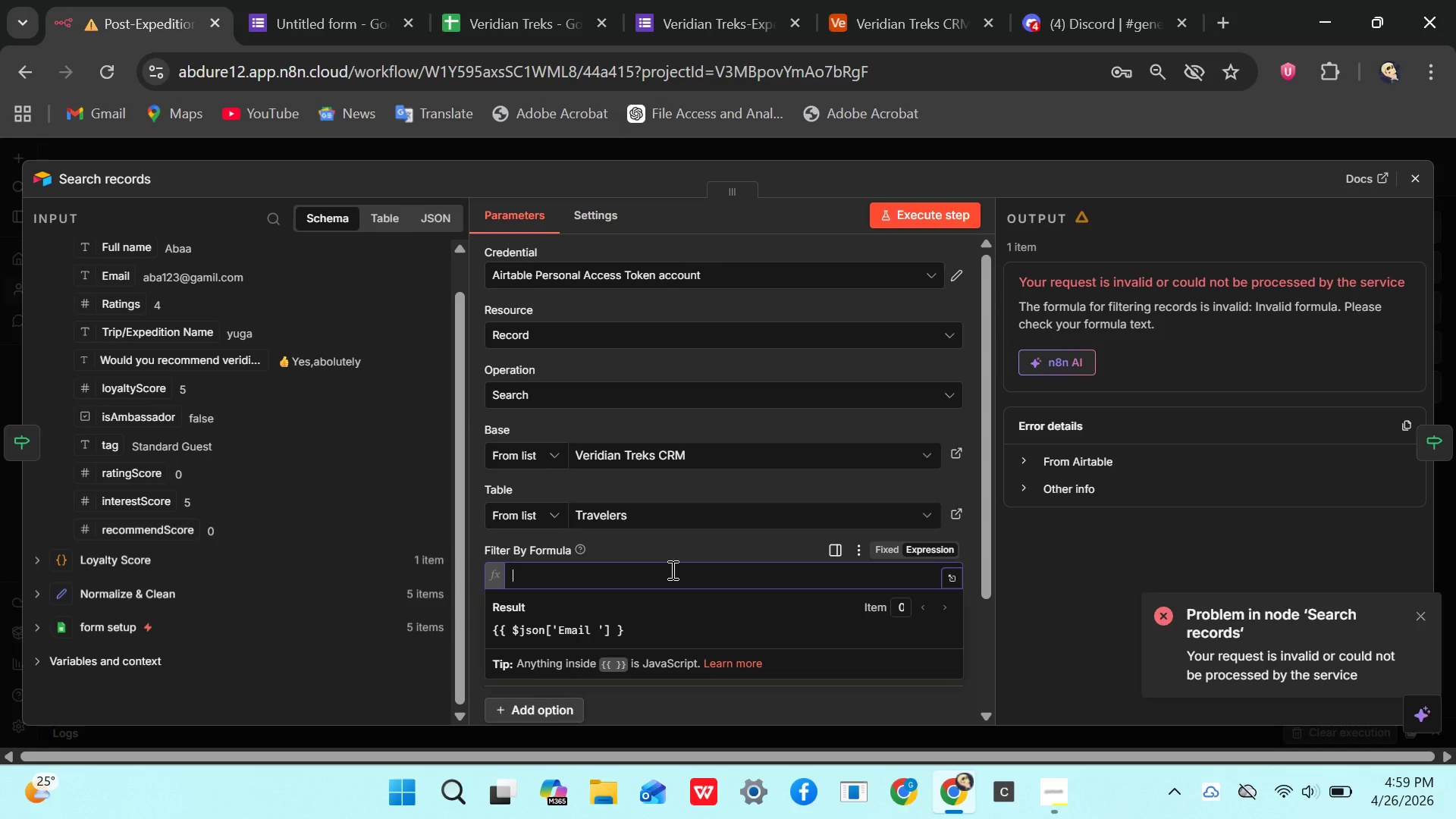 
key(Backspace)
 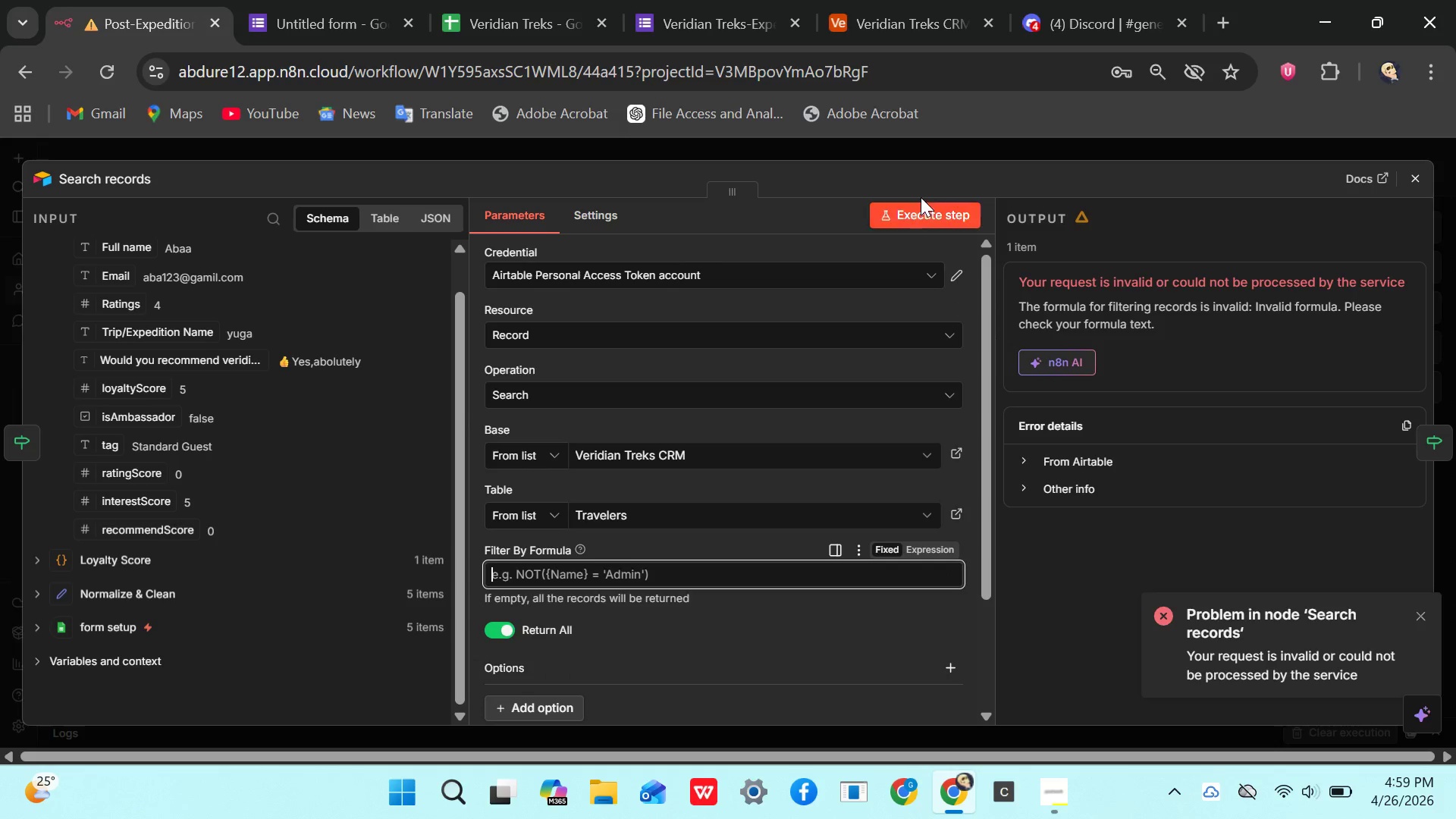 
left_click([921, 196])
 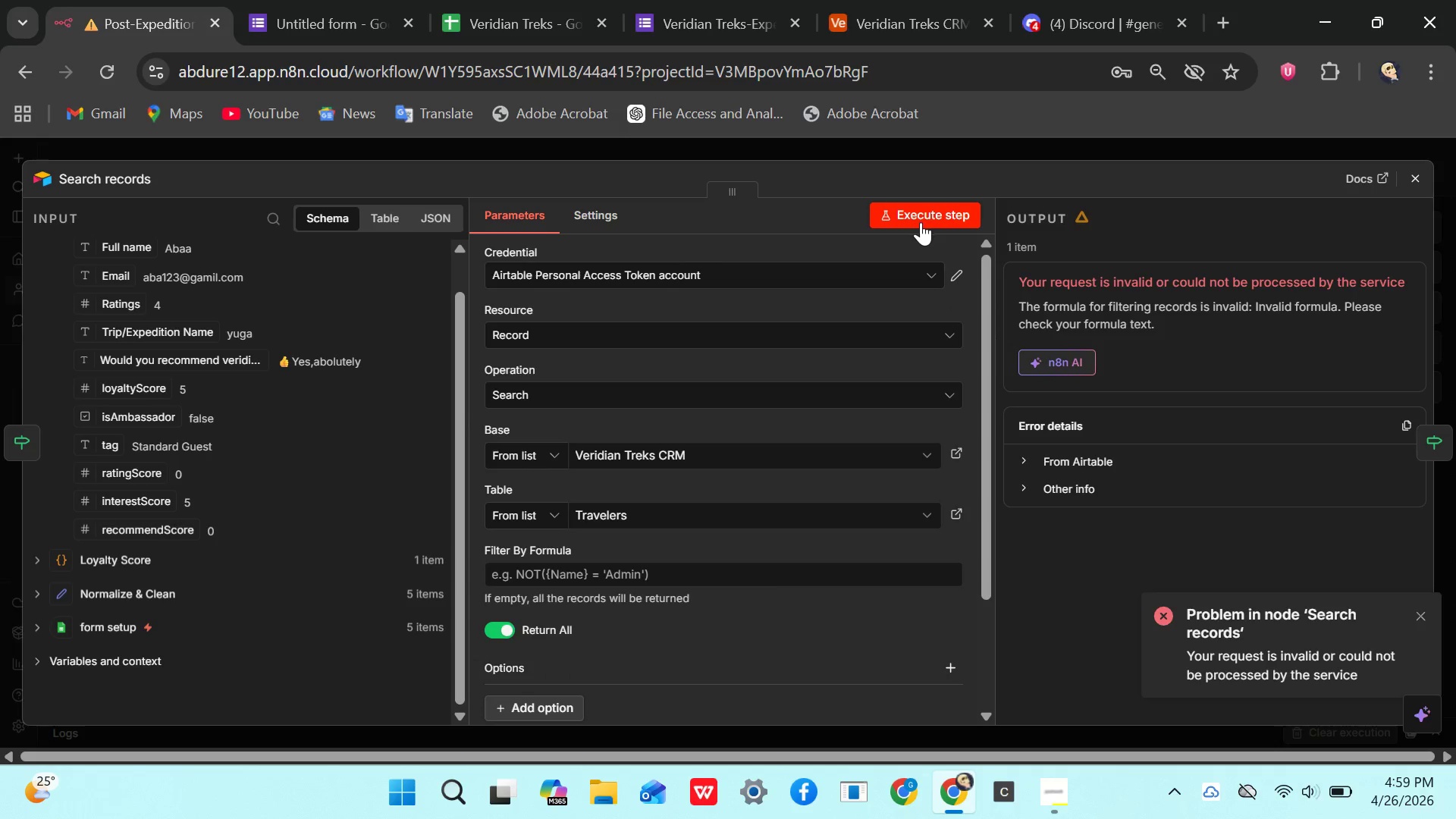 
left_click([924, 211])
 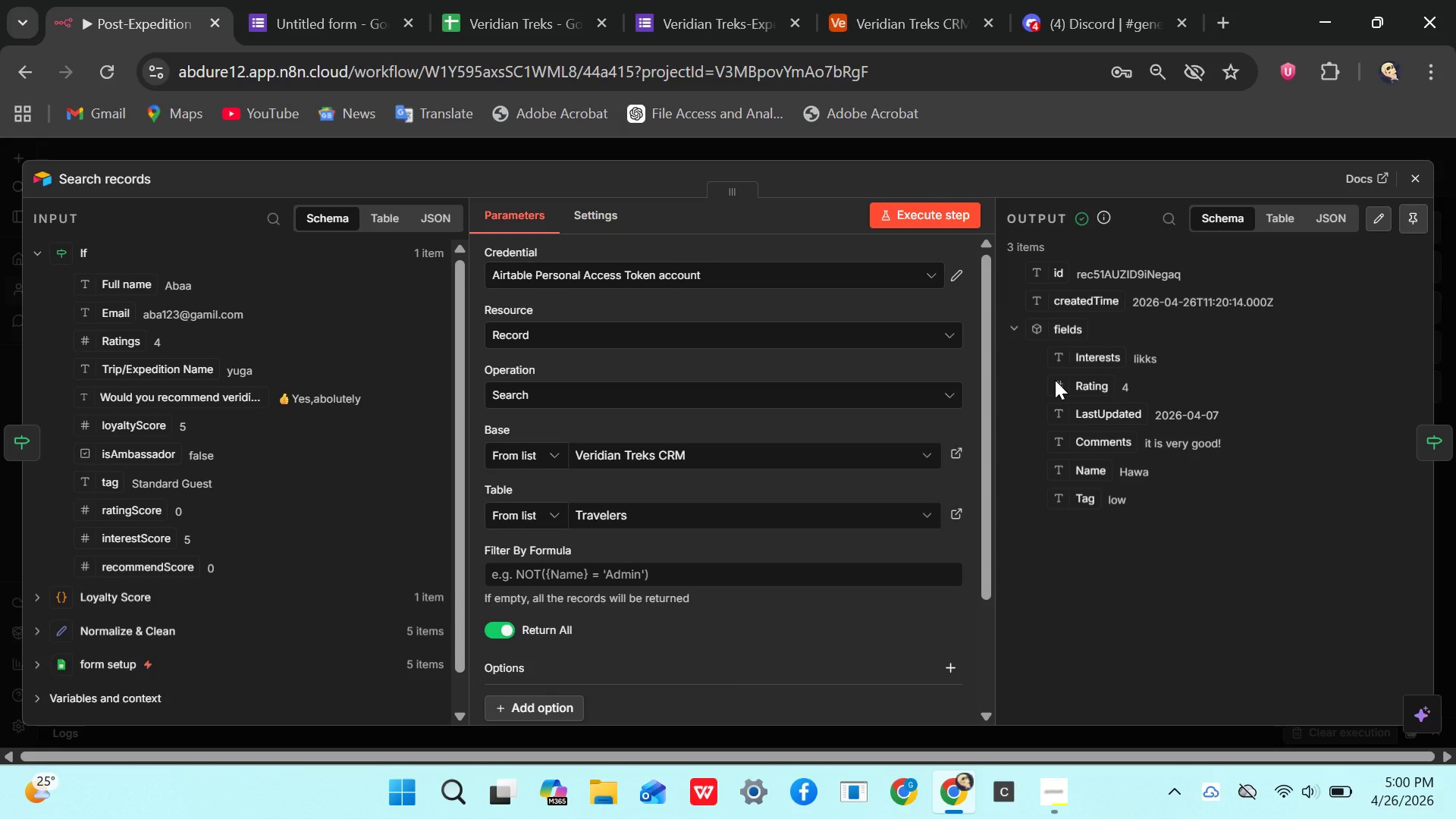 
wait(18.8)
 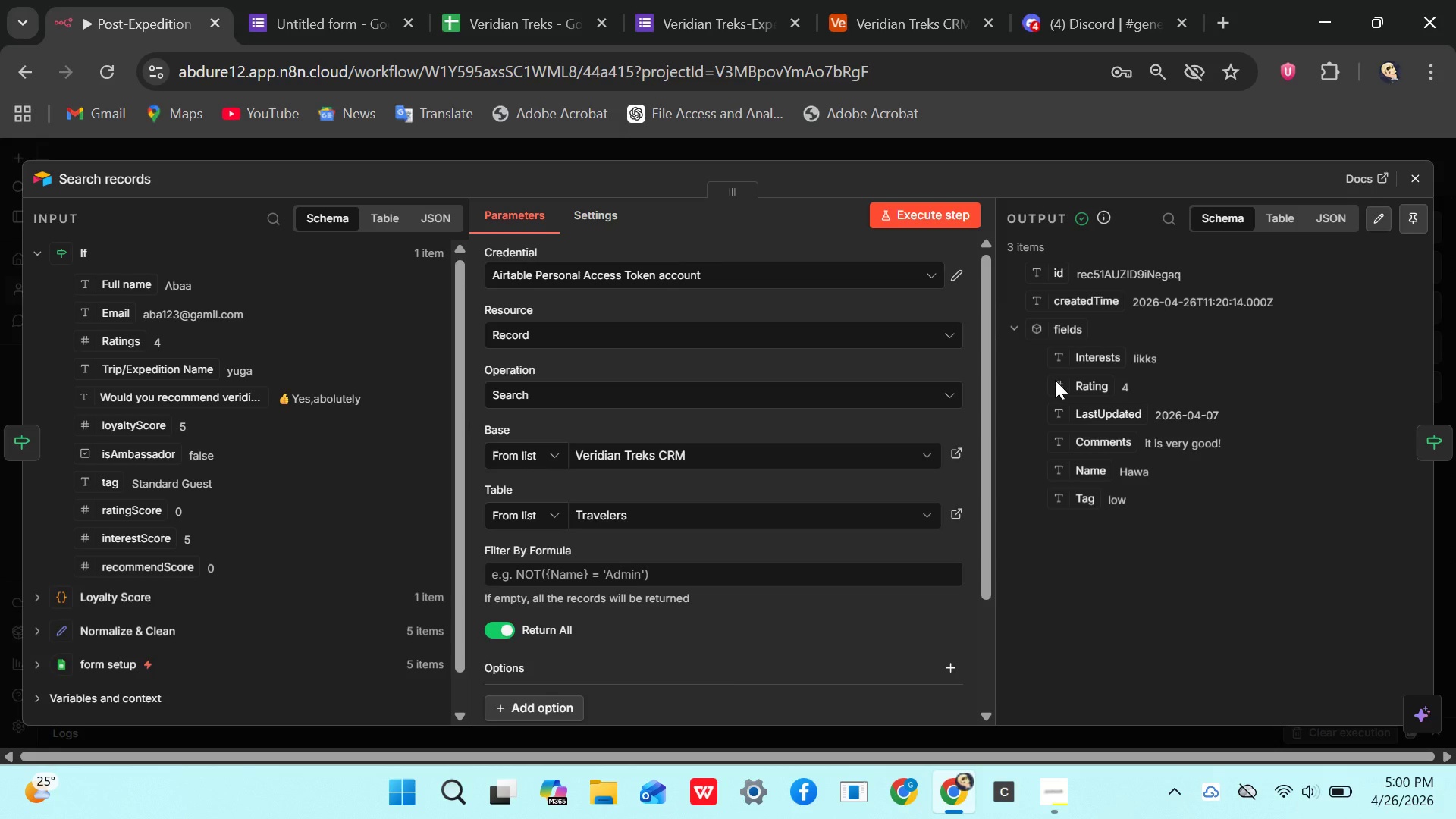 
left_click([874, 374])
 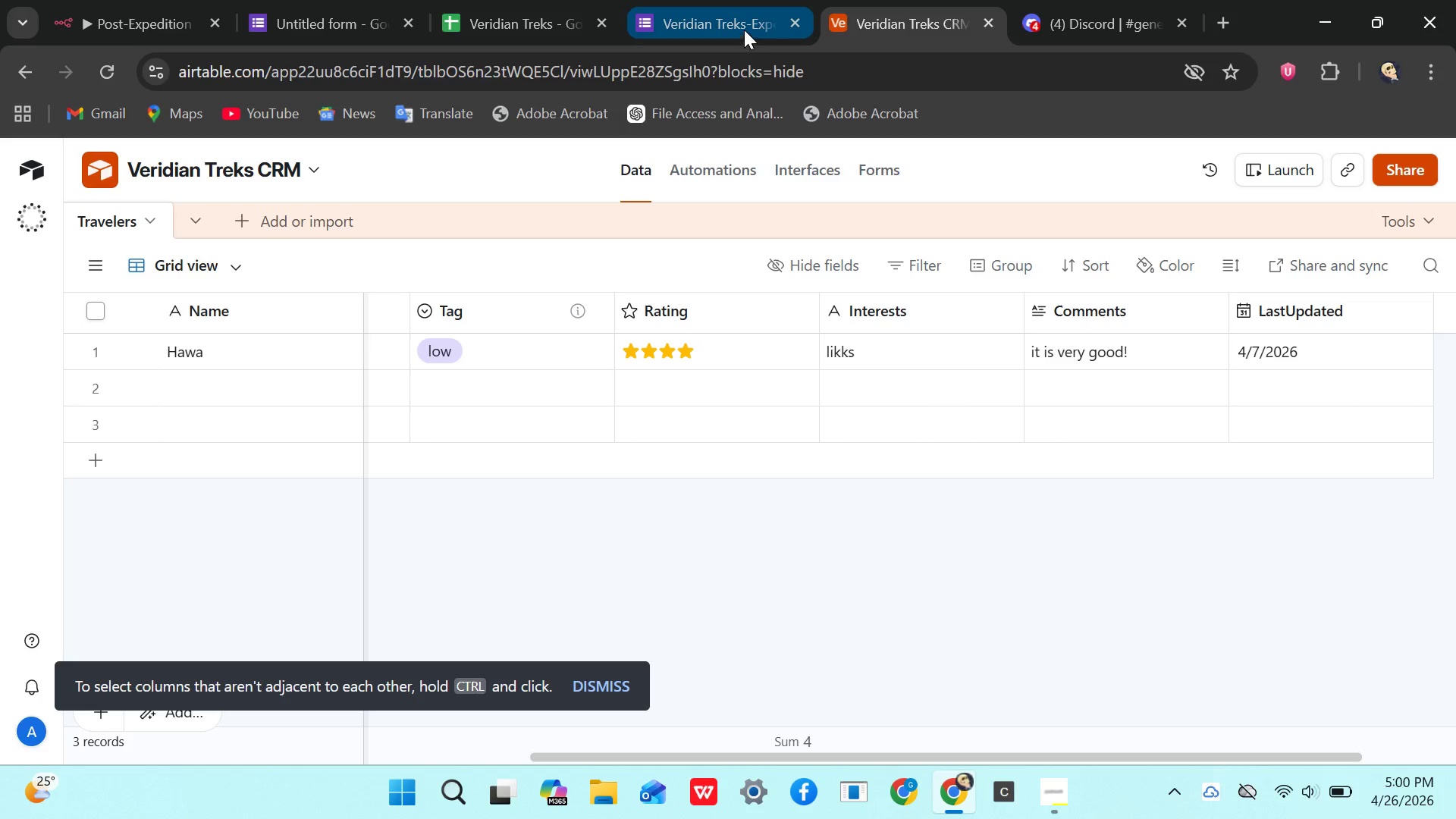 
wait(13.34)
 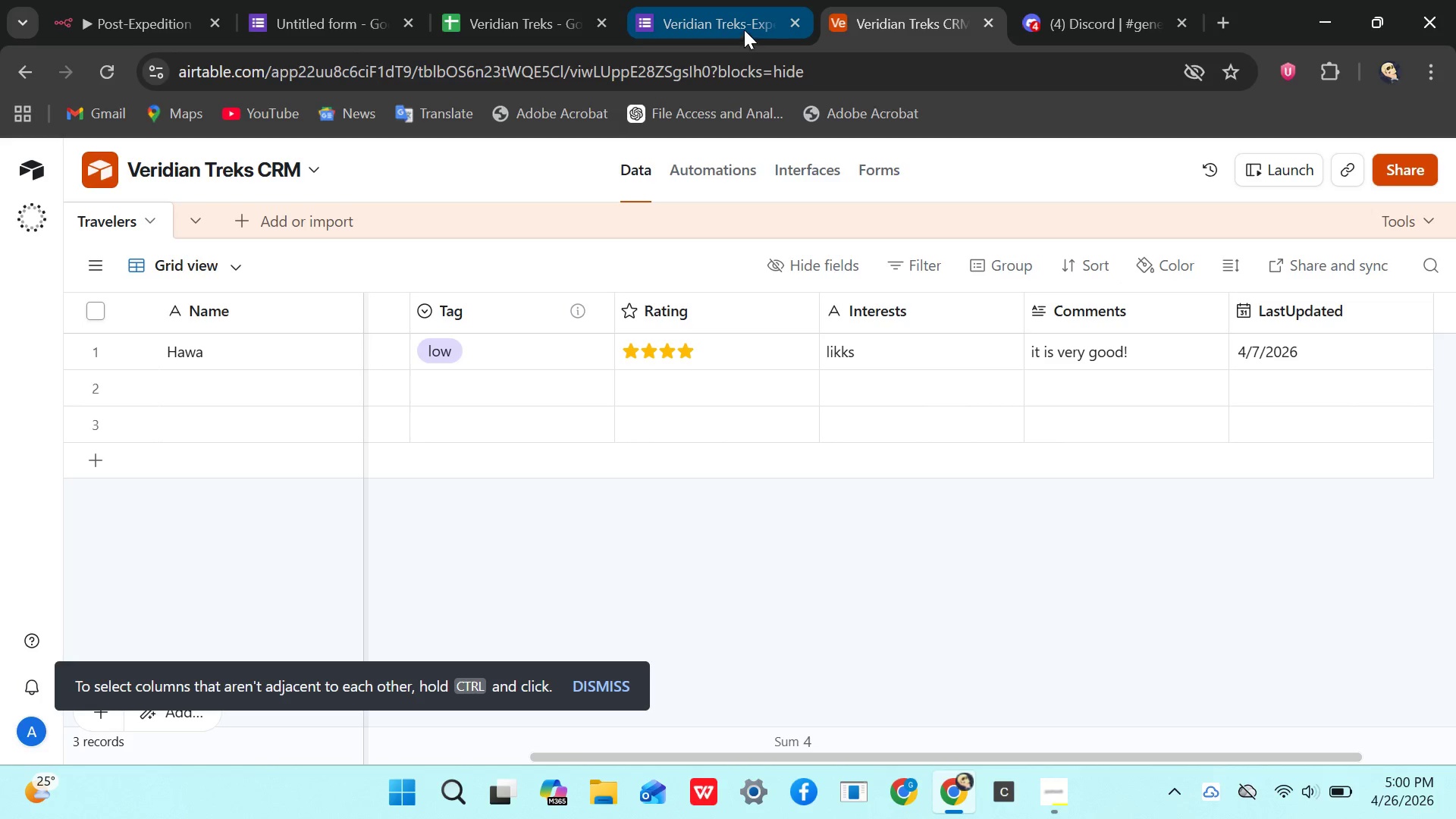 
scroll: coordinate [629, 358], scroll_direction: none, amount: 0.0
 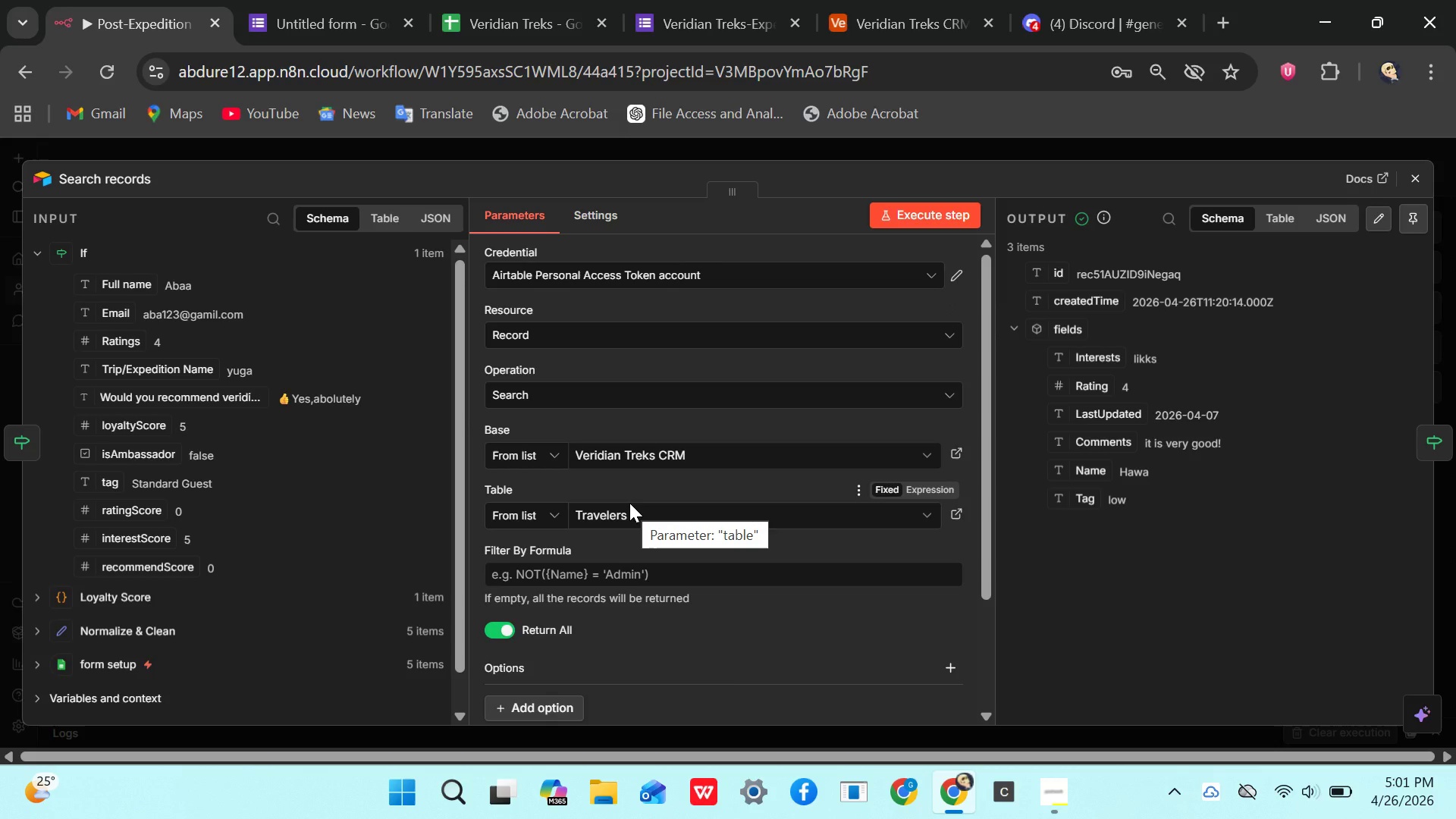 
wait(57.19)
 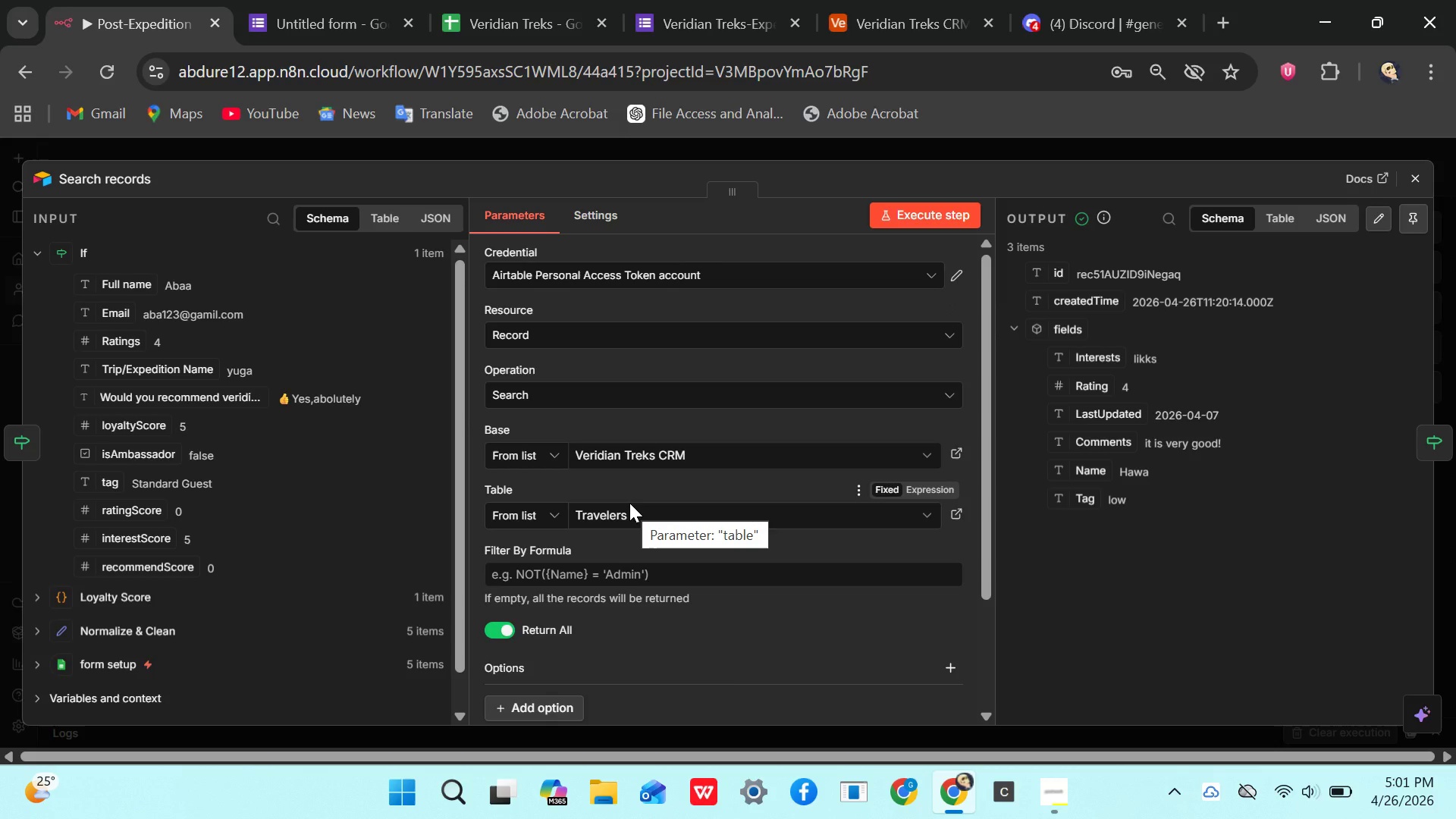 
left_click([940, 203])
 